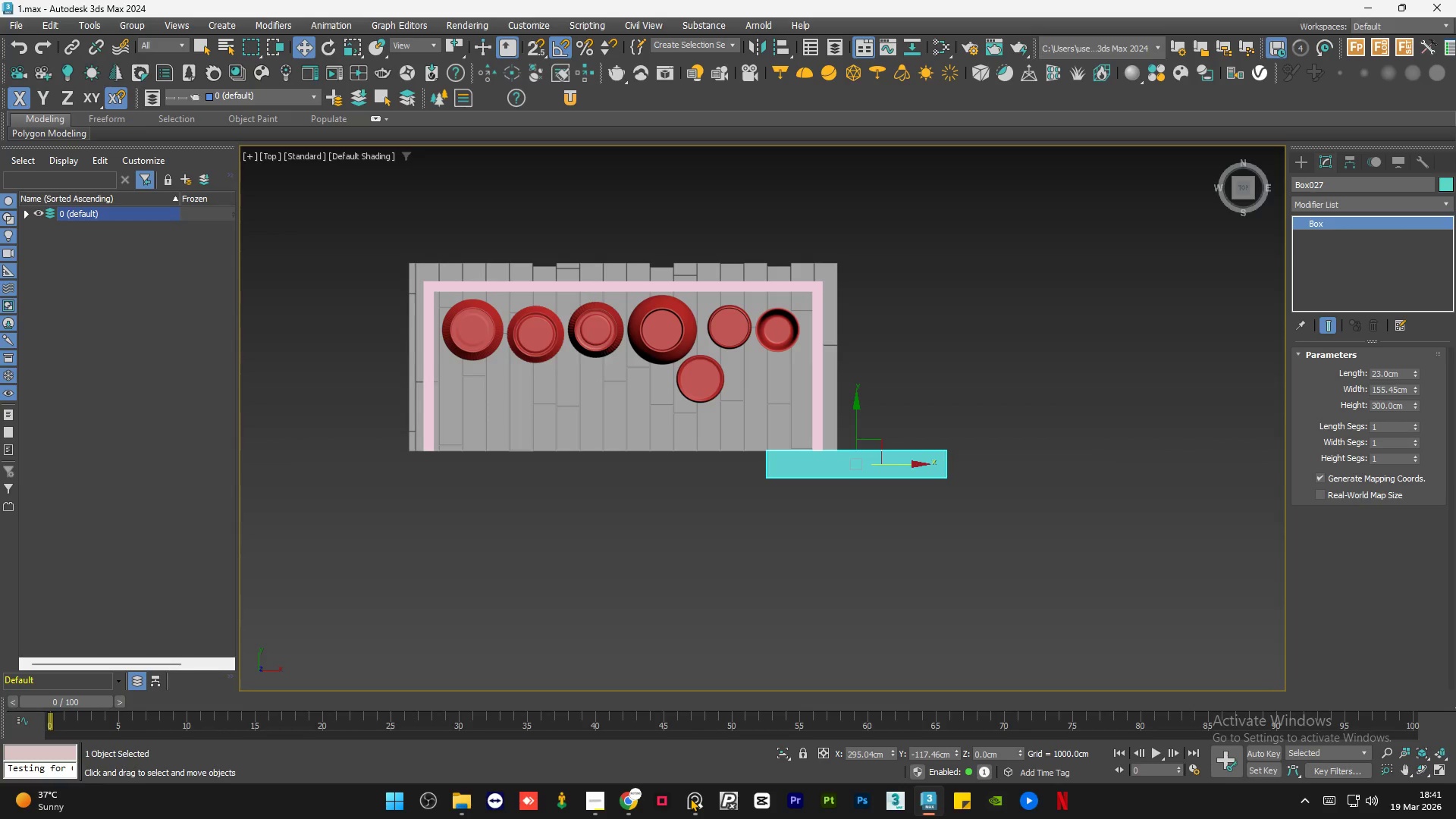 
wait(9.12)
 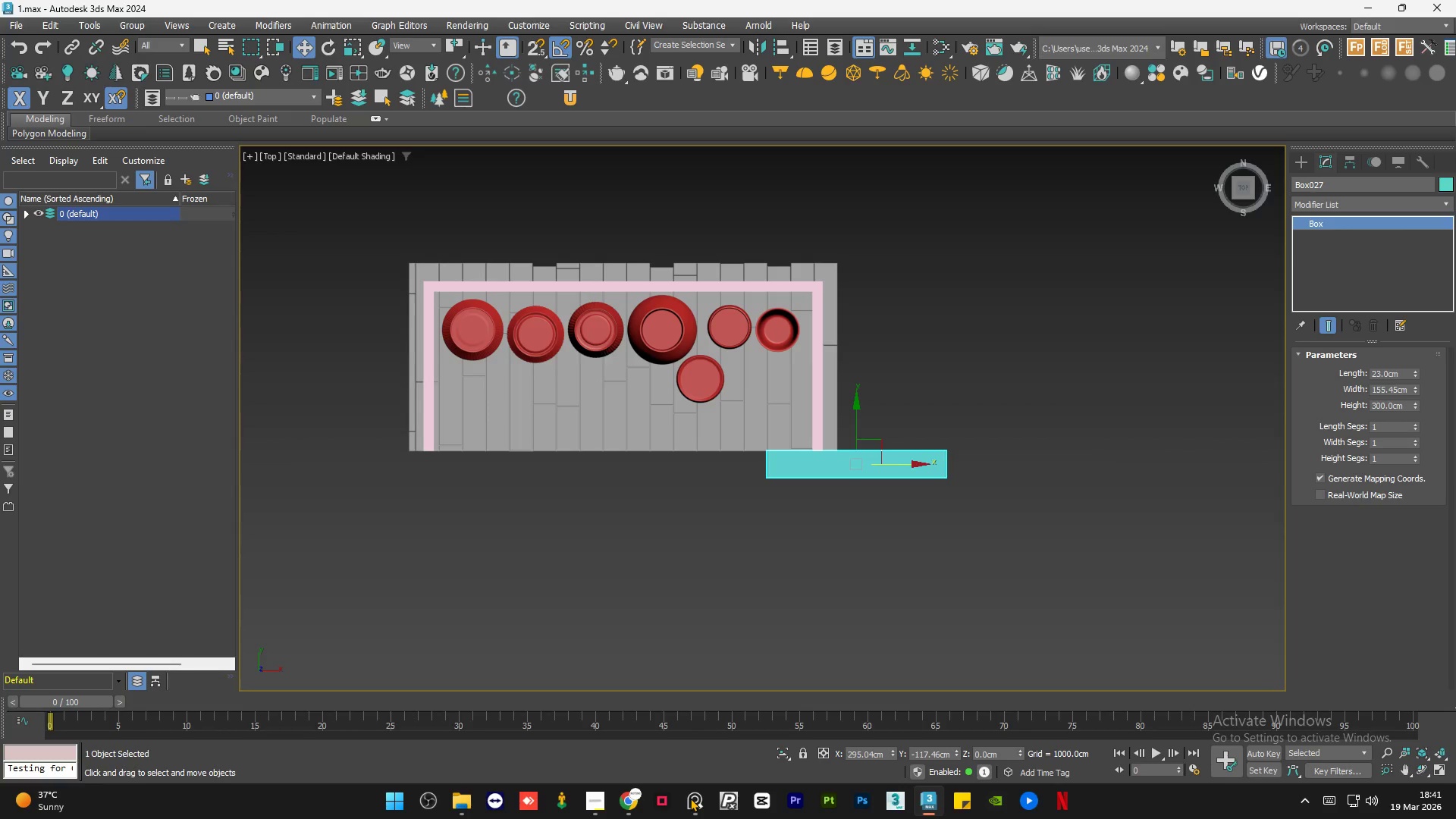 
left_click([970, 444])
 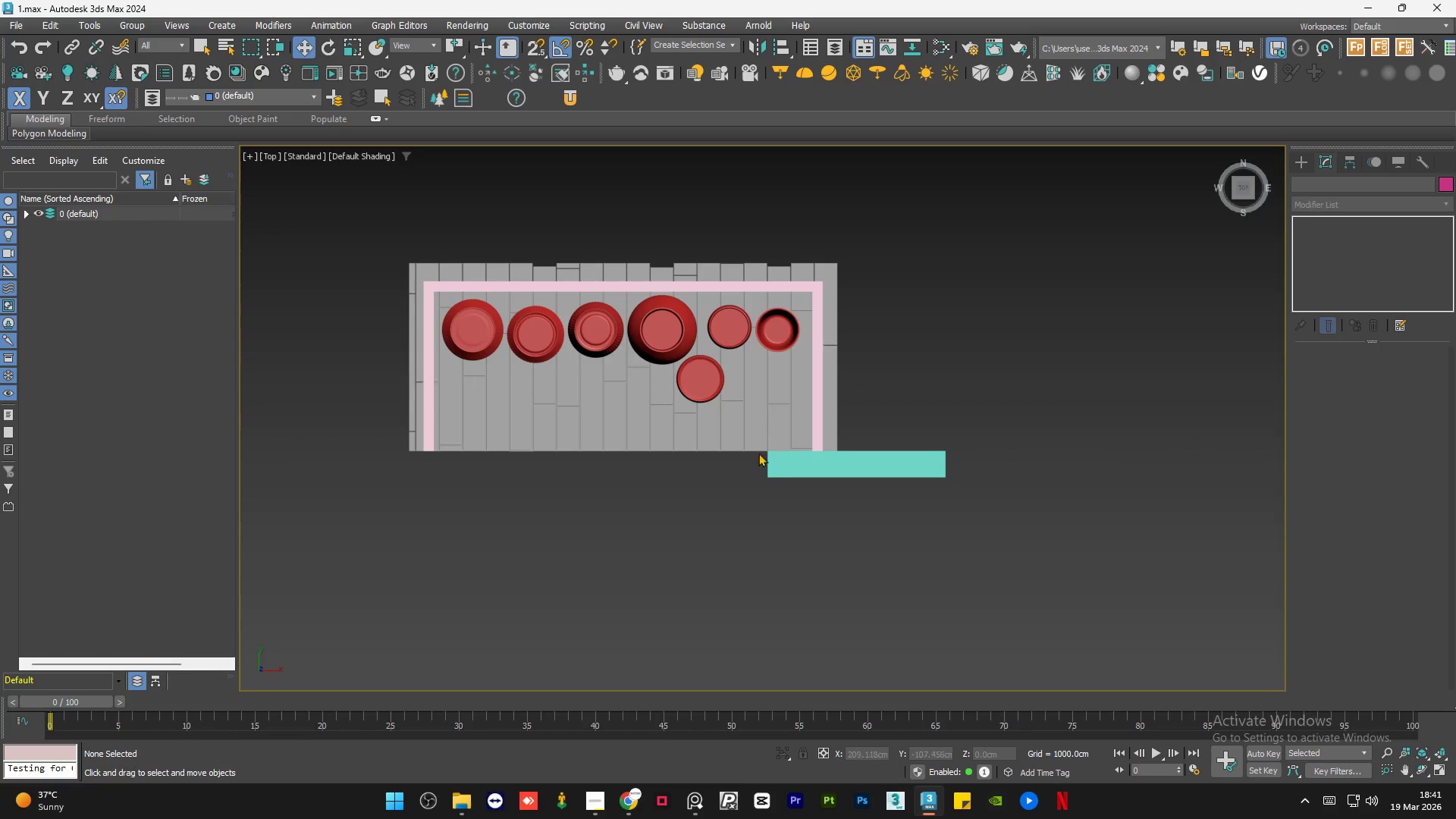 
scroll: coordinate [821, 455], scroll_direction: up, amount: 7.0
 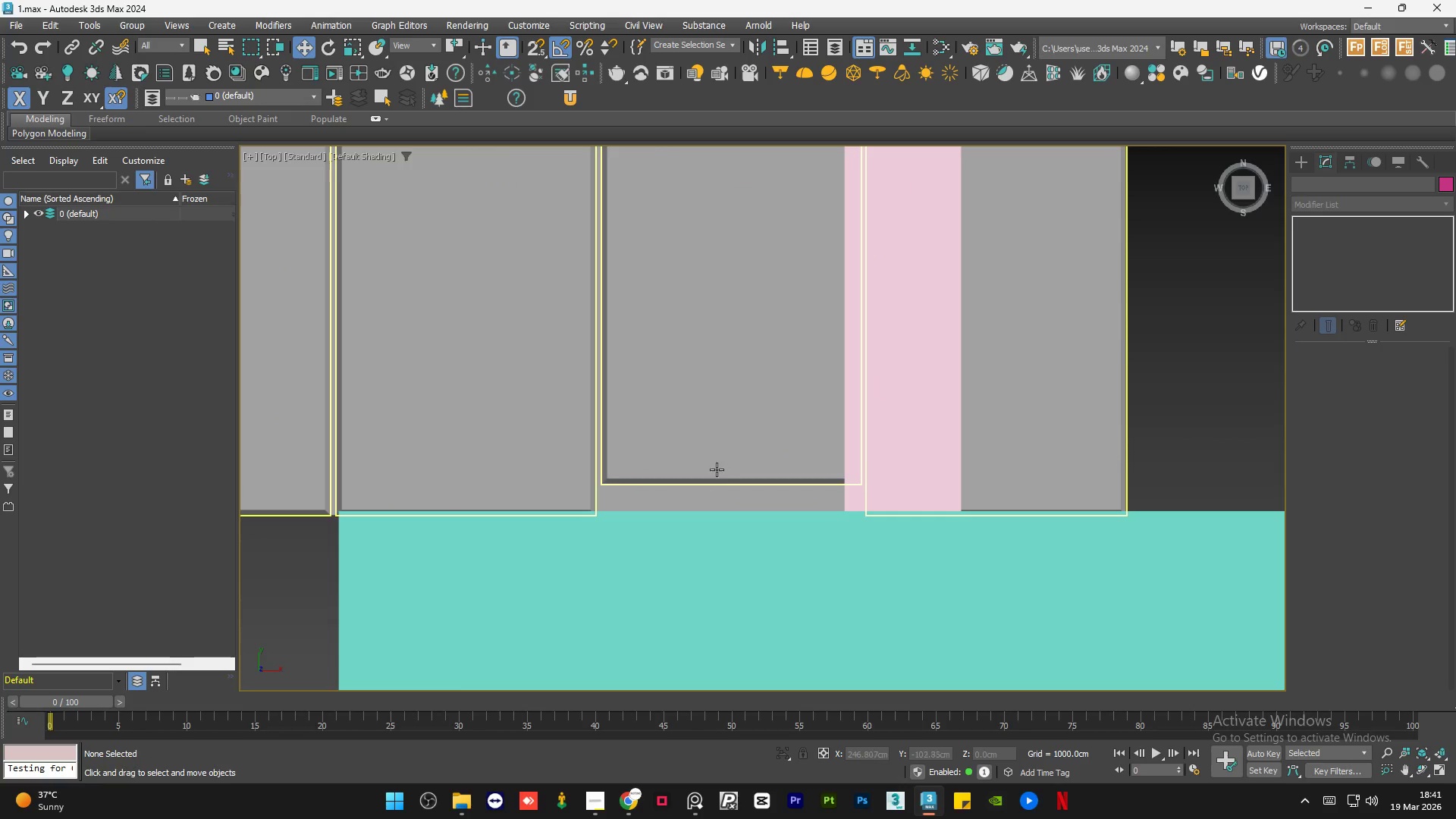 
scroll: coordinate [706, 457], scroll_direction: down, amount: 3.0
 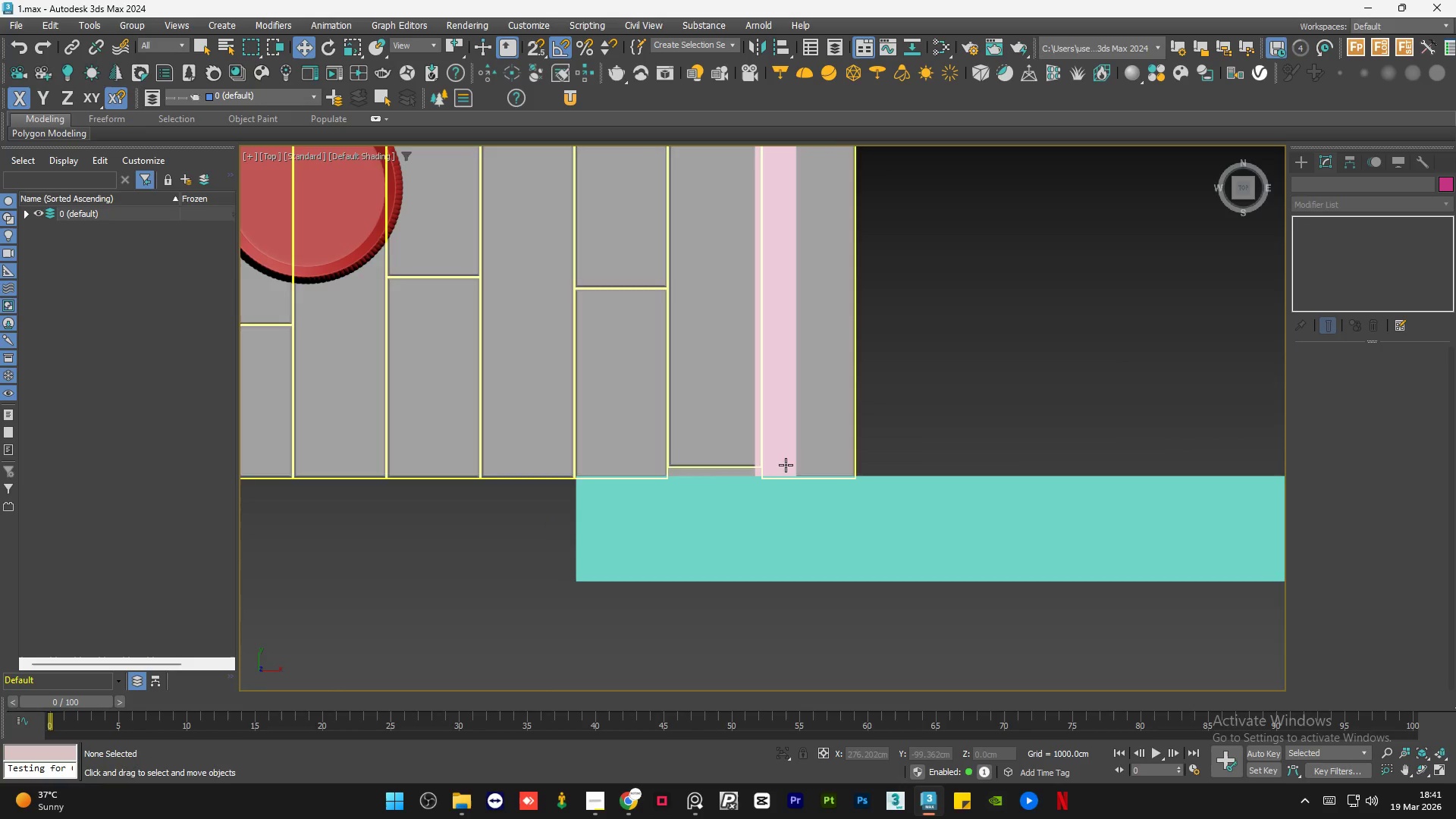 
left_click([1144, 403])
 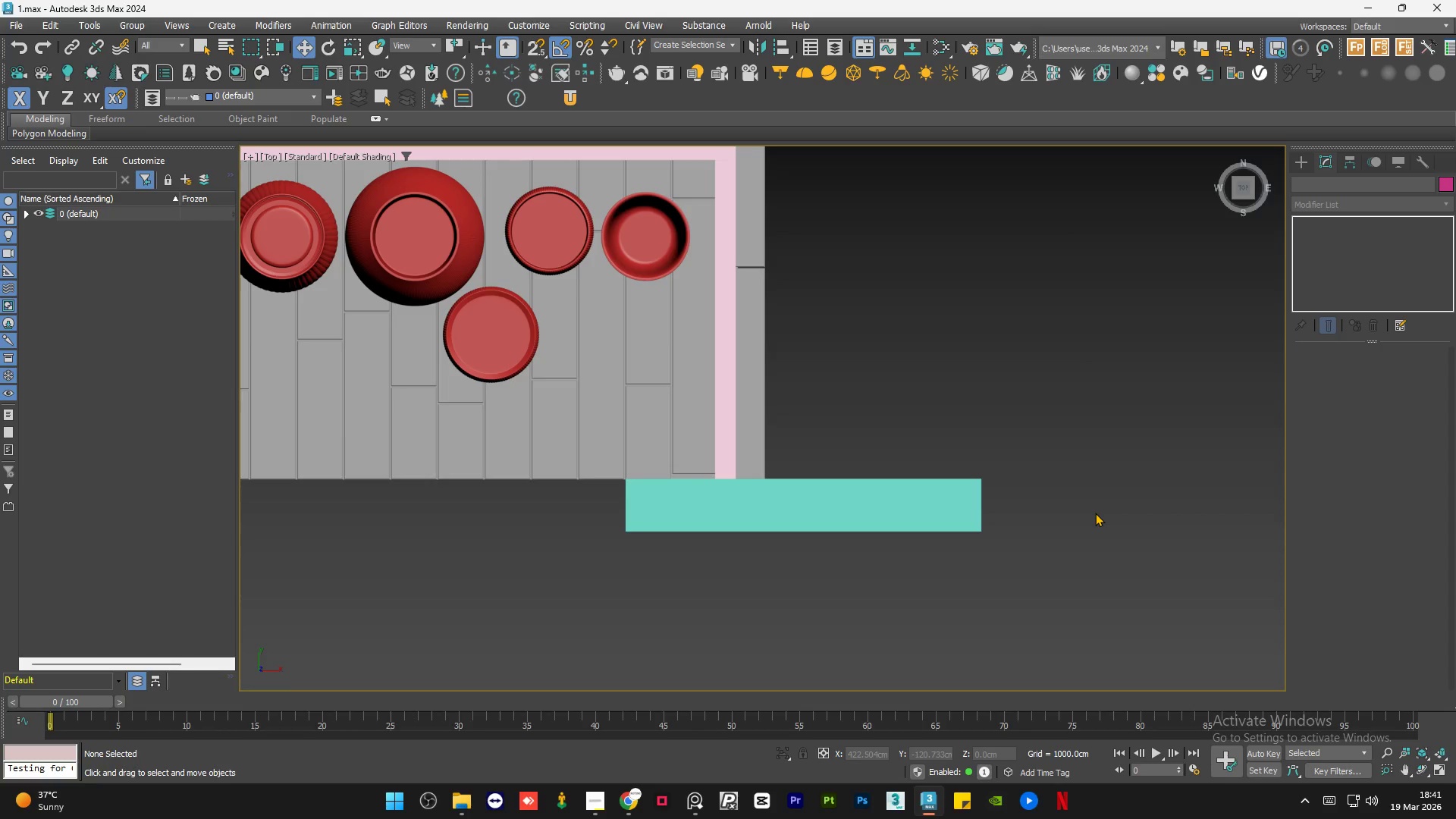 
scroll: coordinate [1095, 513], scroll_direction: down, amount: 4.0
 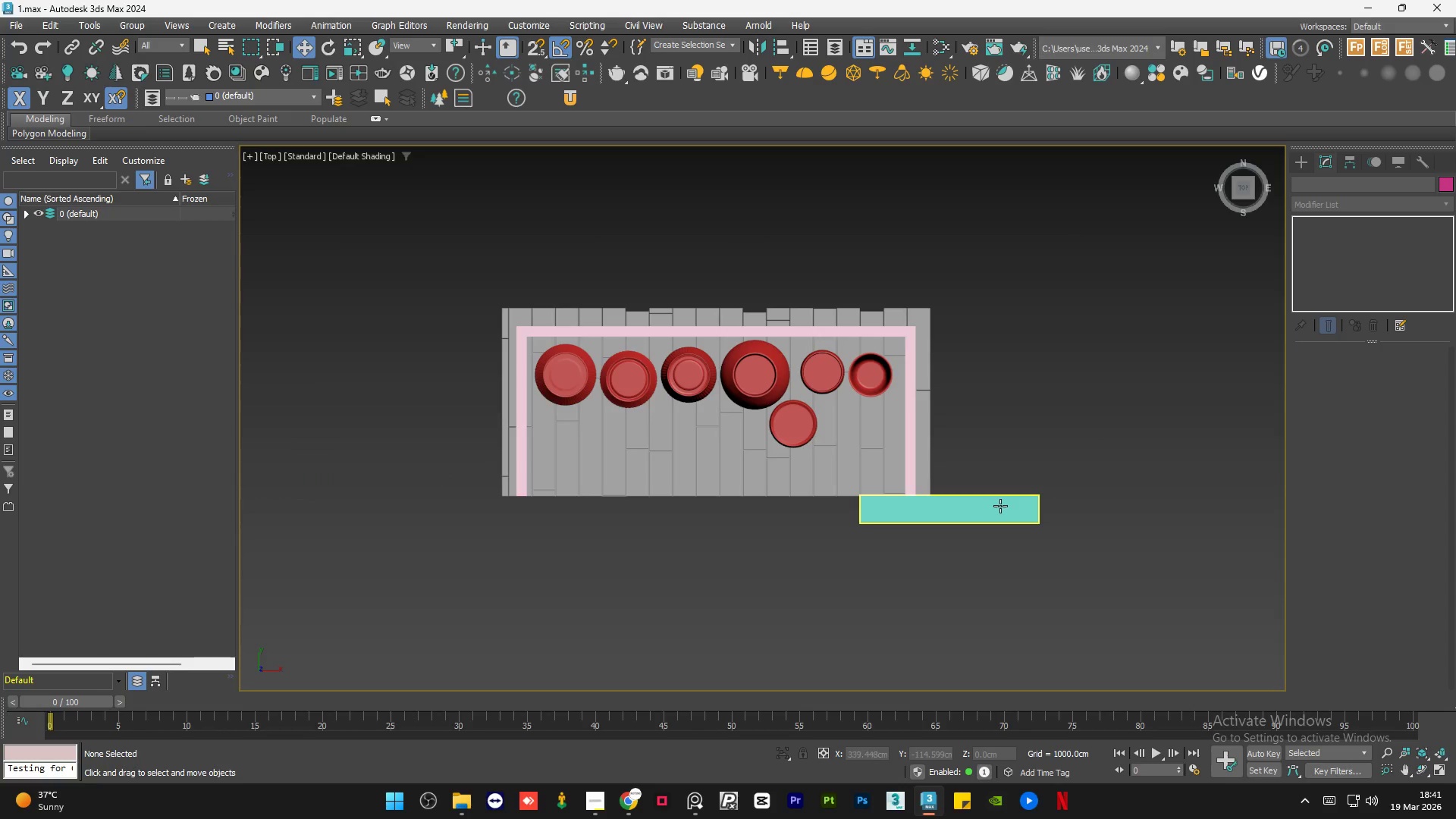 
left_click([1000, 506])
 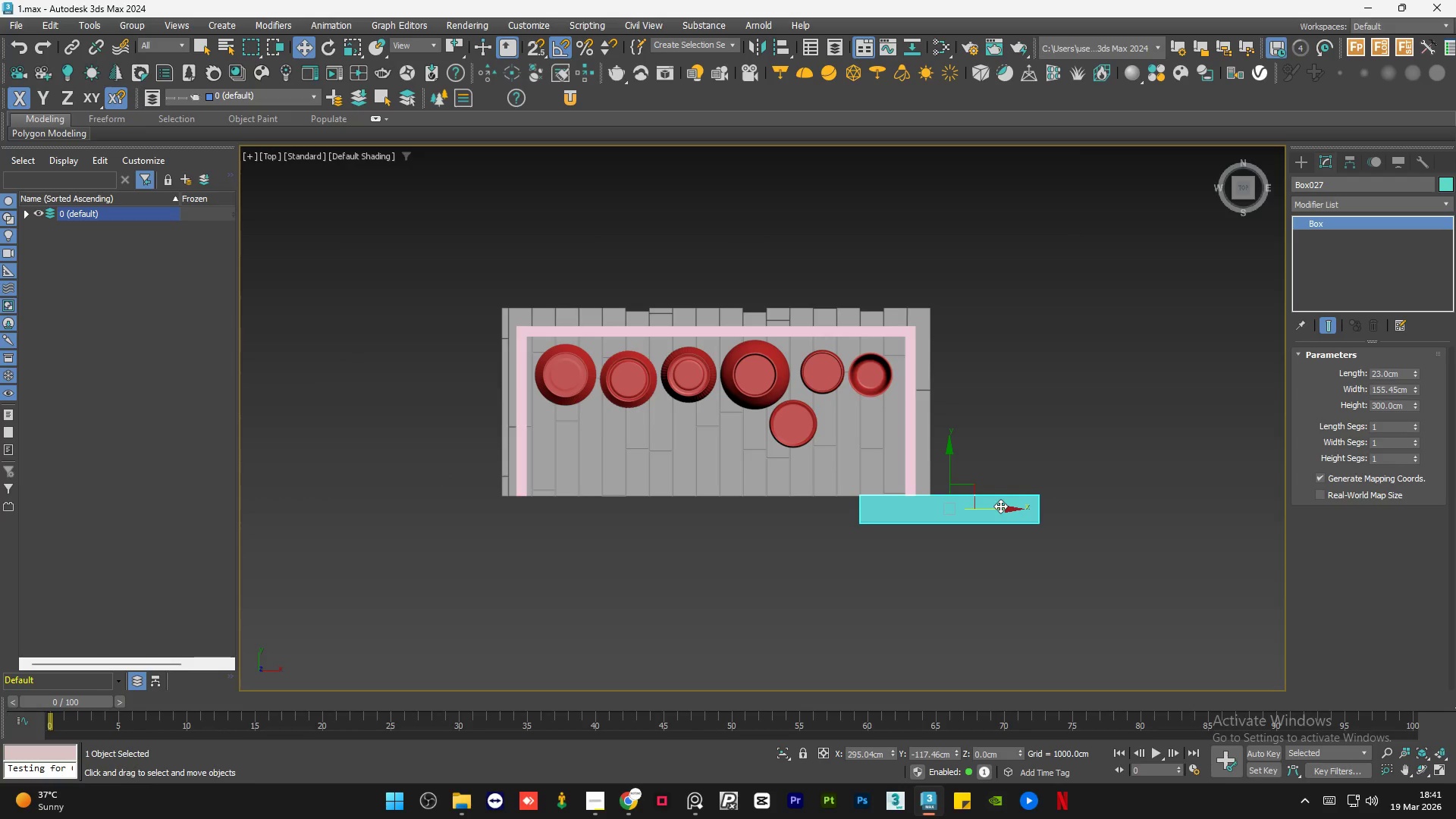 
hold_key(key=ShiftLeft, duration=1.5)
left_click_drag(start_coordinate=[996, 510], to_coordinate=[525, 523])
 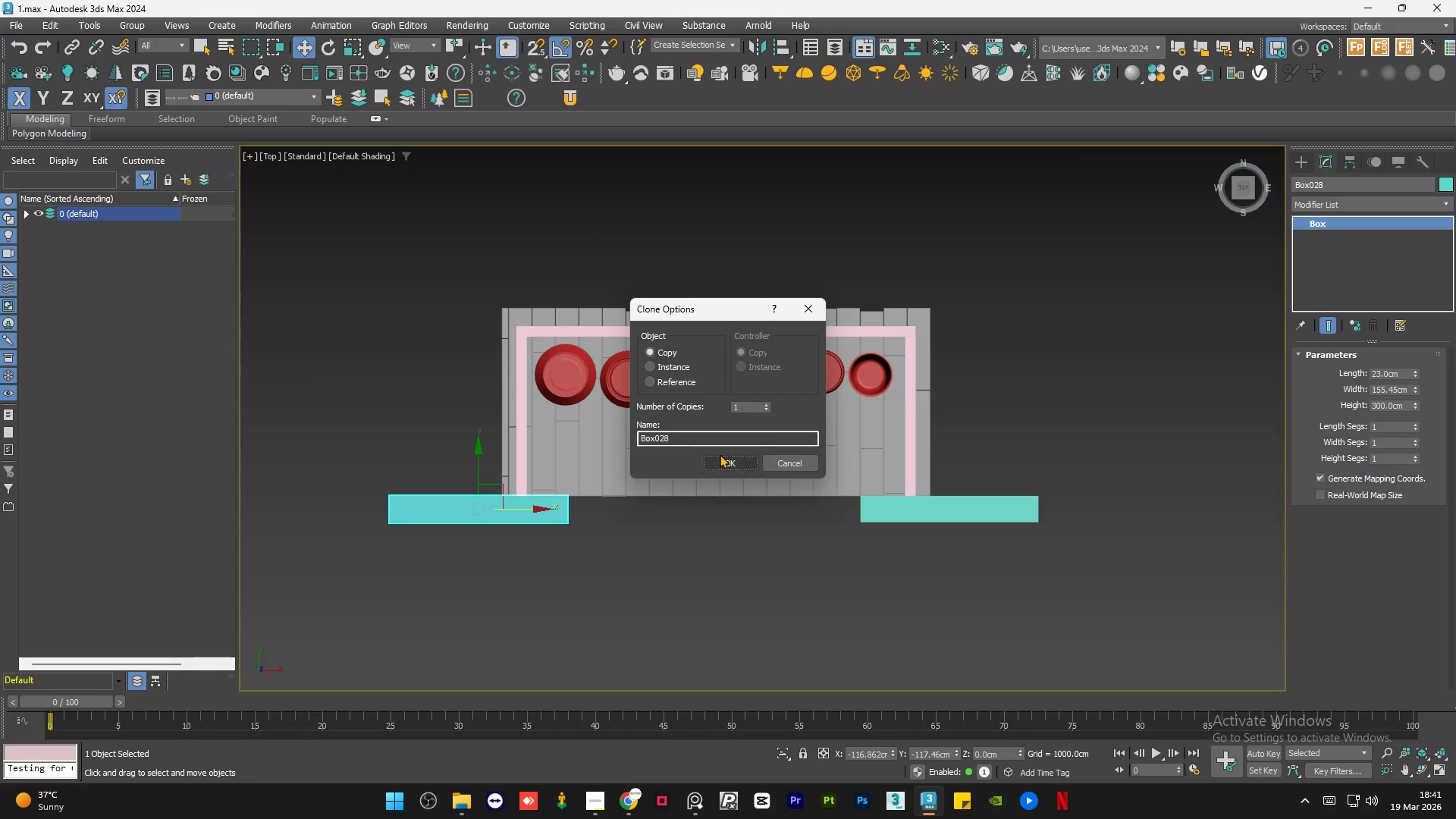 
hold_key(key=ShiftLeft, duration=0.45)
 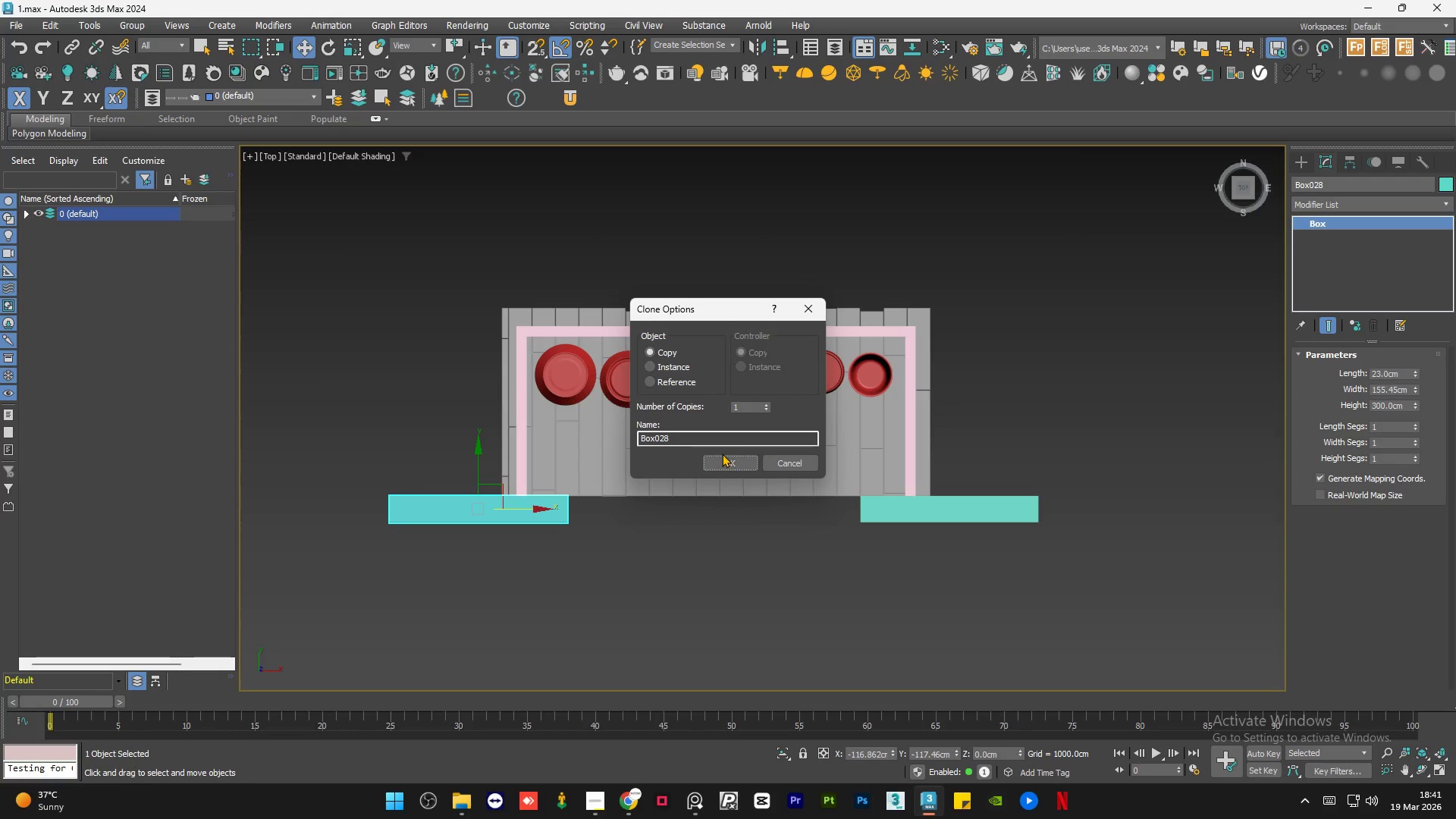 
left_click([717, 459])
 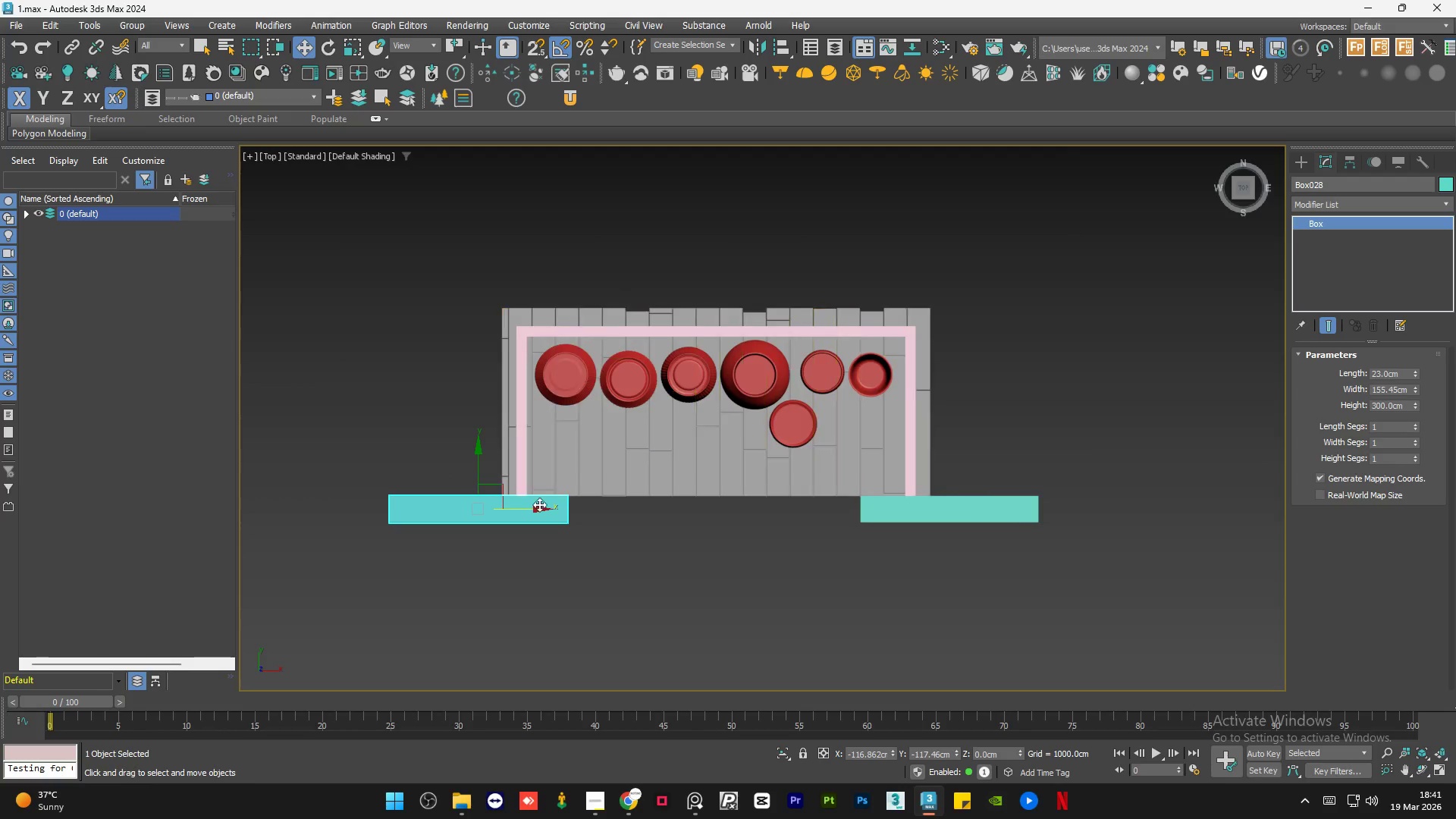 
scroll: coordinate [548, 504], scroll_direction: up, amount: 3.0
 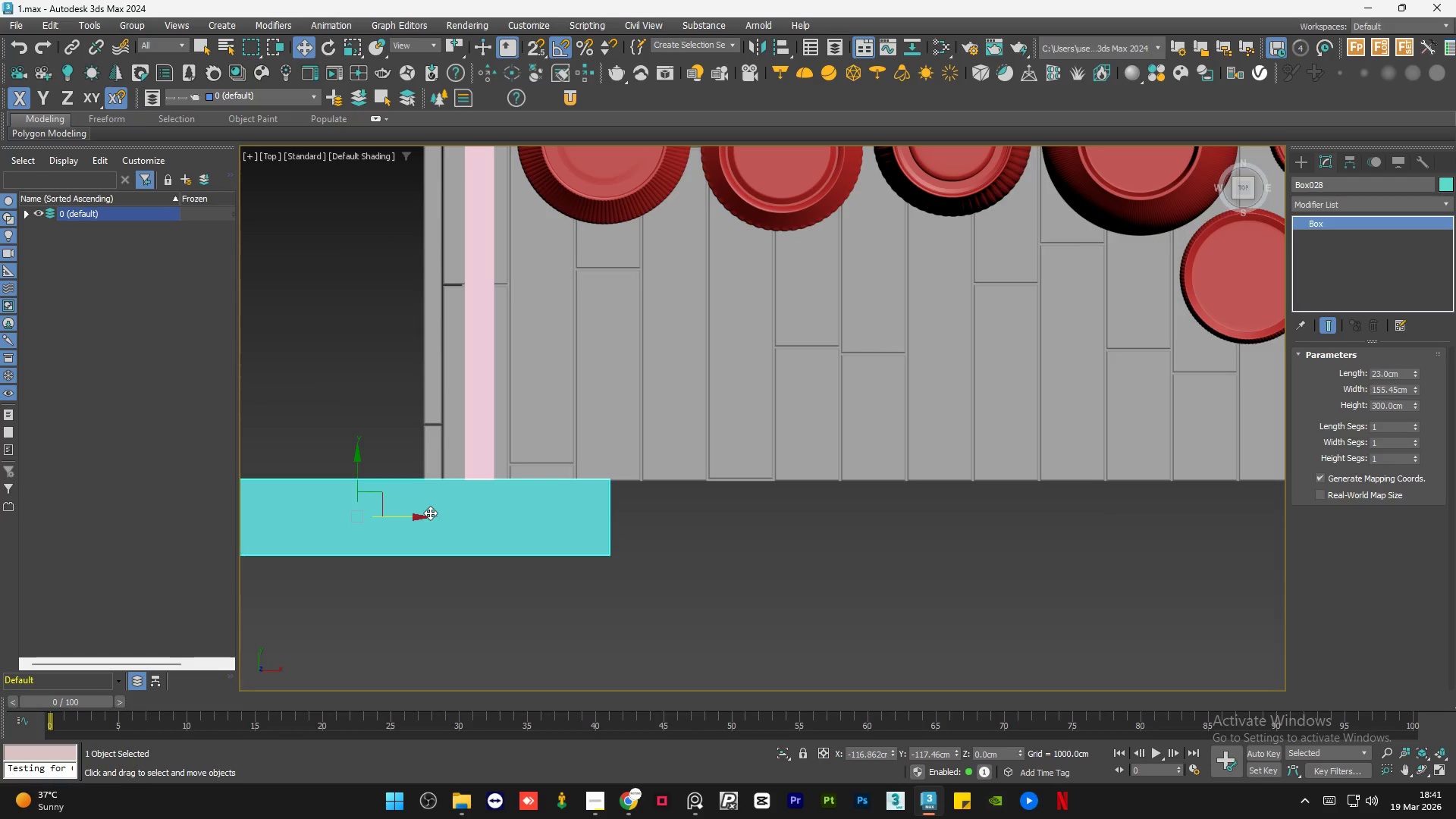 
left_click_drag(start_coordinate=[420, 515], to_coordinate=[359, 509])
 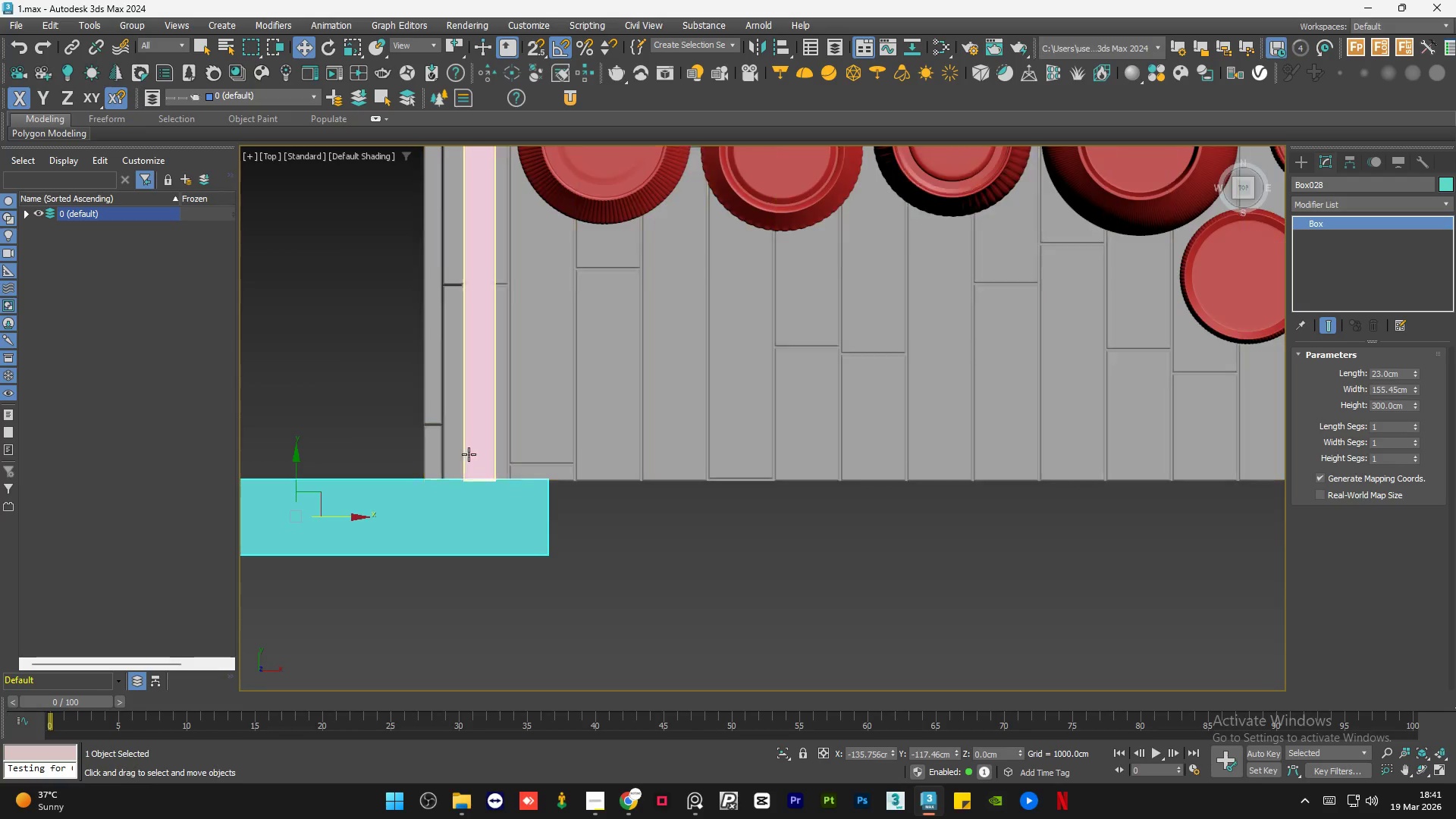 
scroll: coordinate [475, 450], scroll_direction: down, amount: 2.0
 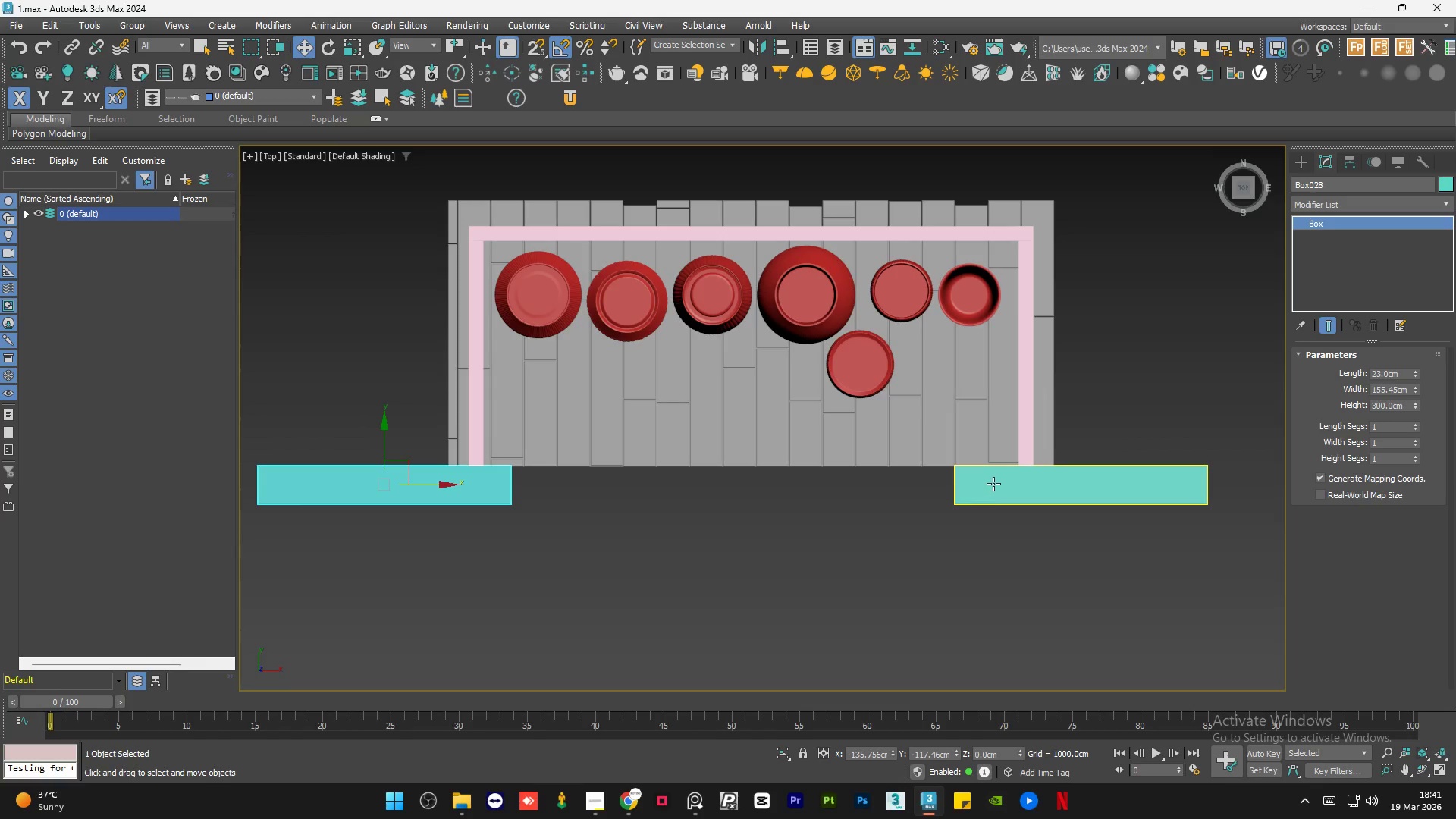 
left_click([993, 484])
 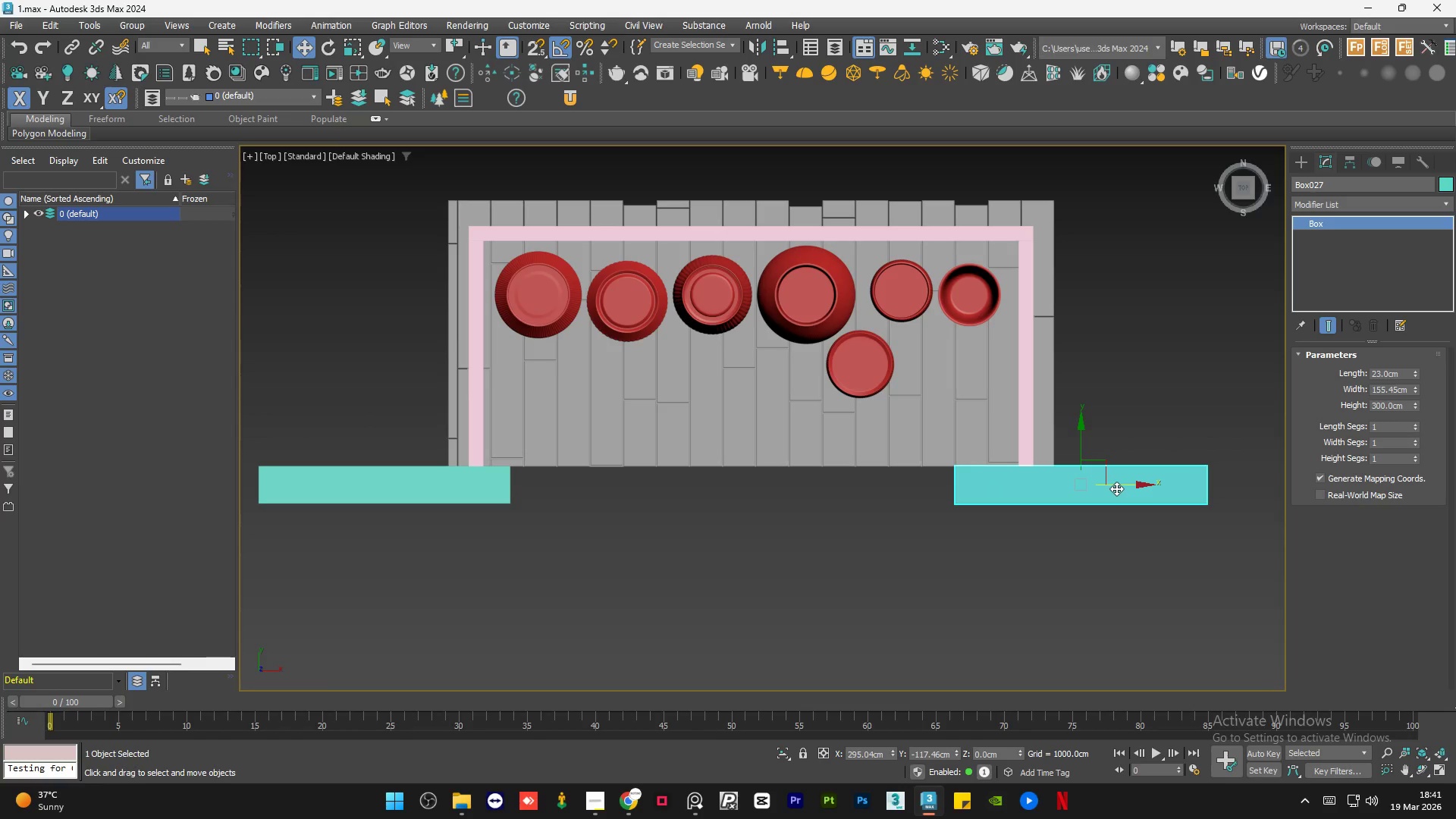 
left_click_drag(start_coordinate=[1121, 487], to_coordinate=[1176, 488])
 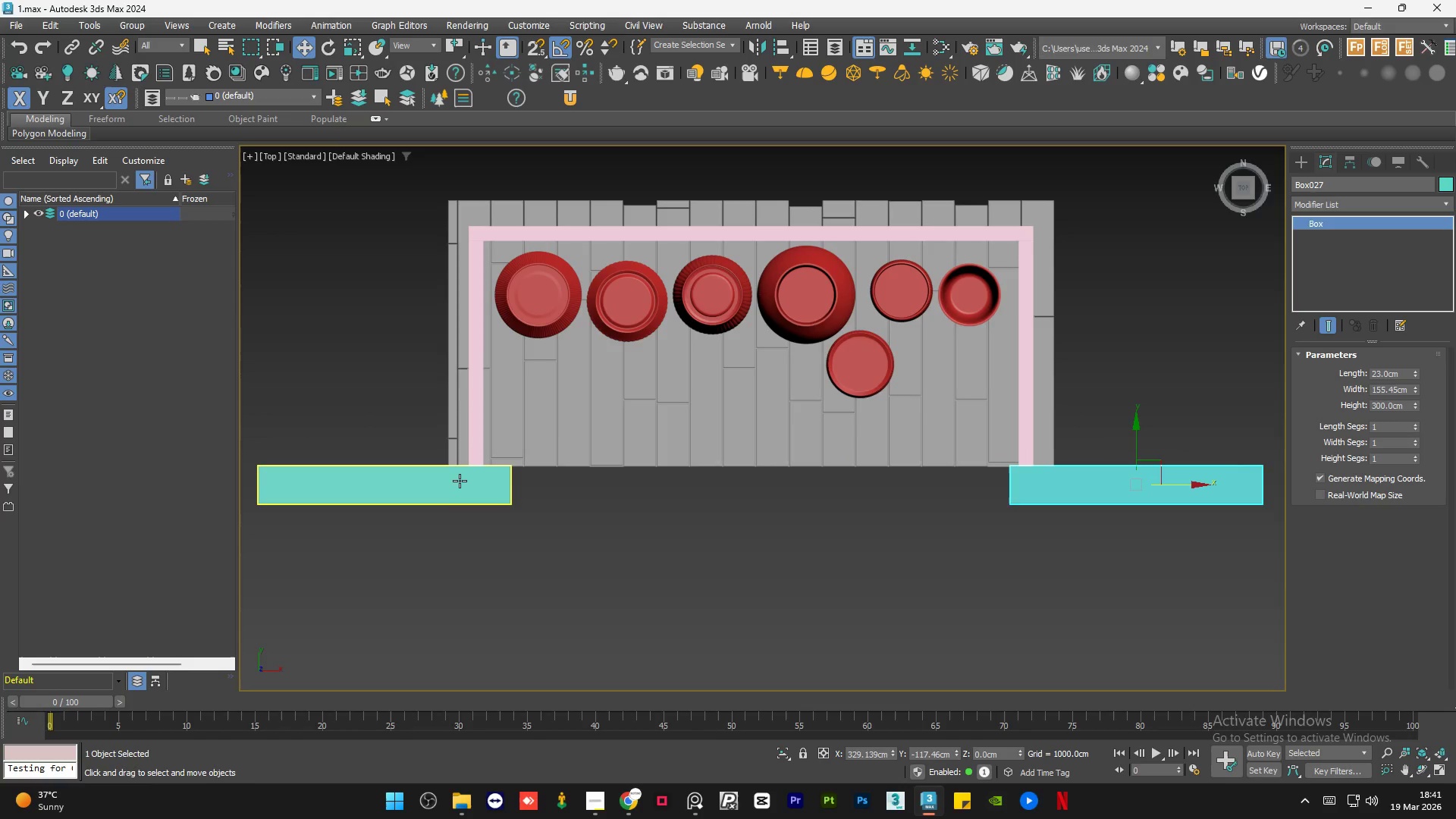 
left_click([460, 482])
 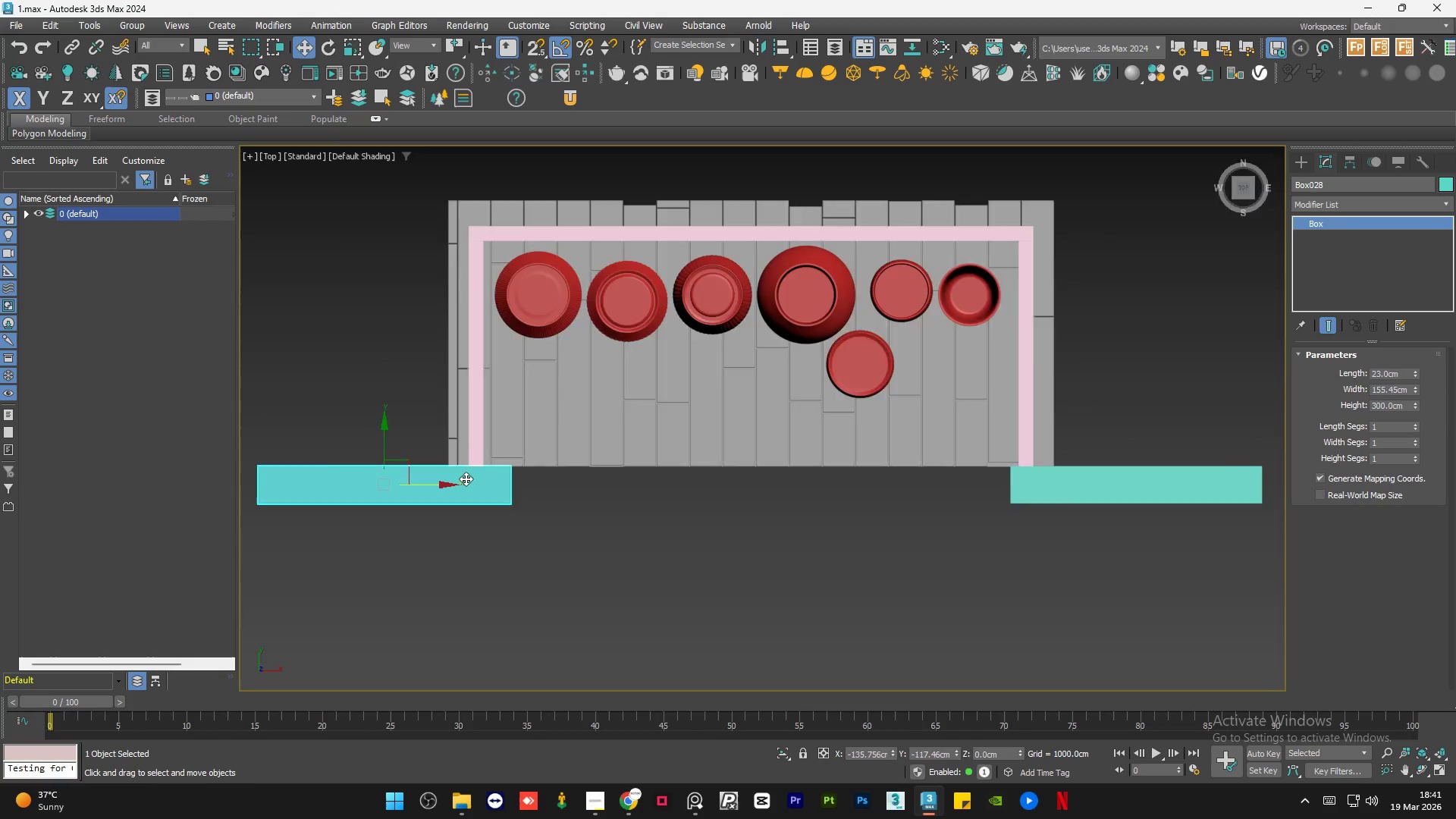 
scroll: coordinate [466, 479], scroll_direction: up, amount: 3.0
 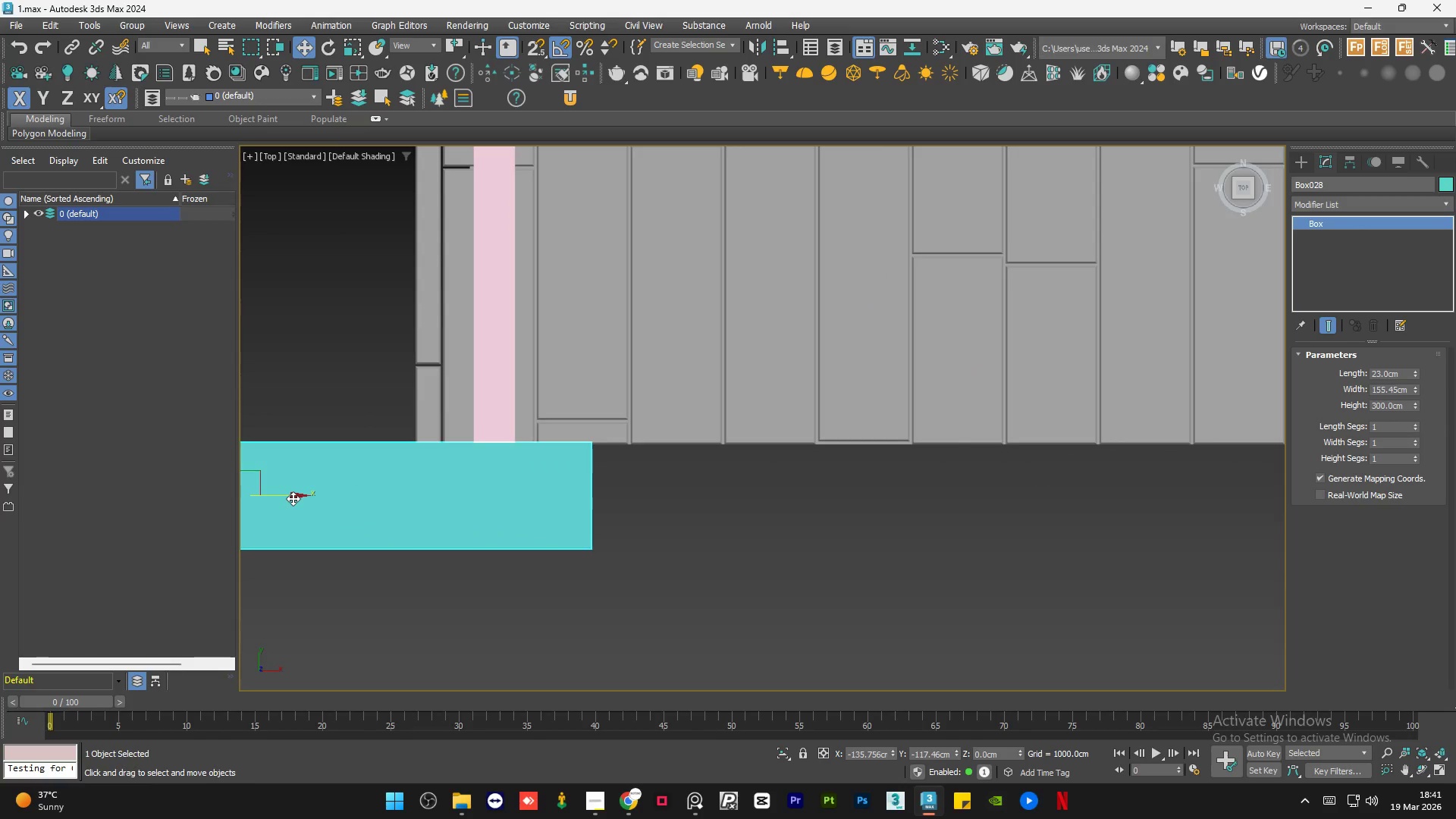 
left_click_drag(start_coordinate=[291, 498], to_coordinate=[234, 495])
 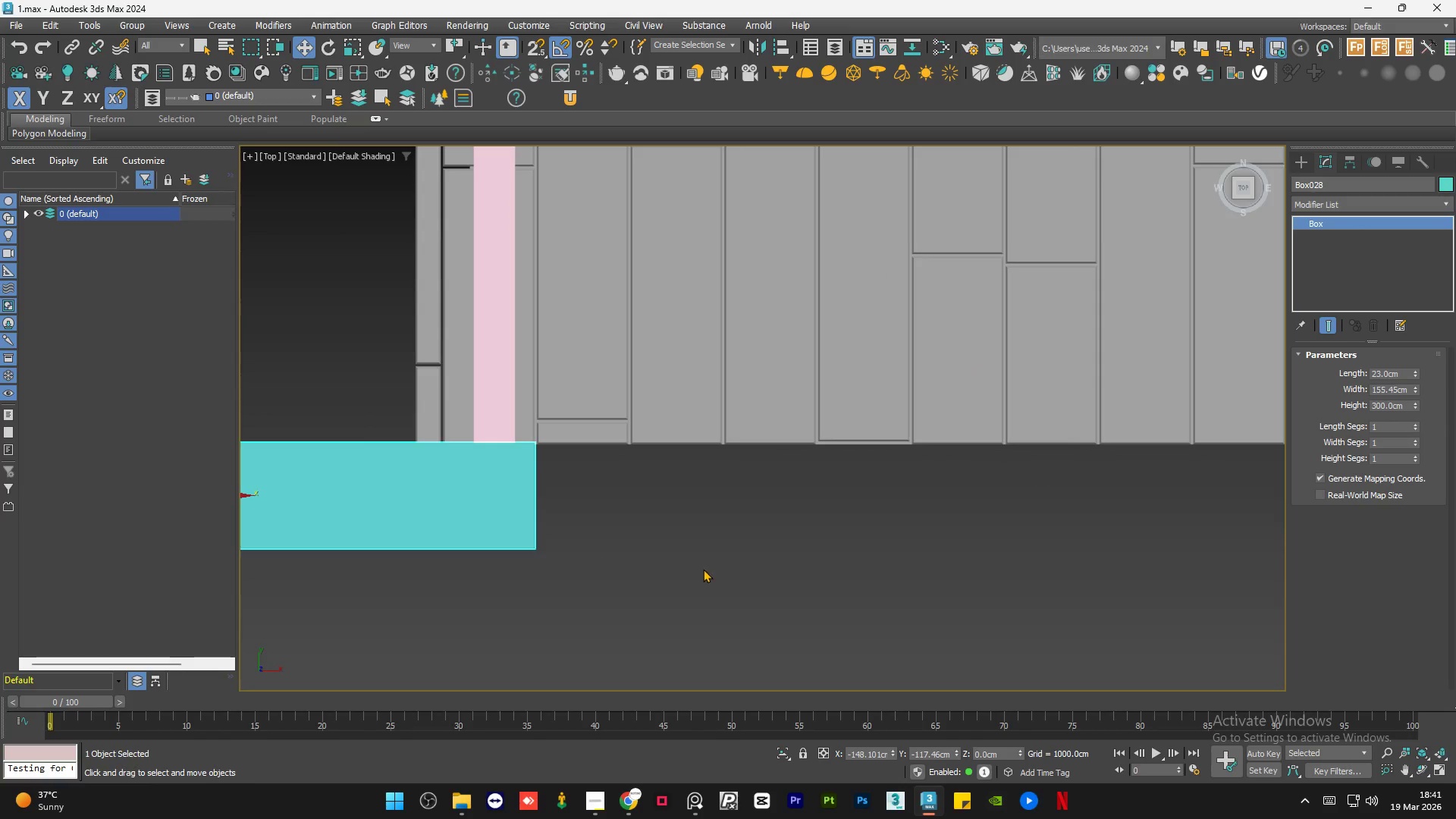 
left_click([700, 569])
 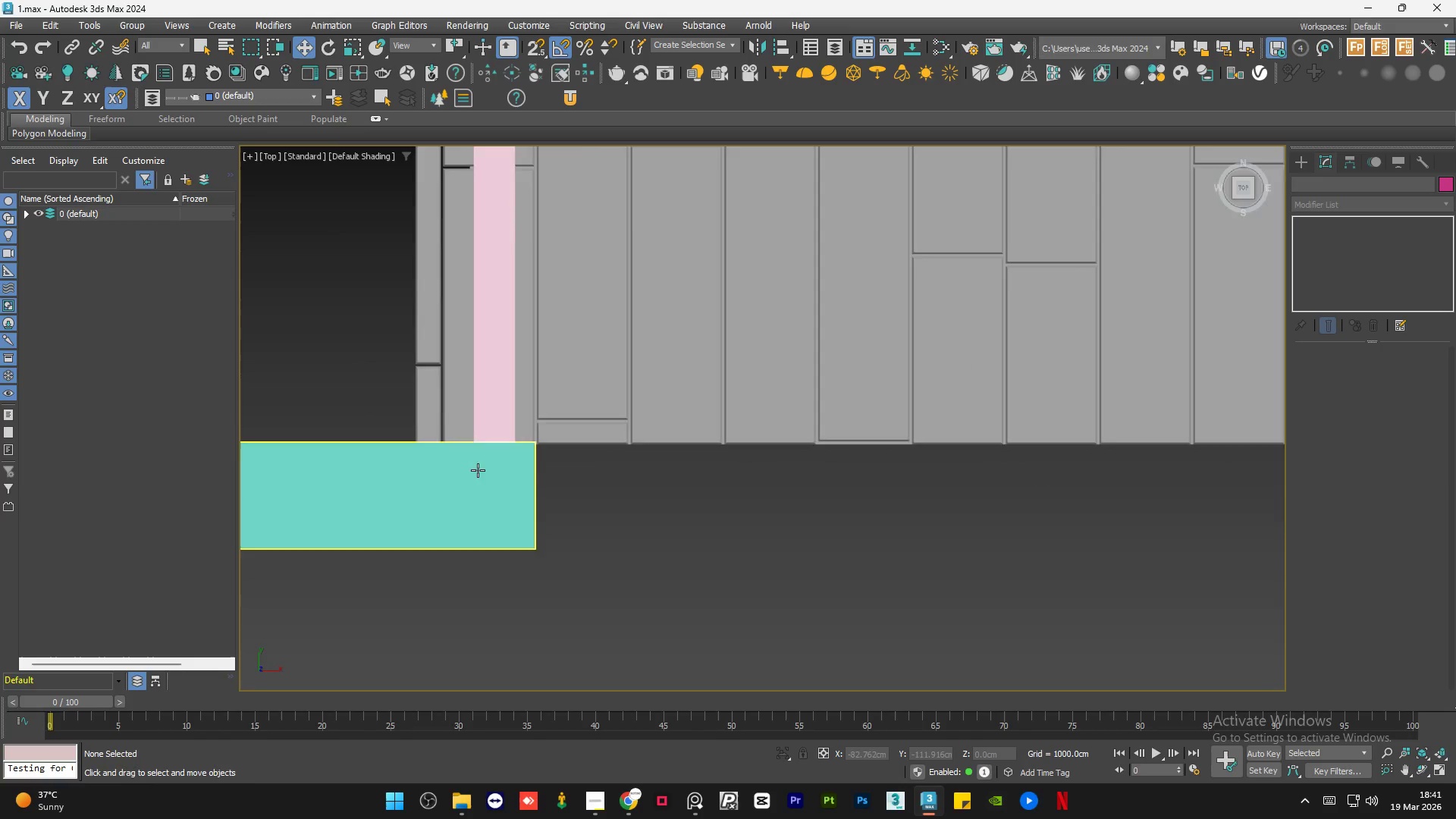 
hold_key(key=AltLeft, duration=1.09)
 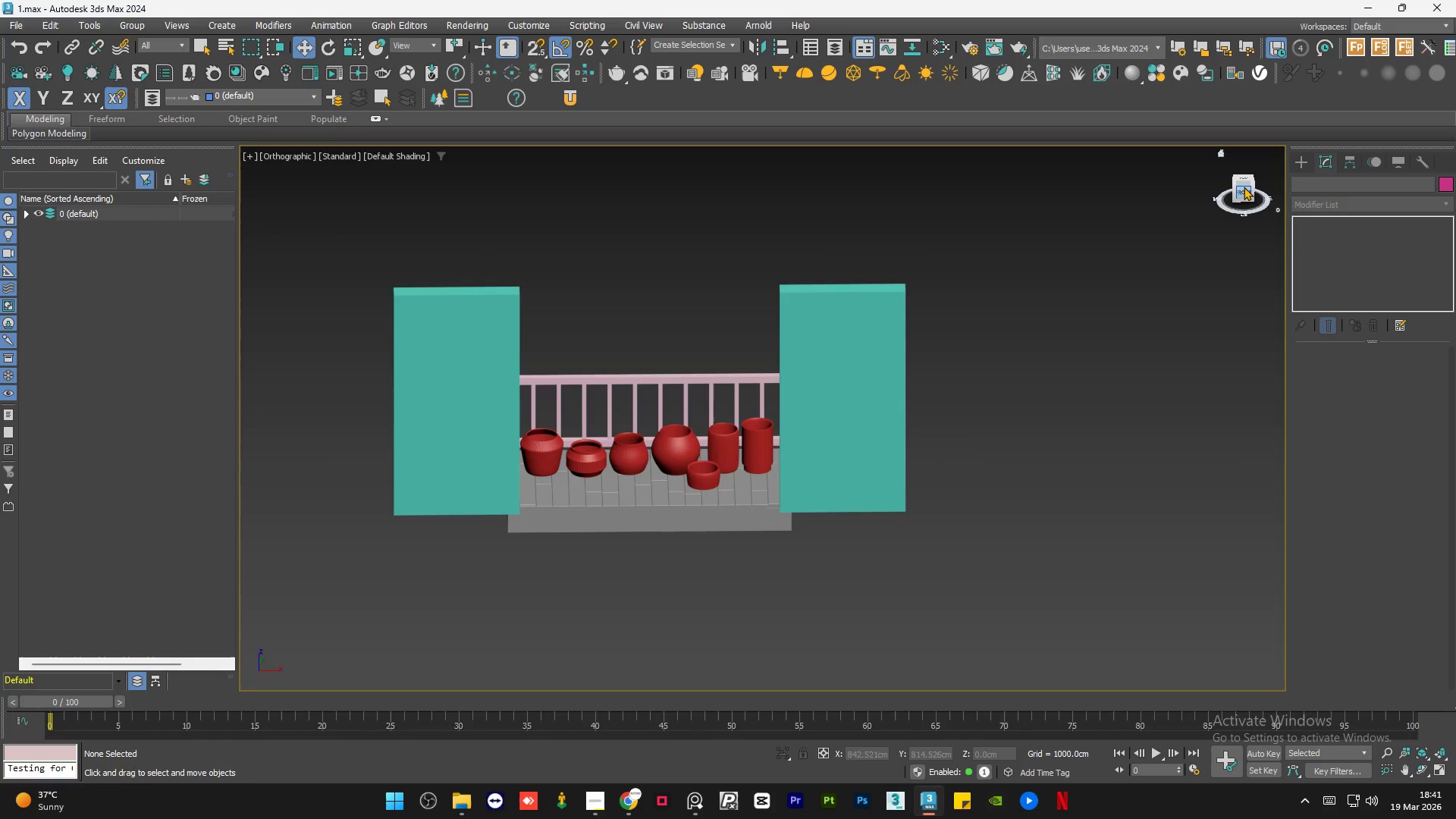 
scroll: coordinate [537, 485], scroll_direction: down, amount: 5.0
 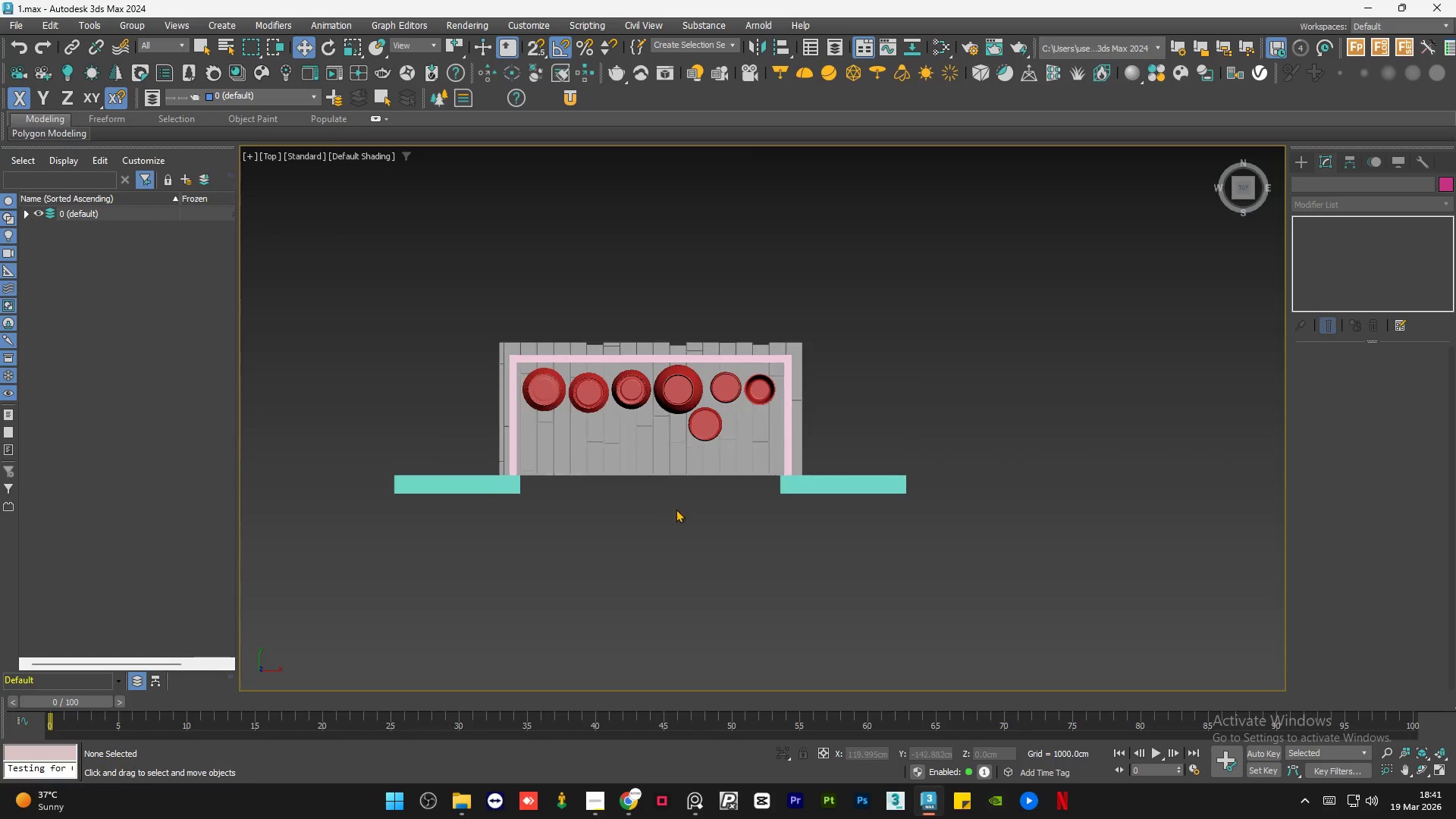 
left_click([1241, 190])
 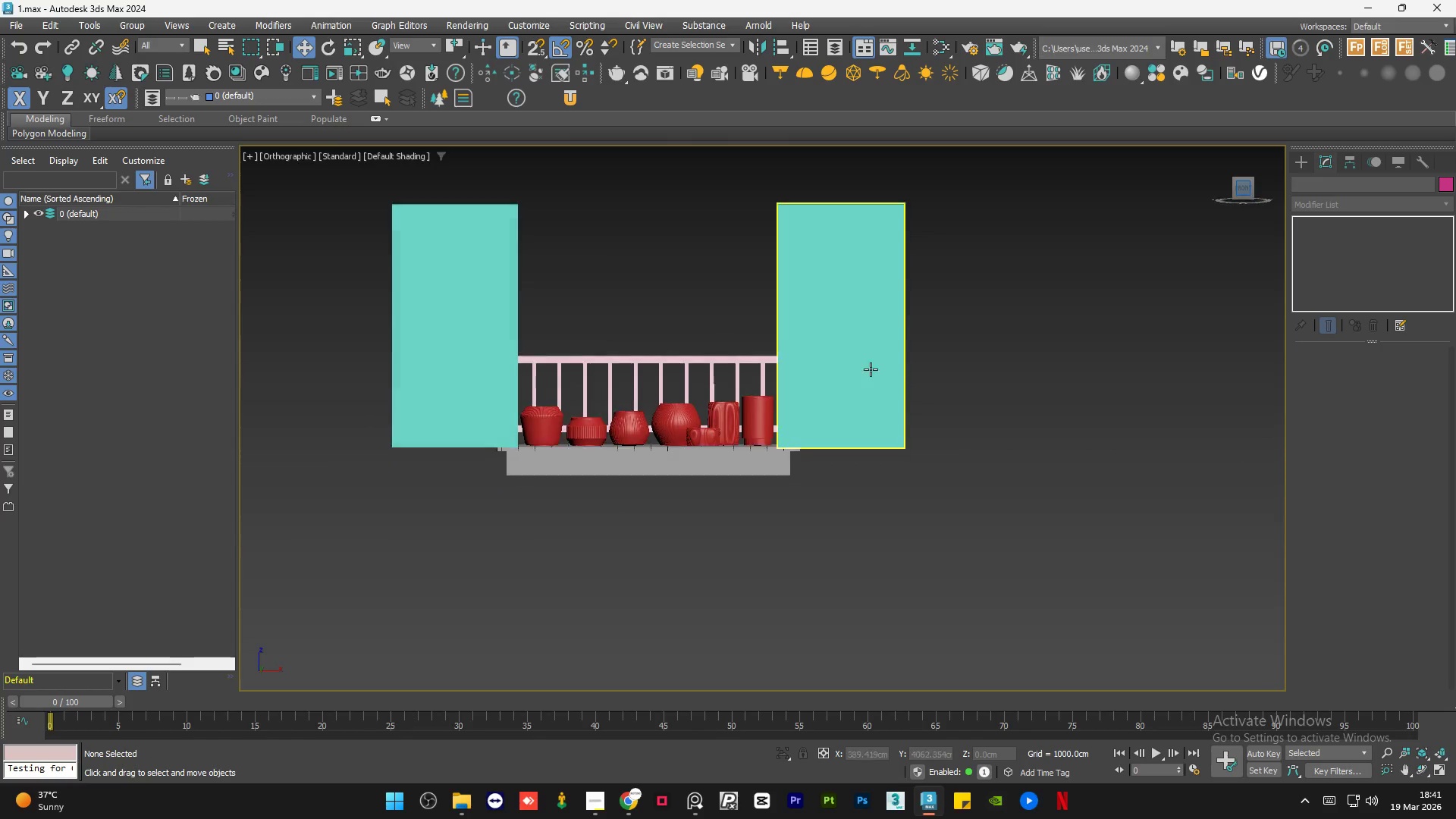 
scroll: coordinate [787, 449], scroll_direction: down, amount: 1.0
 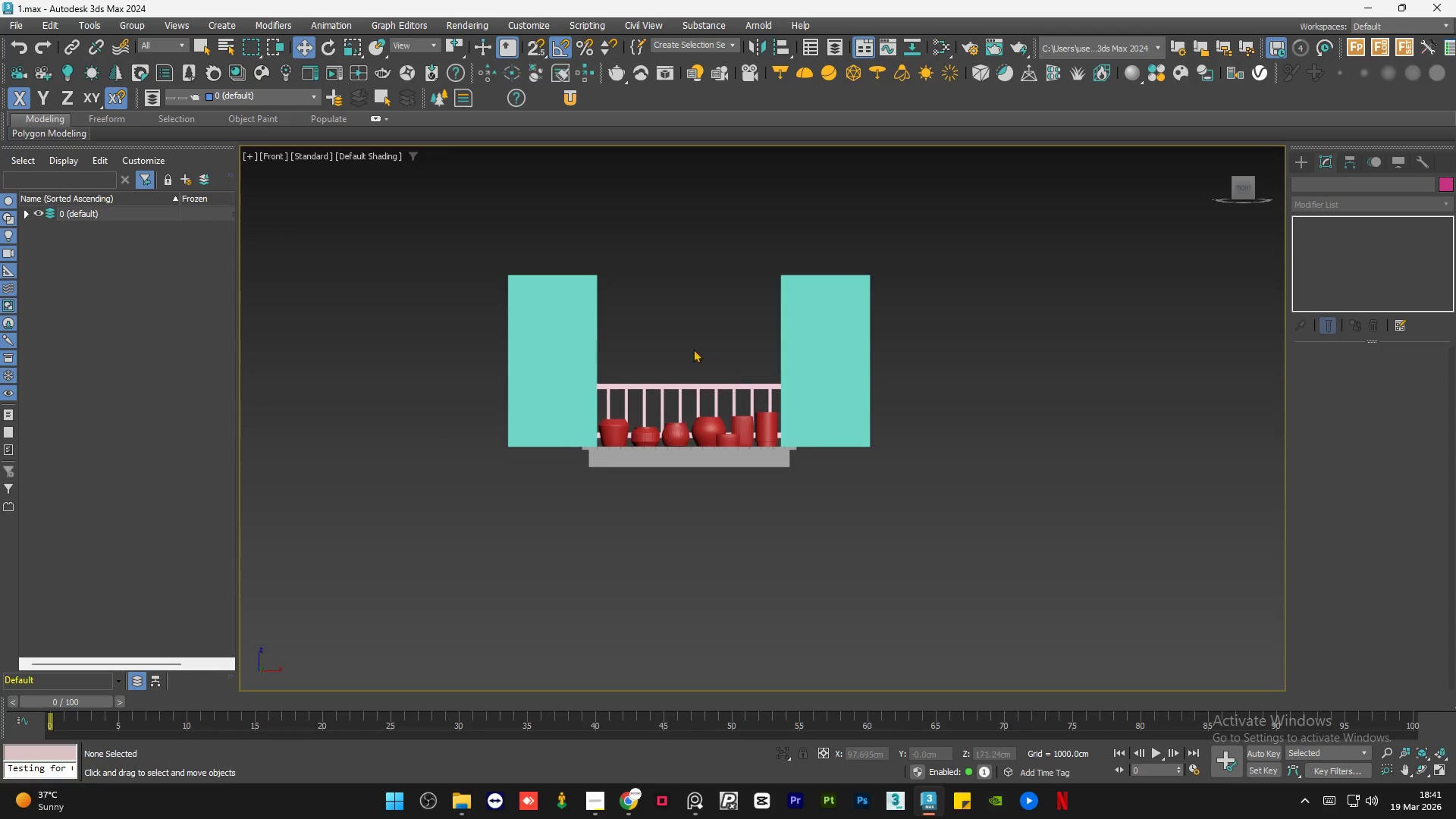 
scroll: coordinate [656, 349], scroll_direction: up, amount: 3.0
 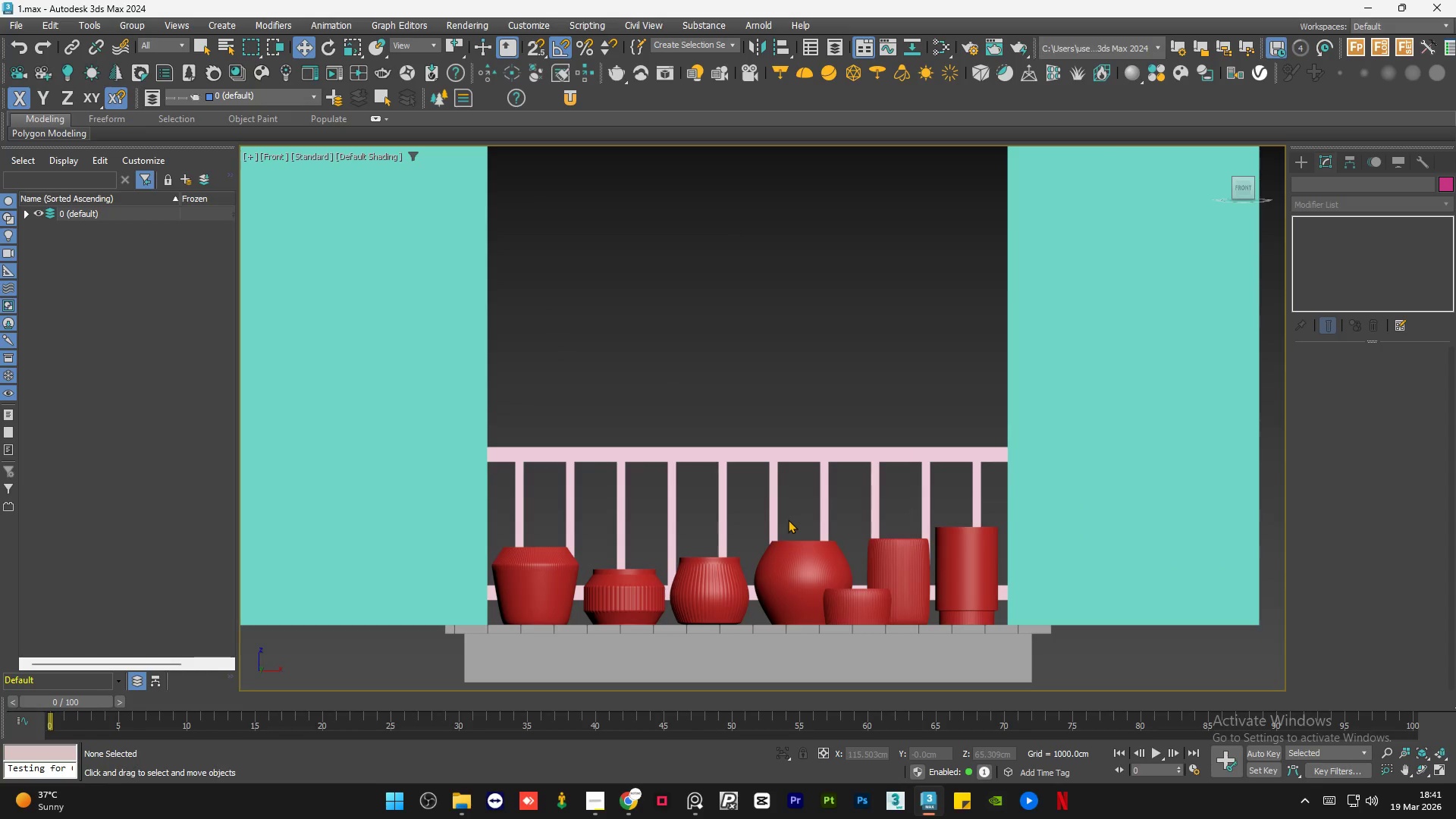 
scroll: coordinate [765, 507], scroll_direction: down, amount: 1.0
 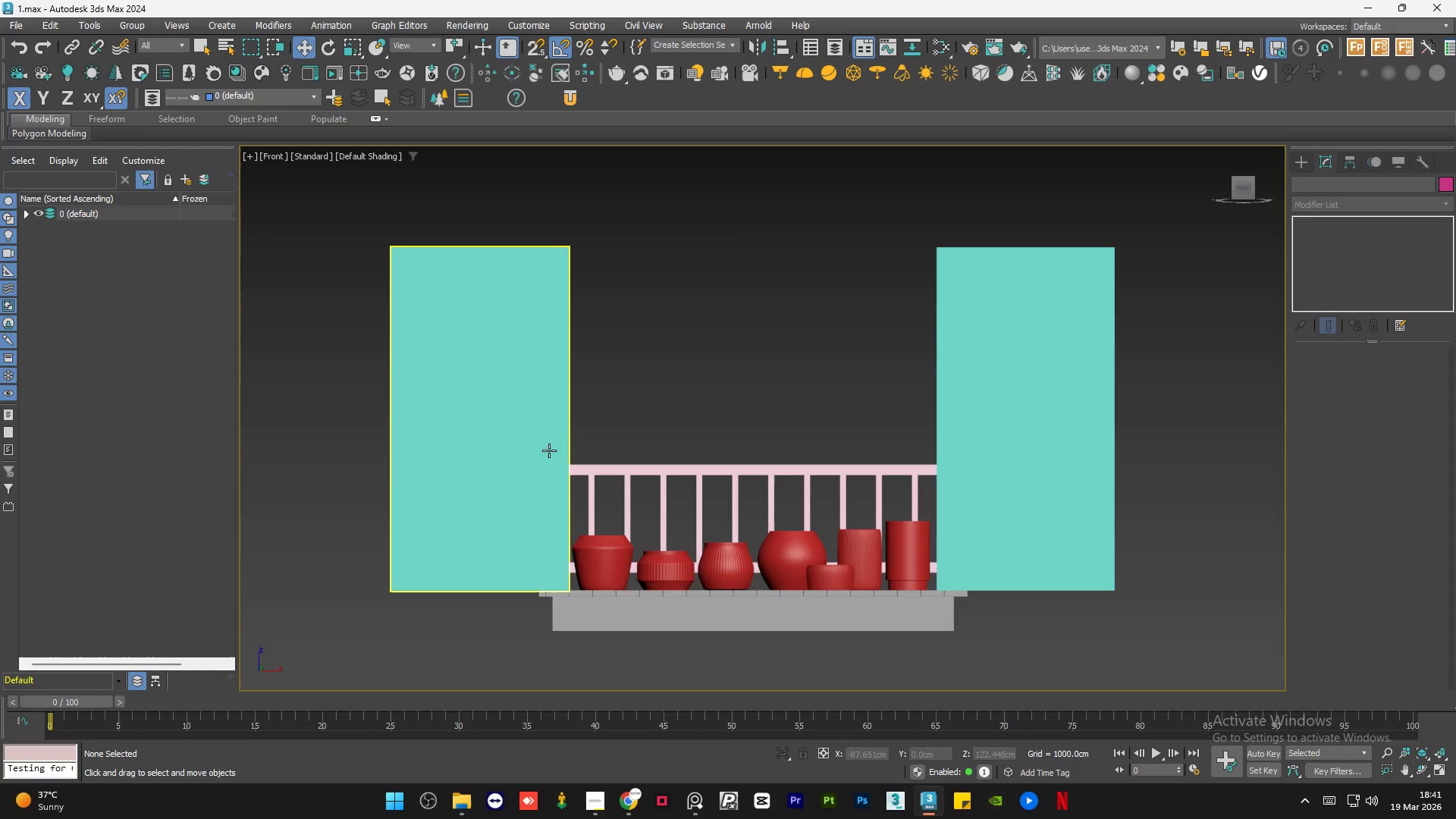 
left_click([549, 450])
 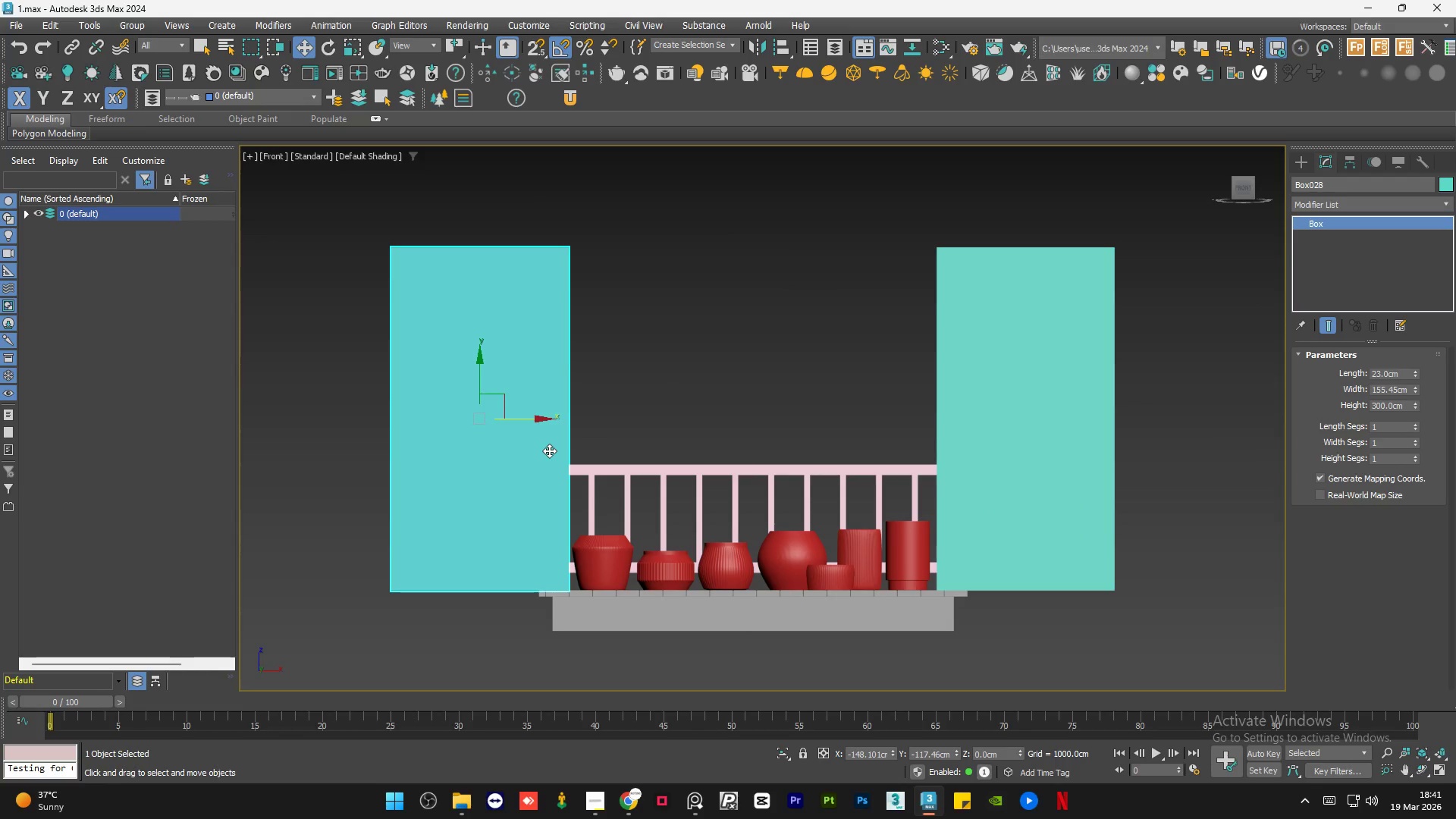 
key(F3)
 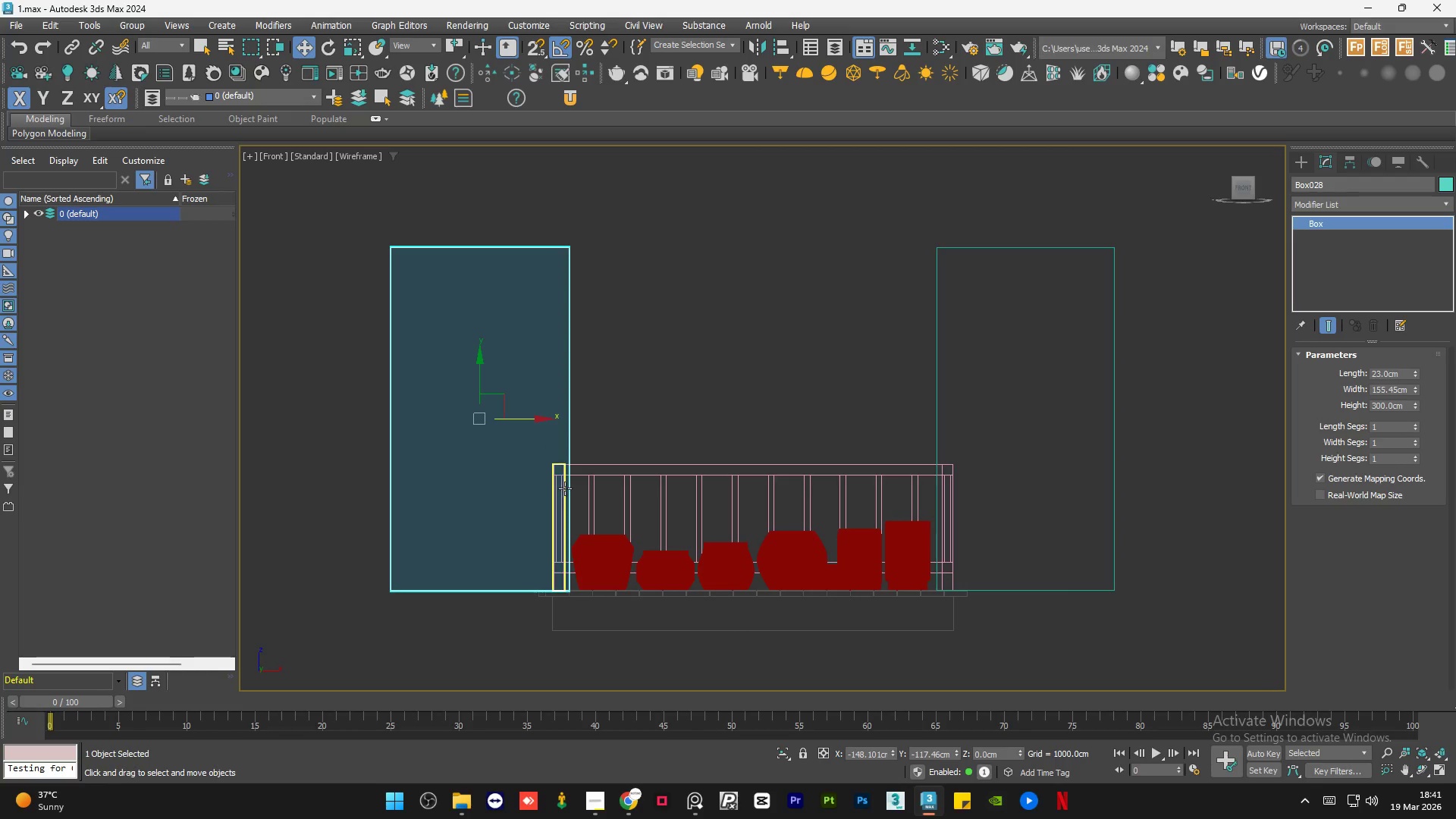 
scroll: coordinate [563, 484], scroll_direction: up, amount: 3.0
 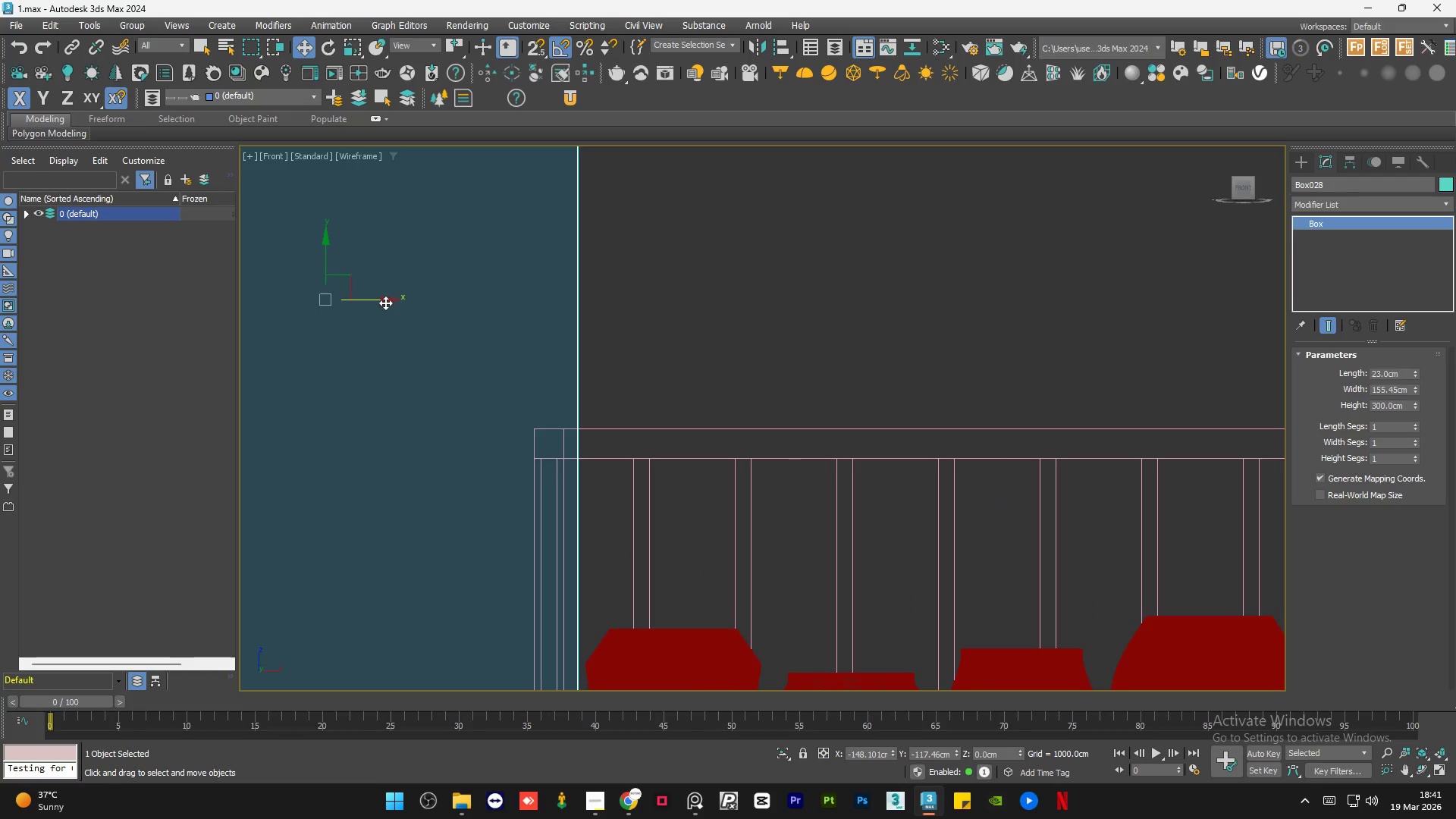 
left_click_drag(start_coordinate=[385, 303], to_coordinate=[381, 303])
 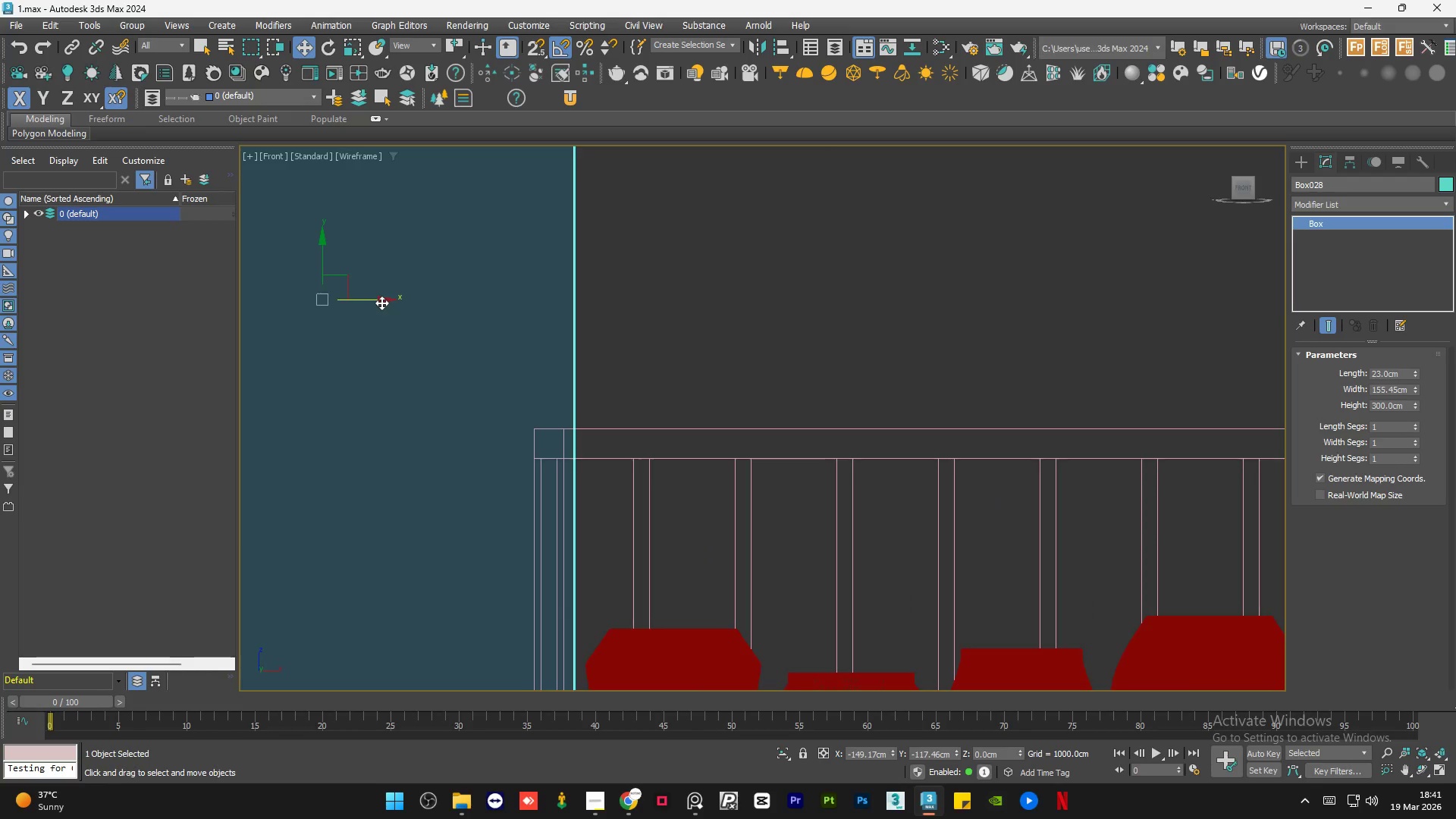 
scroll: coordinate [382, 303], scroll_direction: down, amount: 3.0
 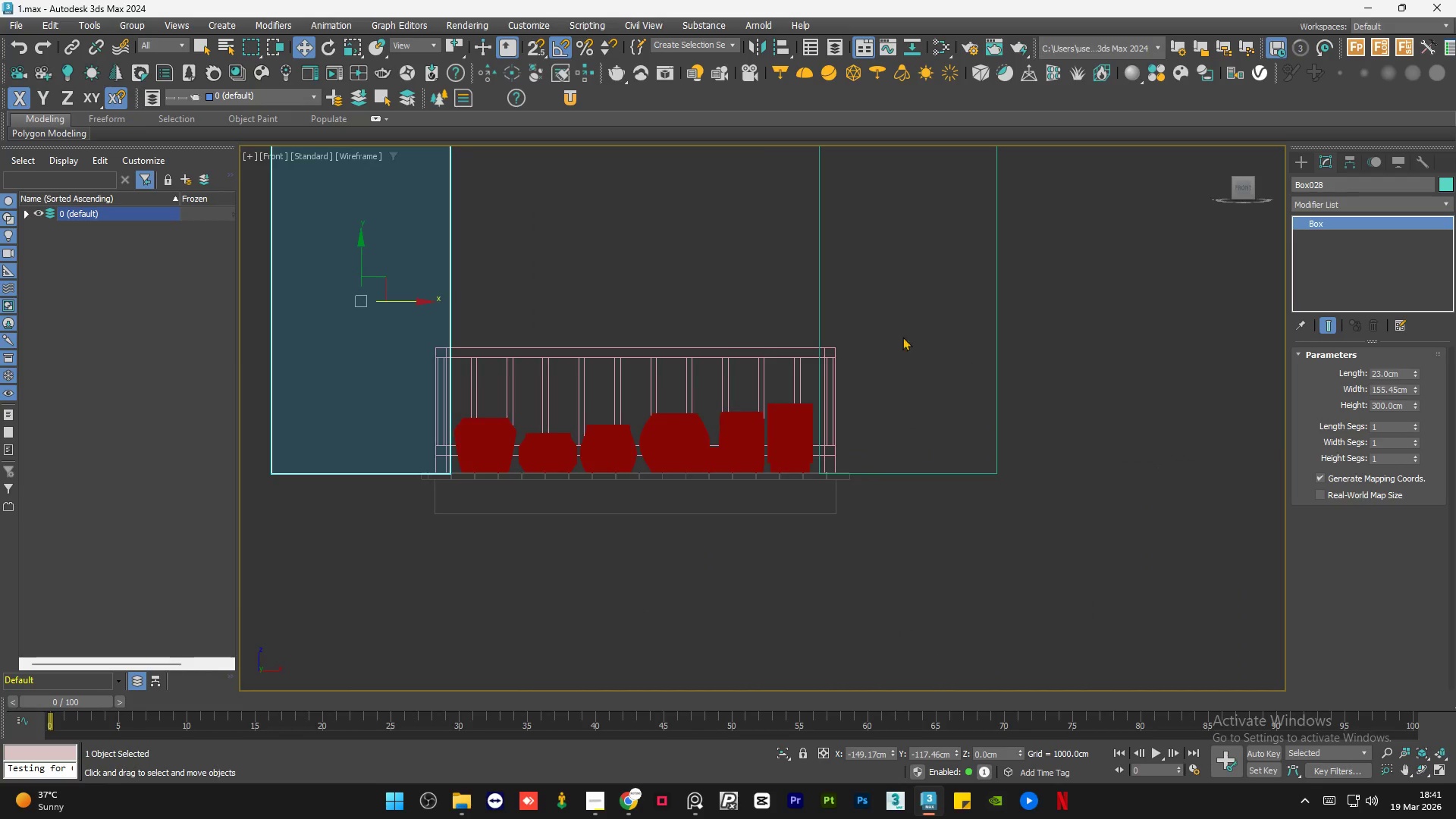 
scroll: coordinate [871, 337], scroll_direction: up, amount: 3.0
 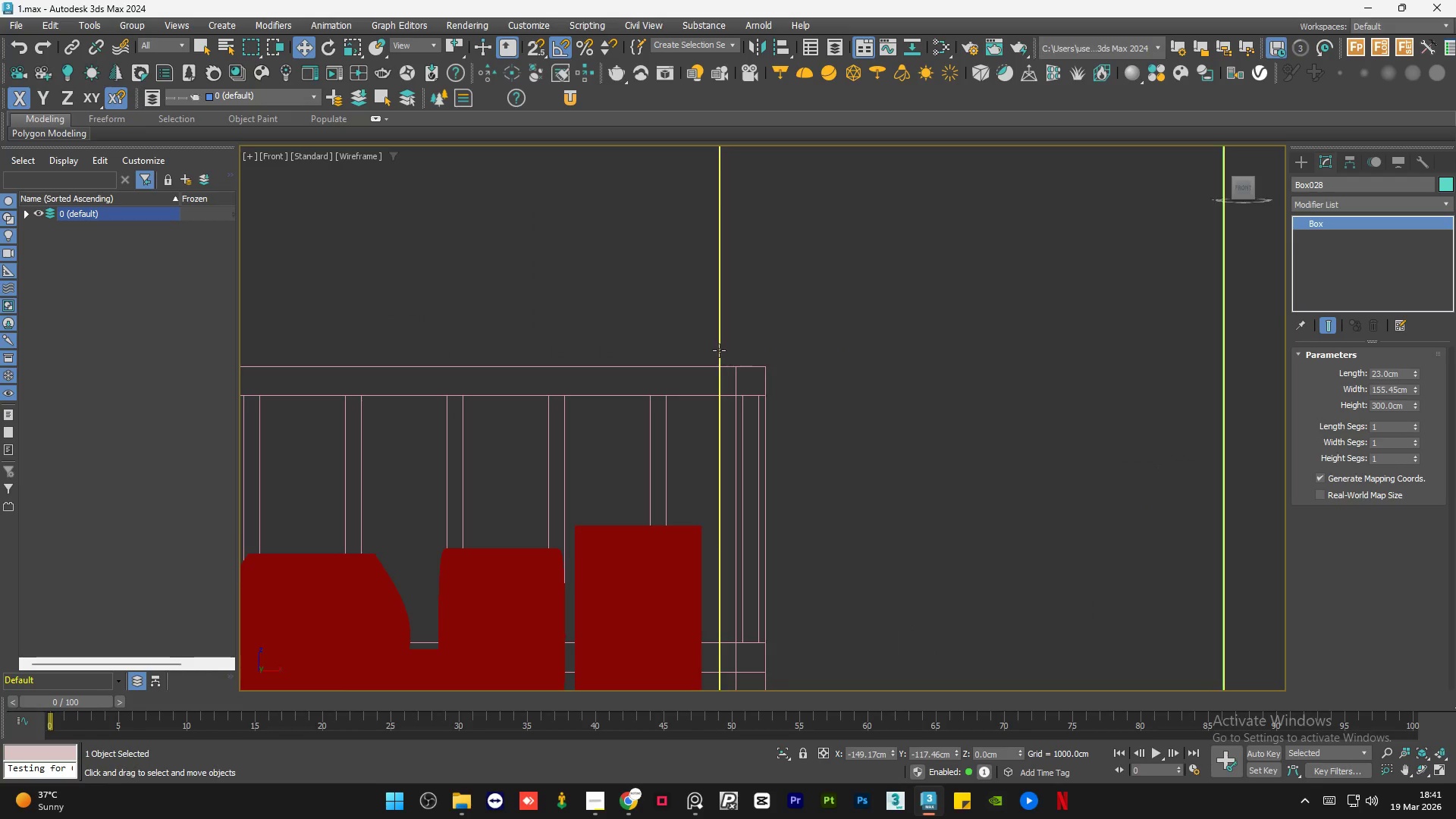 
left_click([719, 350])
 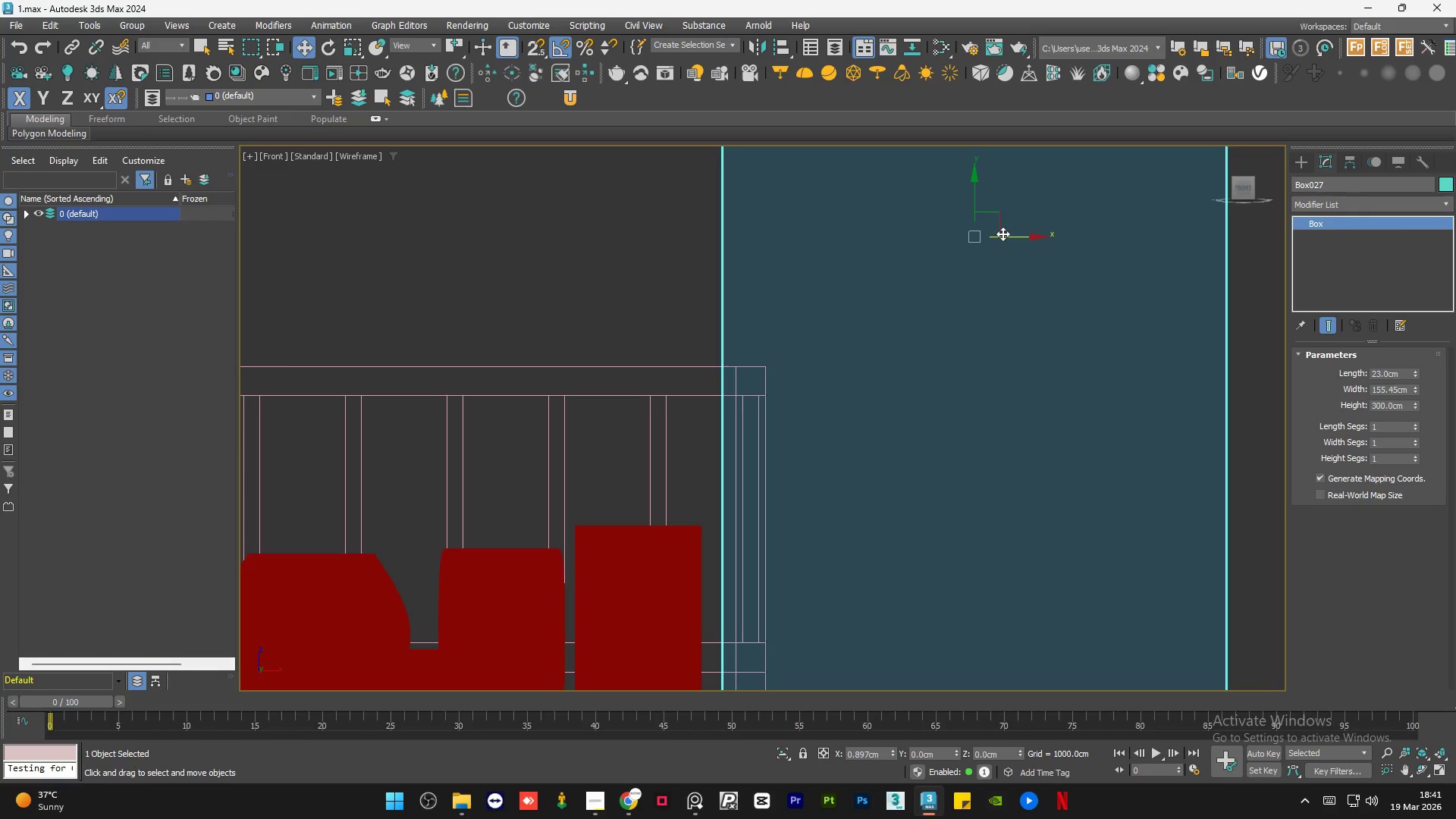 
scroll: coordinate [984, 350], scroll_direction: down, amount: 2.0
 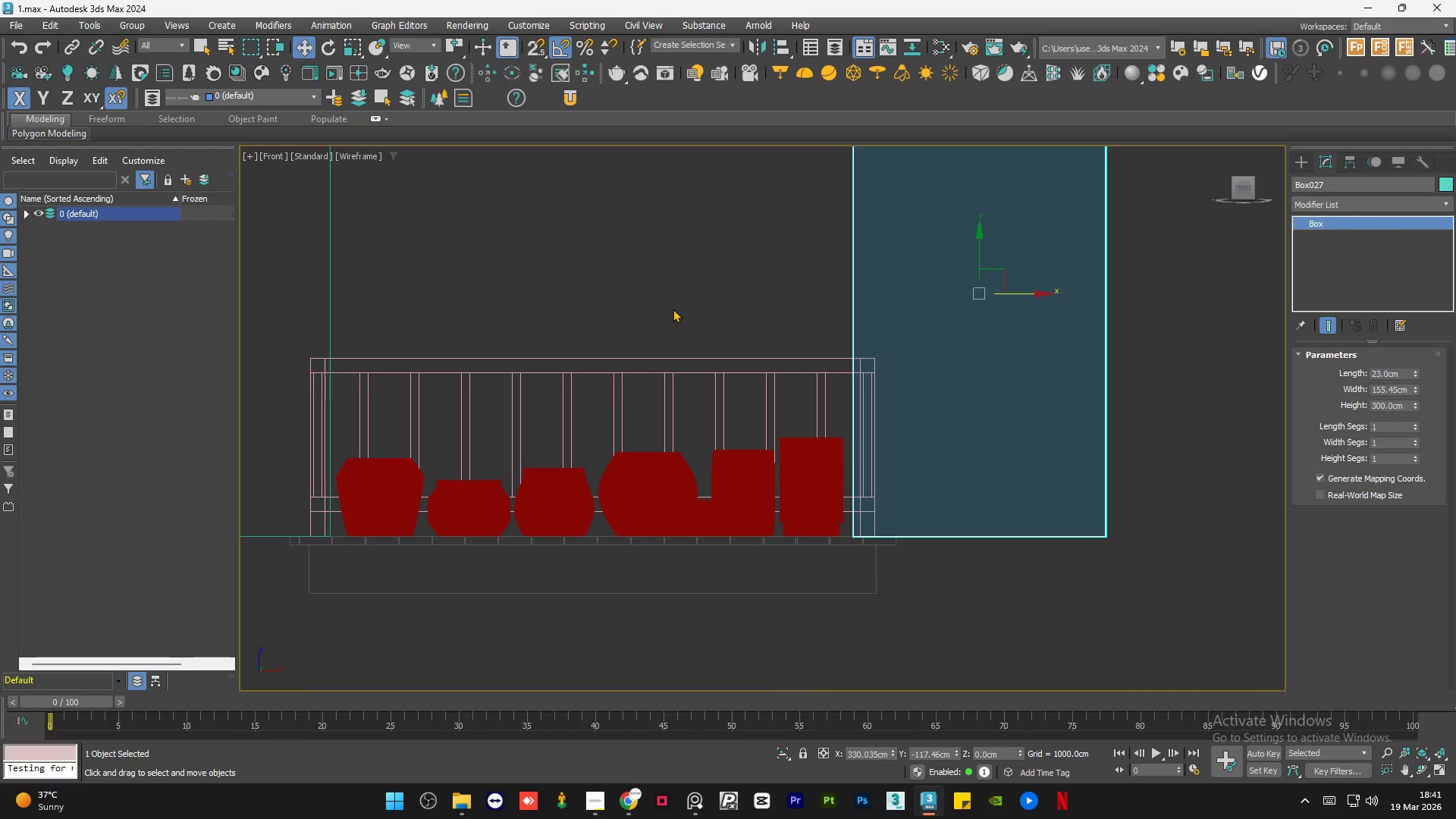 
left_click([673, 309])
 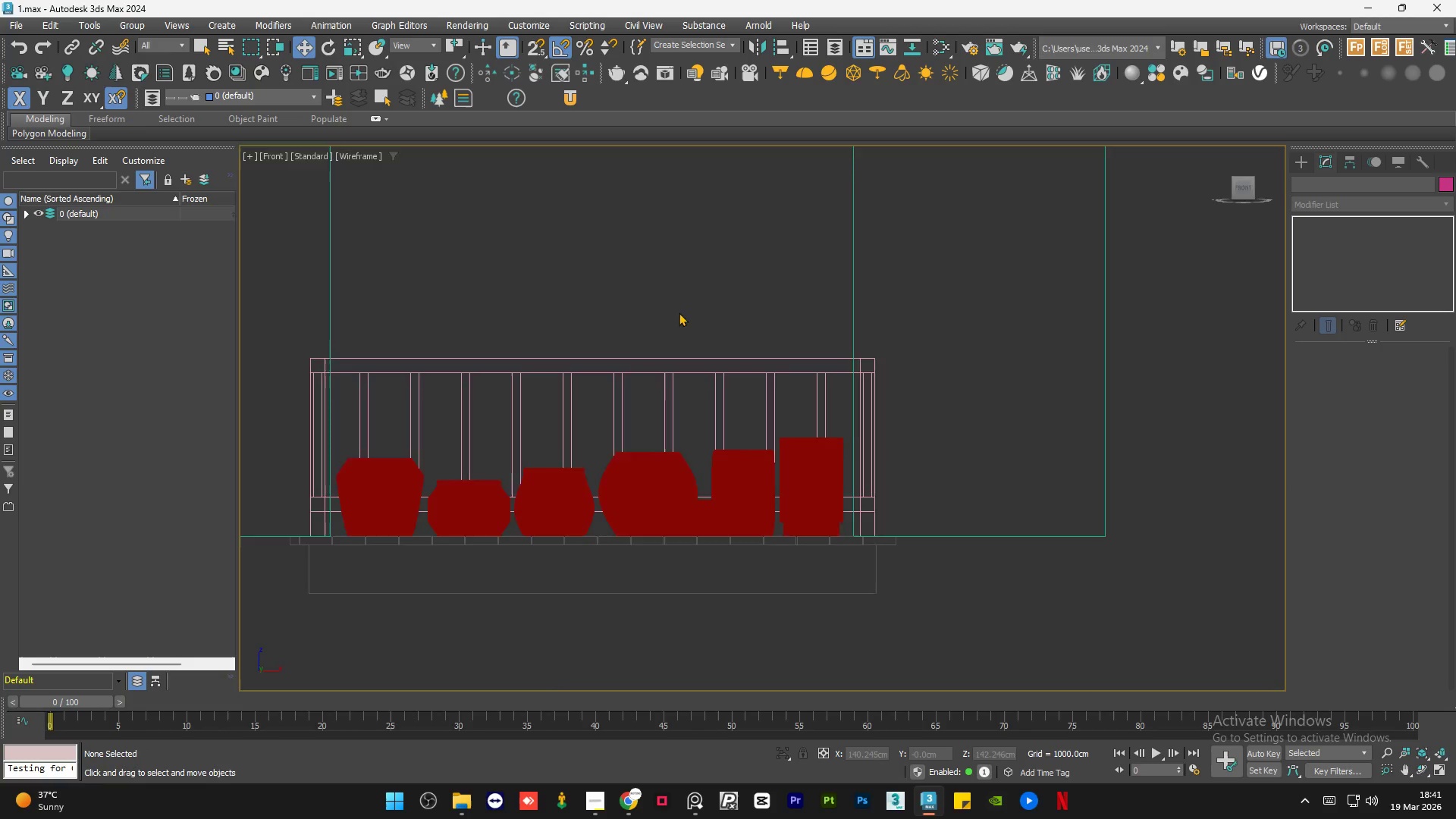 
key(F3)
 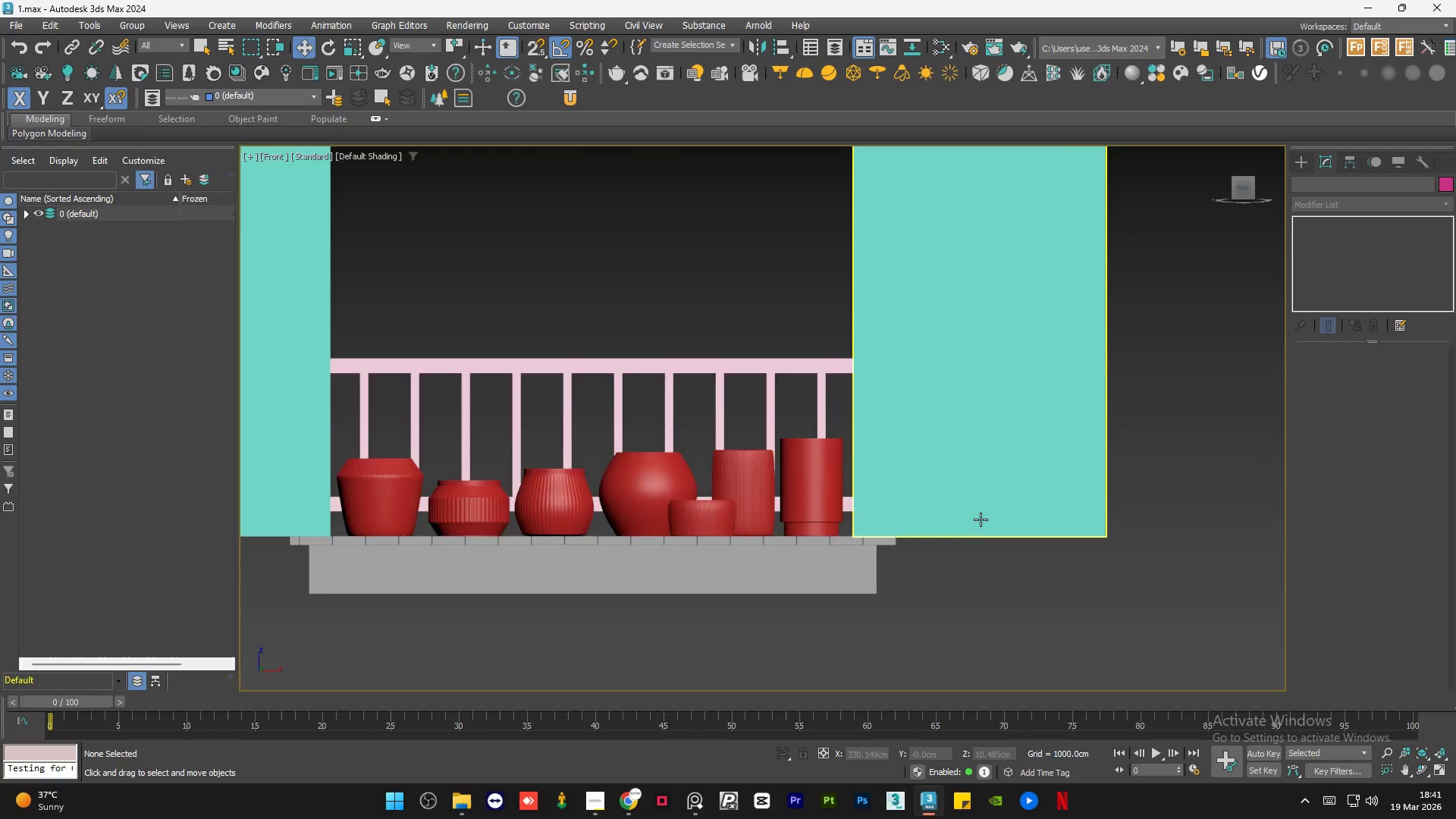 
scroll: coordinate [981, 519], scroll_direction: down, amount: 1.0
 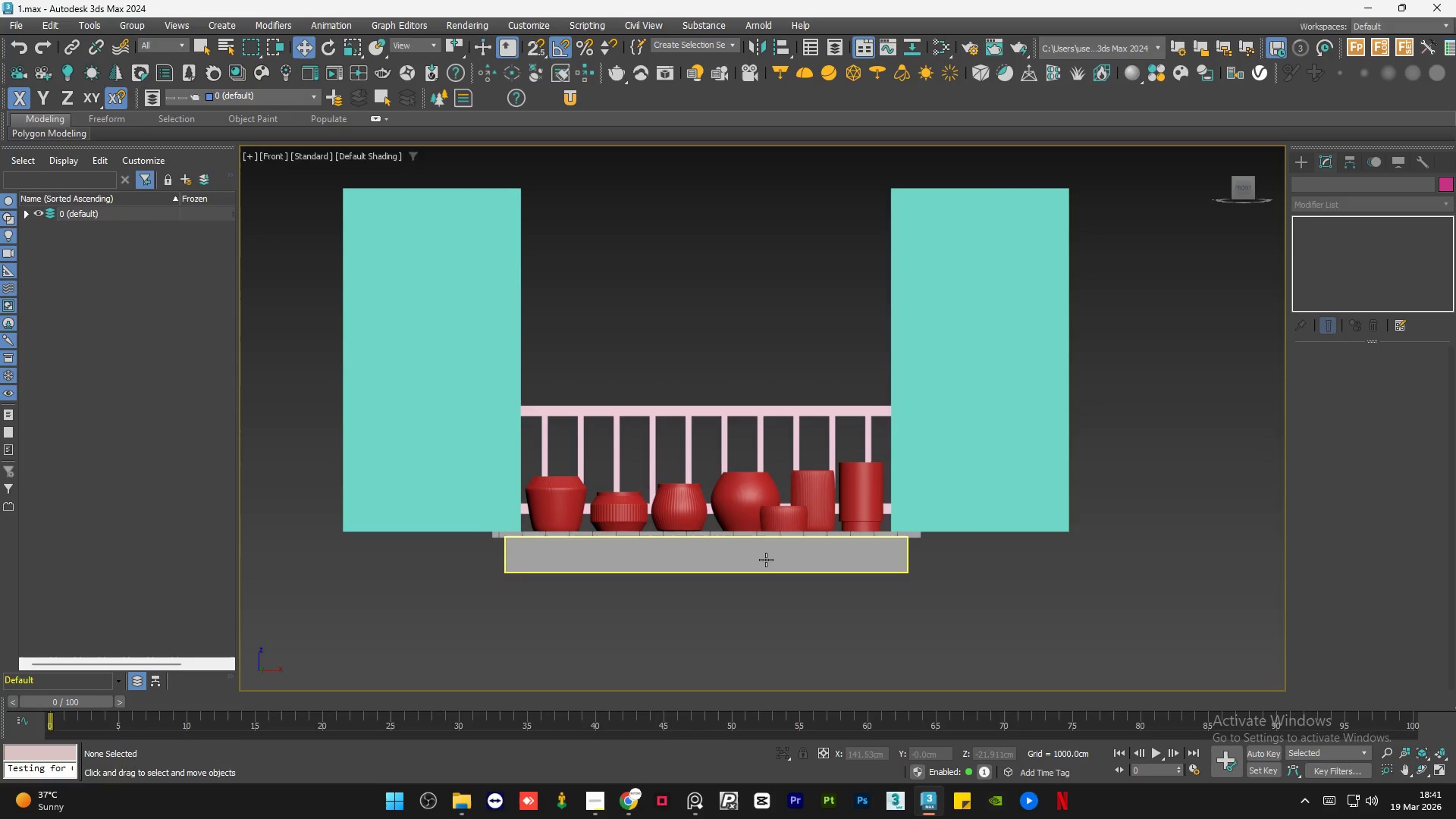 
hold_key(key=AltLeft, duration=1.14)
 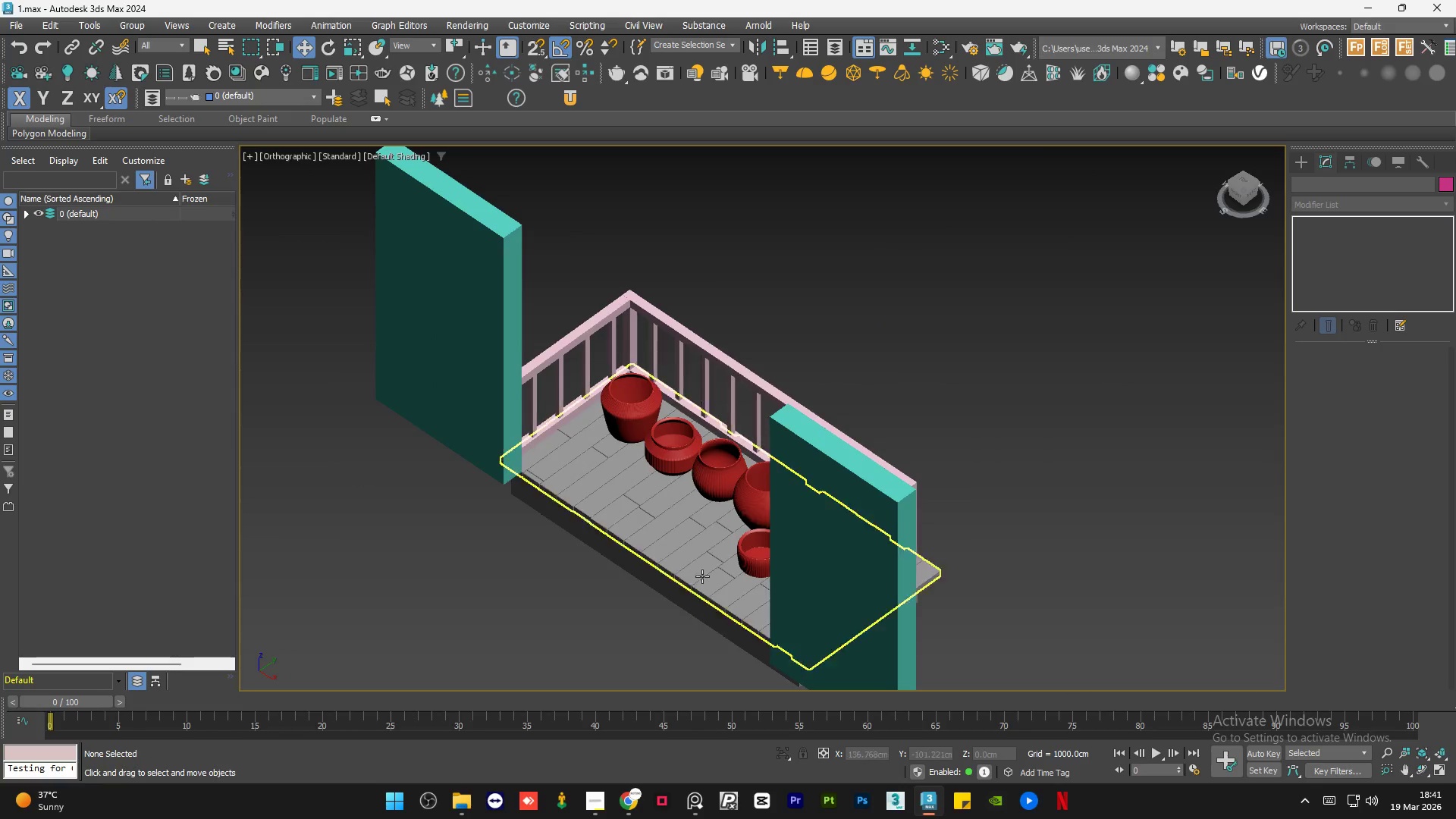 
hold_key(key=AltLeft, duration=0.84)
 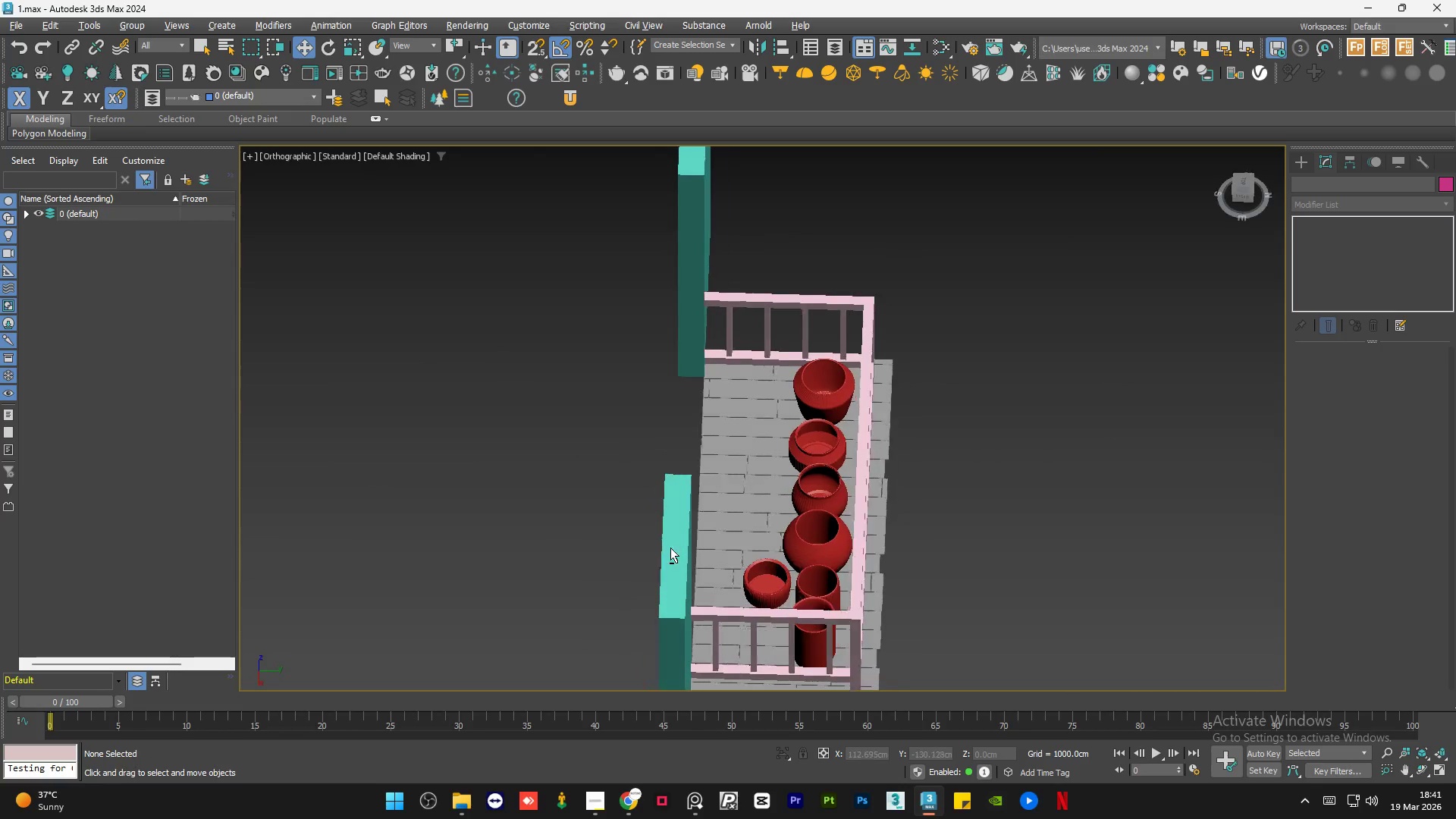 
hold_key(key=AltLeft, duration=0.7)
 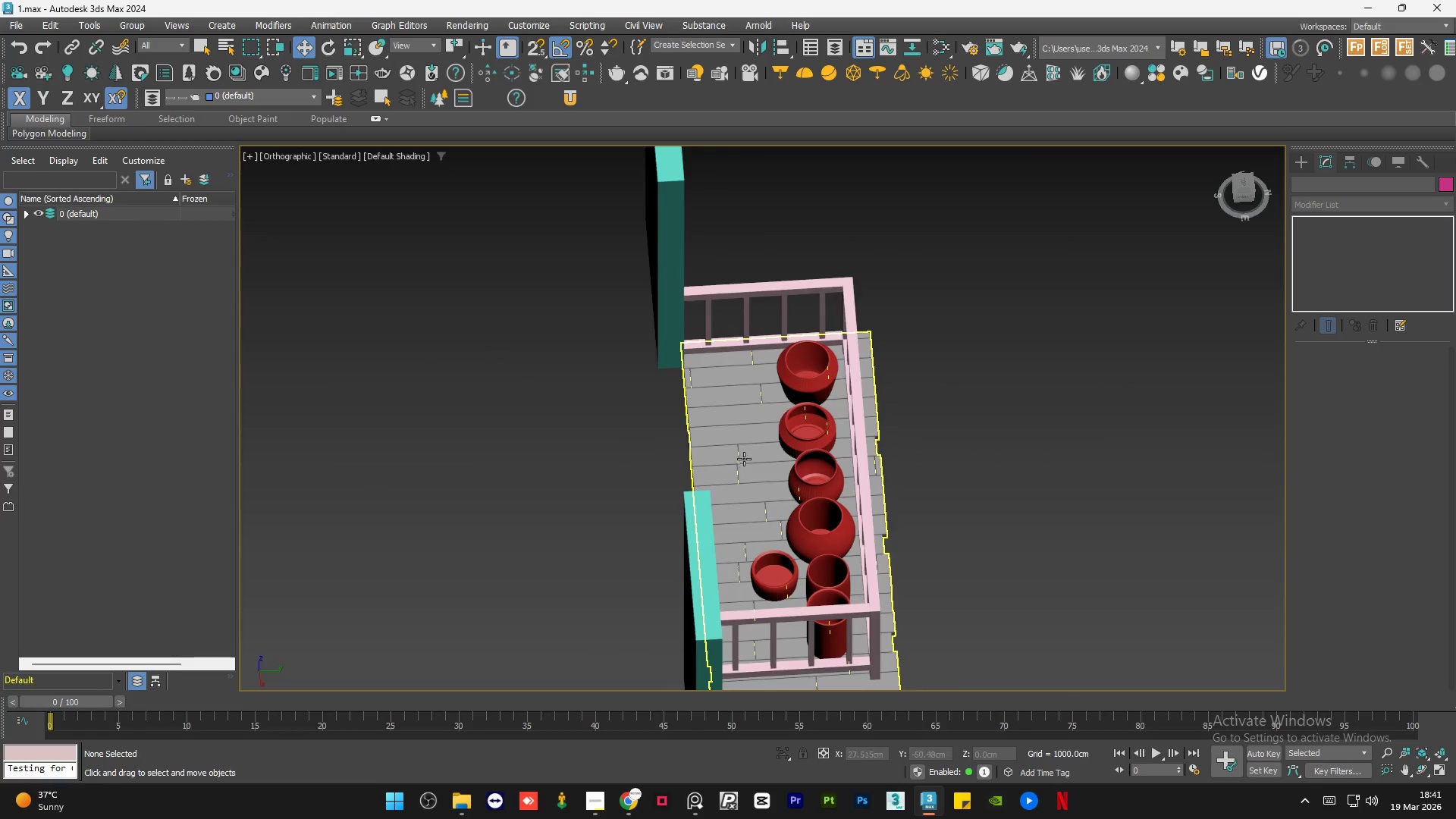 
scroll: coordinate [708, 372], scroll_direction: up, amount: 10.0
 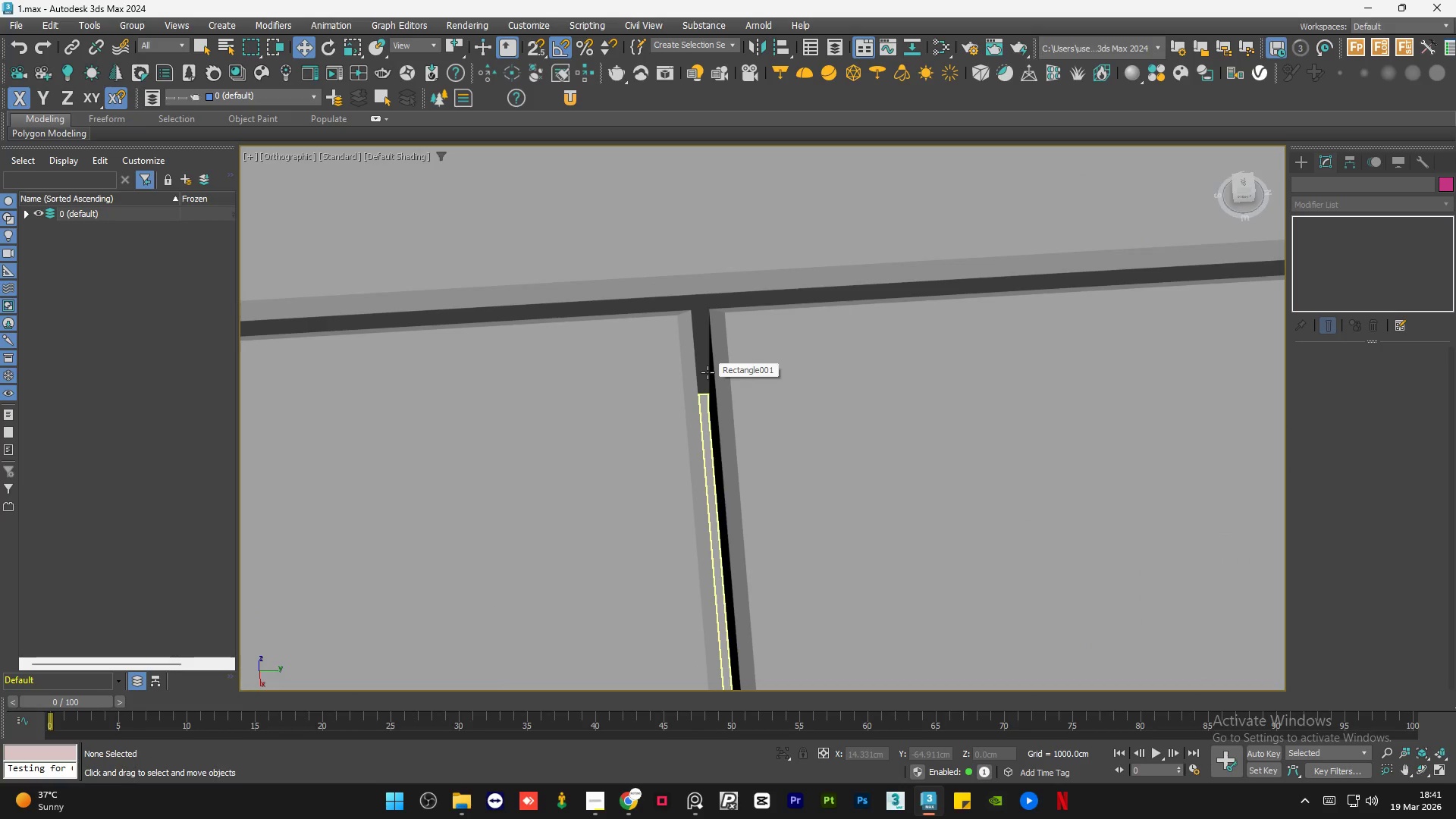 
hold_key(key=AltLeft, duration=0.8)
 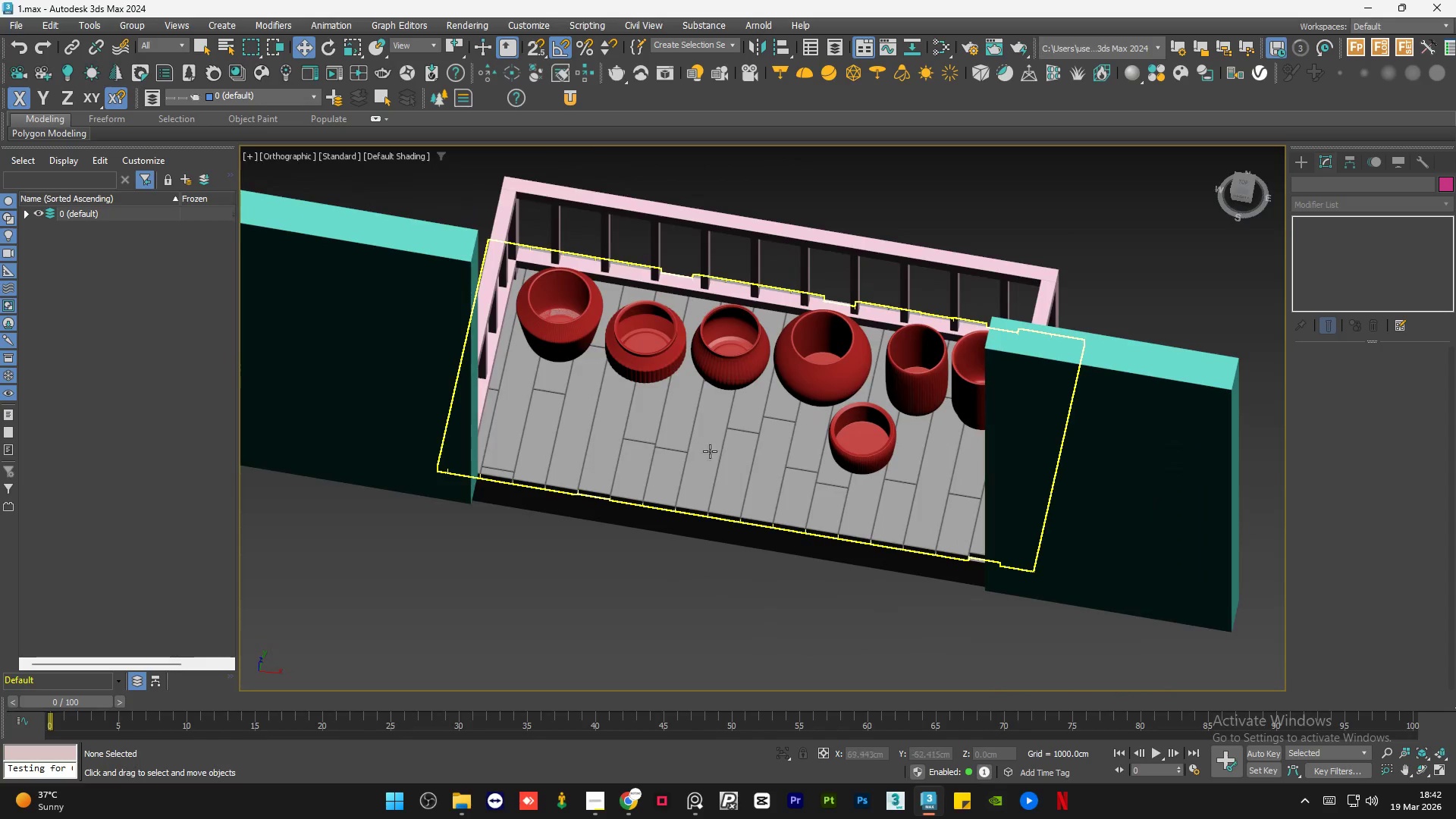 
scroll: coordinate [692, 394], scroll_direction: down, amount: 9.0
 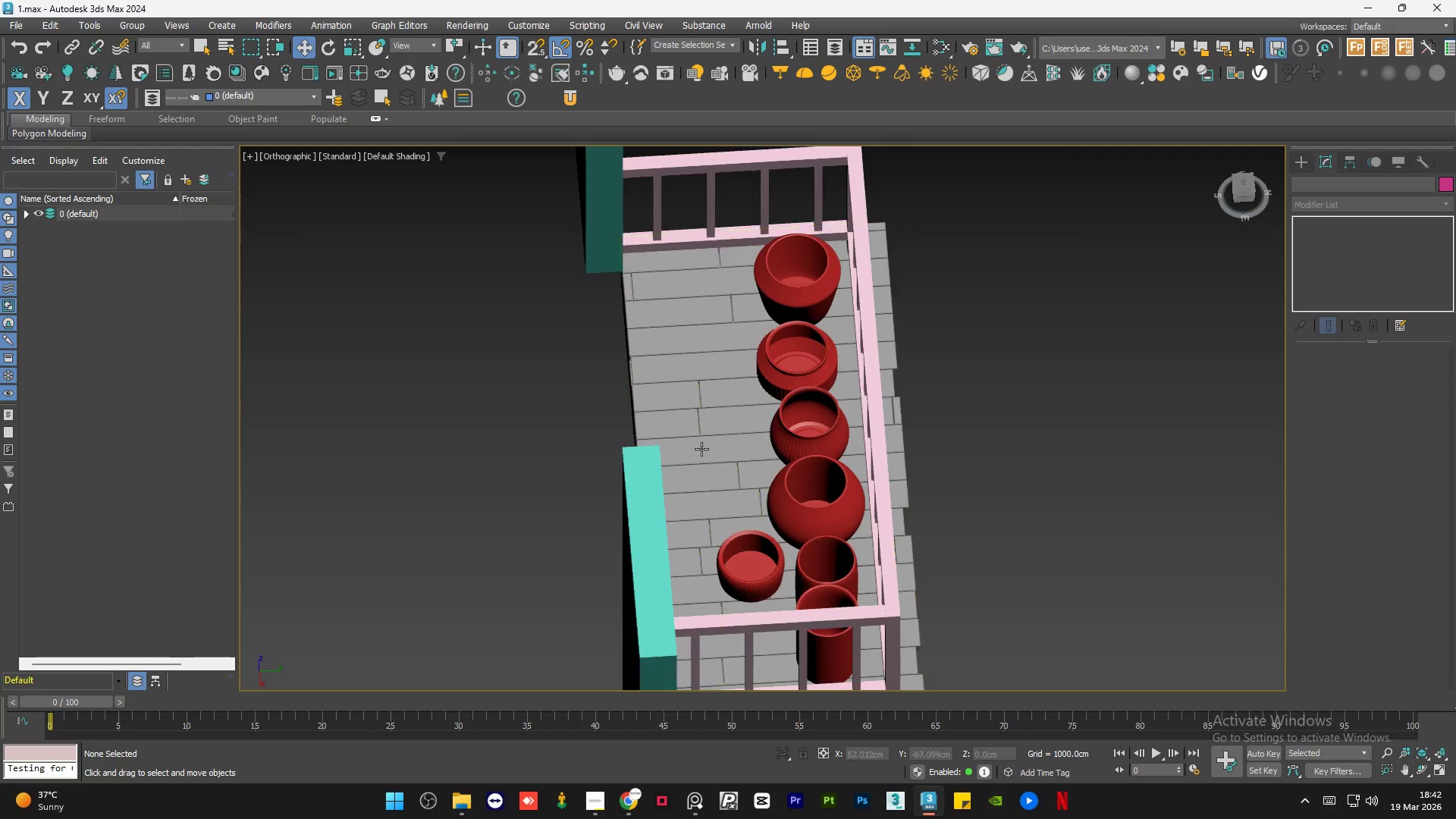 
hold_key(key=AltLeft, duration=1.5)
 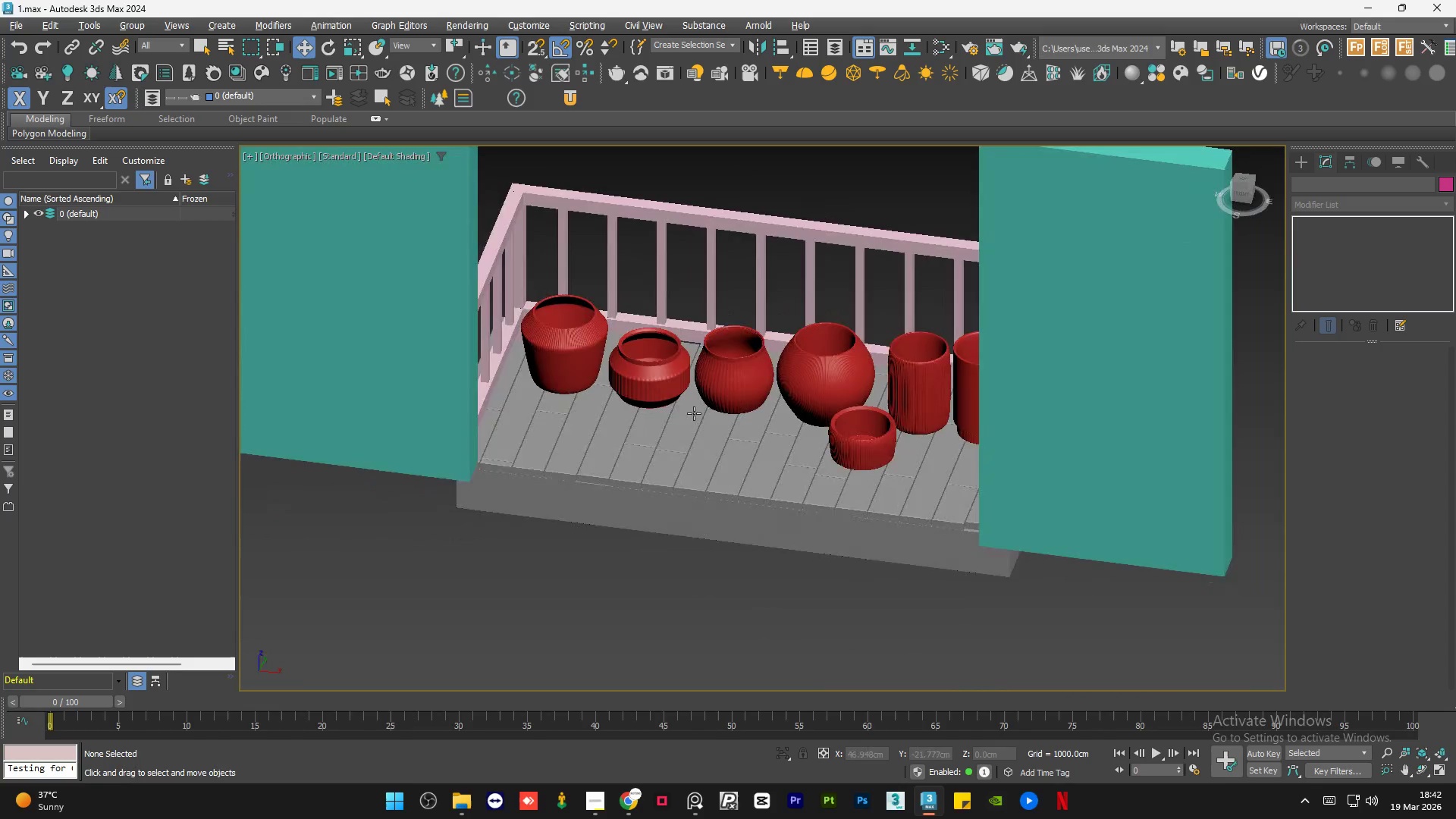 
hold_key(key=AltLeft, duration=1.12)
 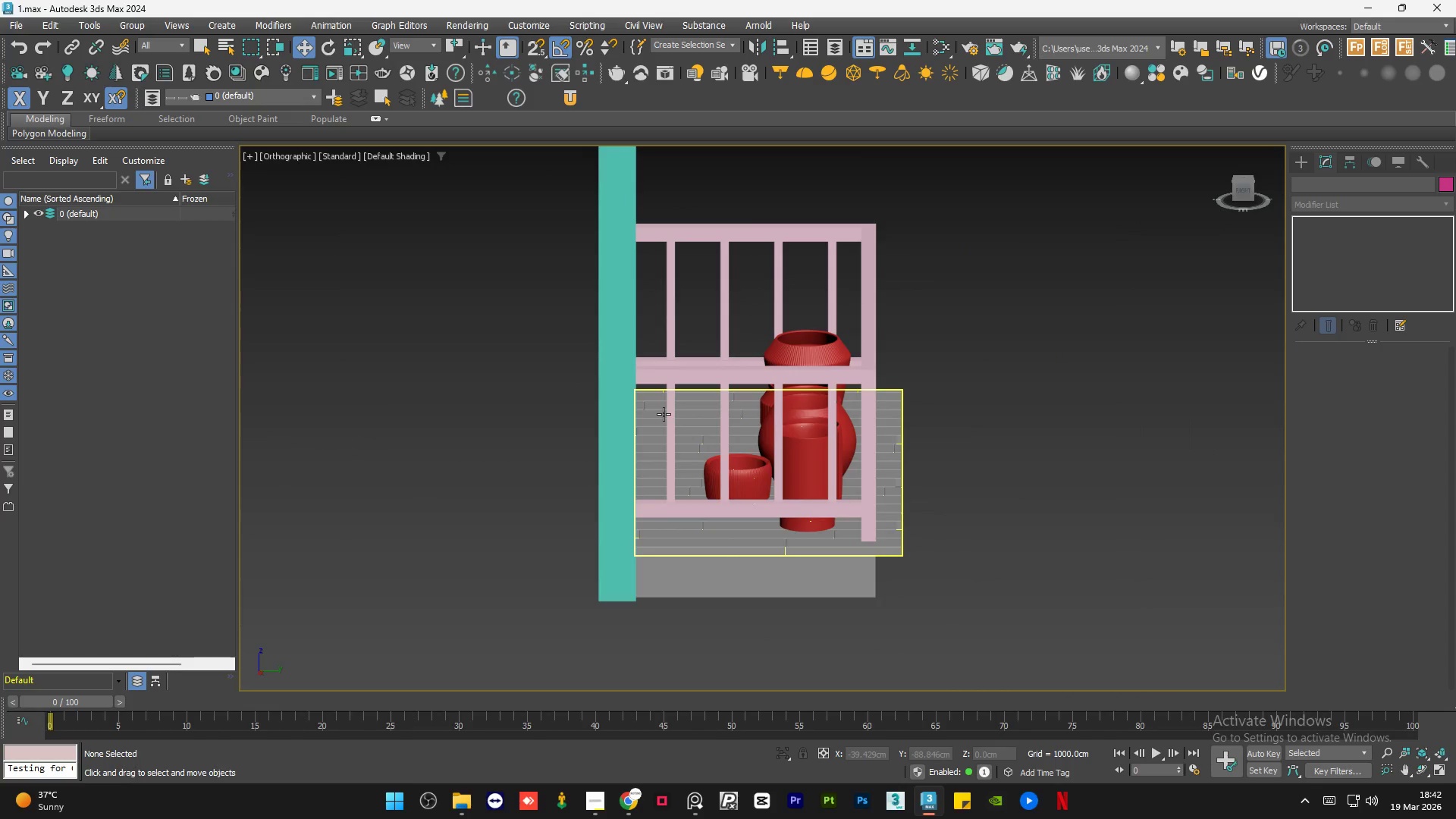 
hold_key(key=AltLeft, duration=1.66)
 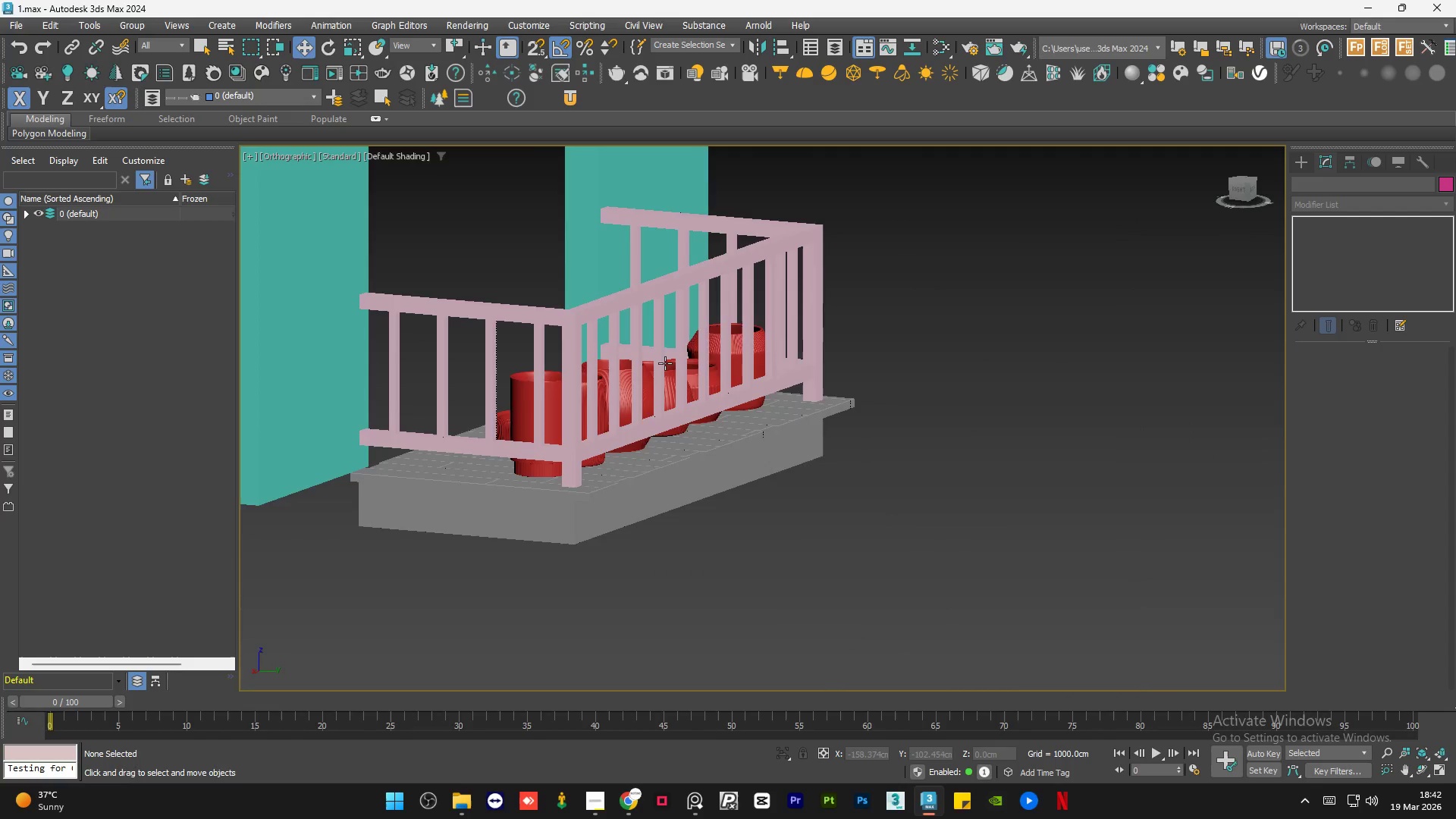 
hold_key(key=AltLeft, duration=0.53)
 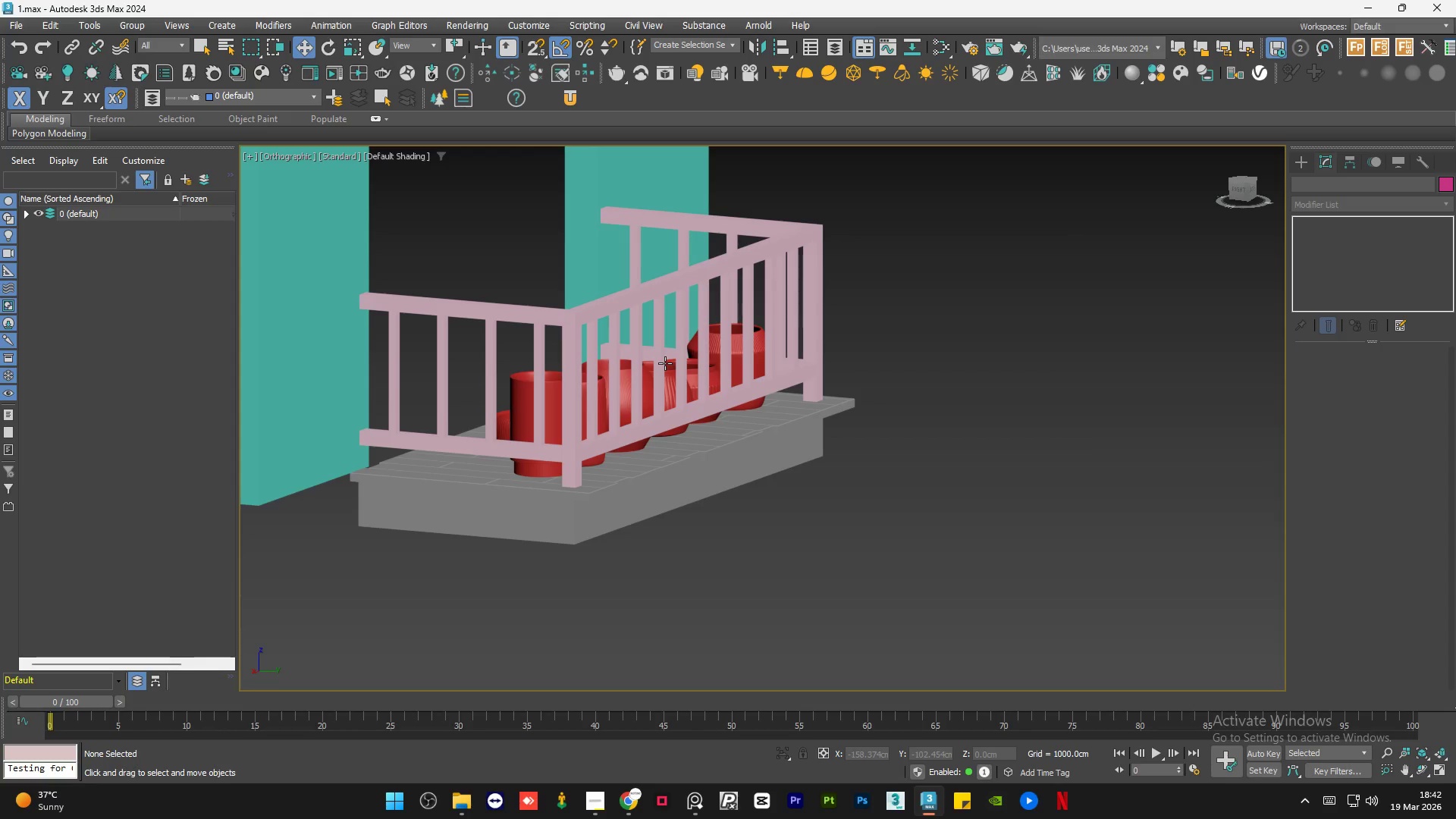 
wait(45.47)
 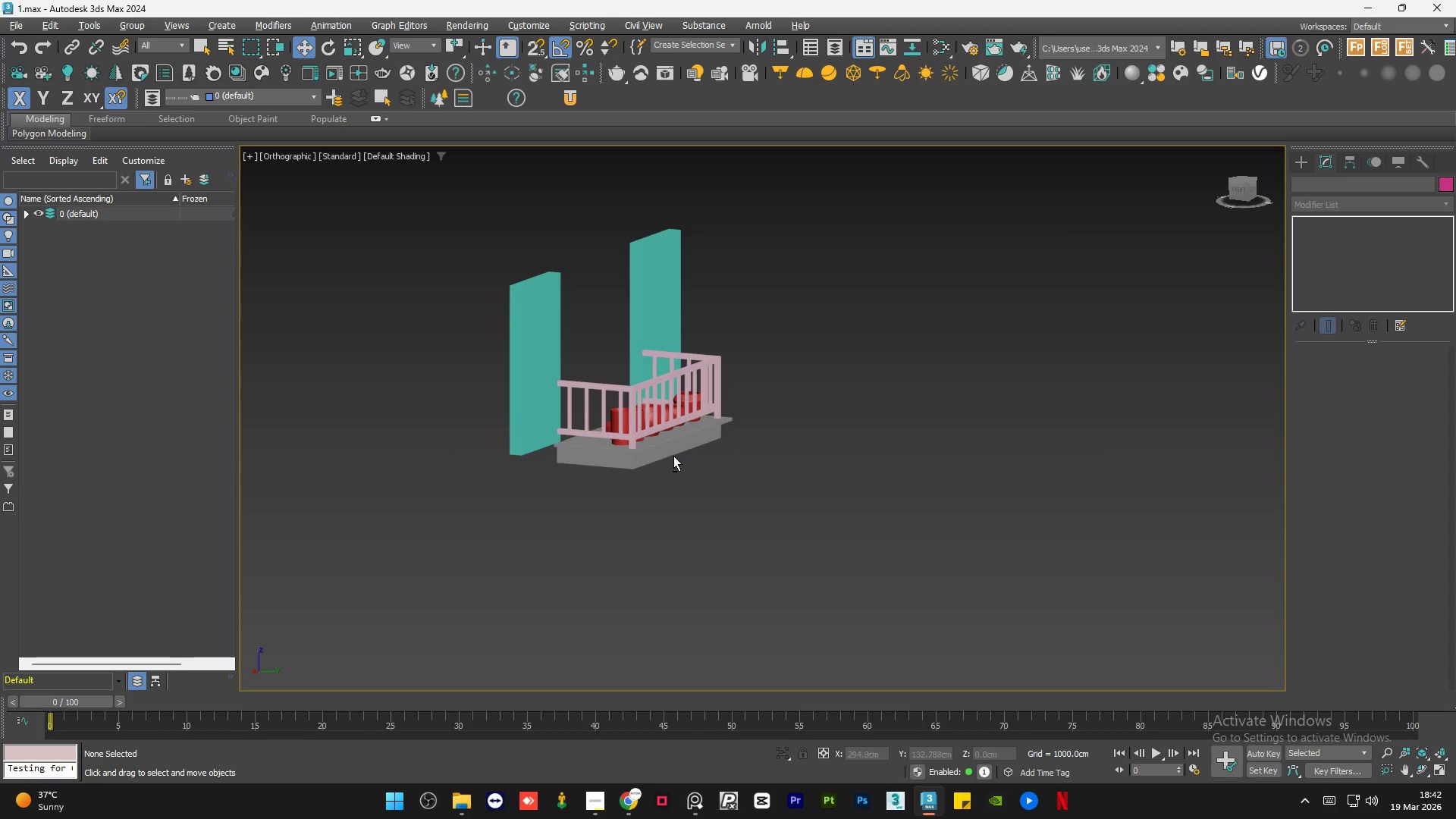 
hold_key(key=AltLeft, duration=1.48)
 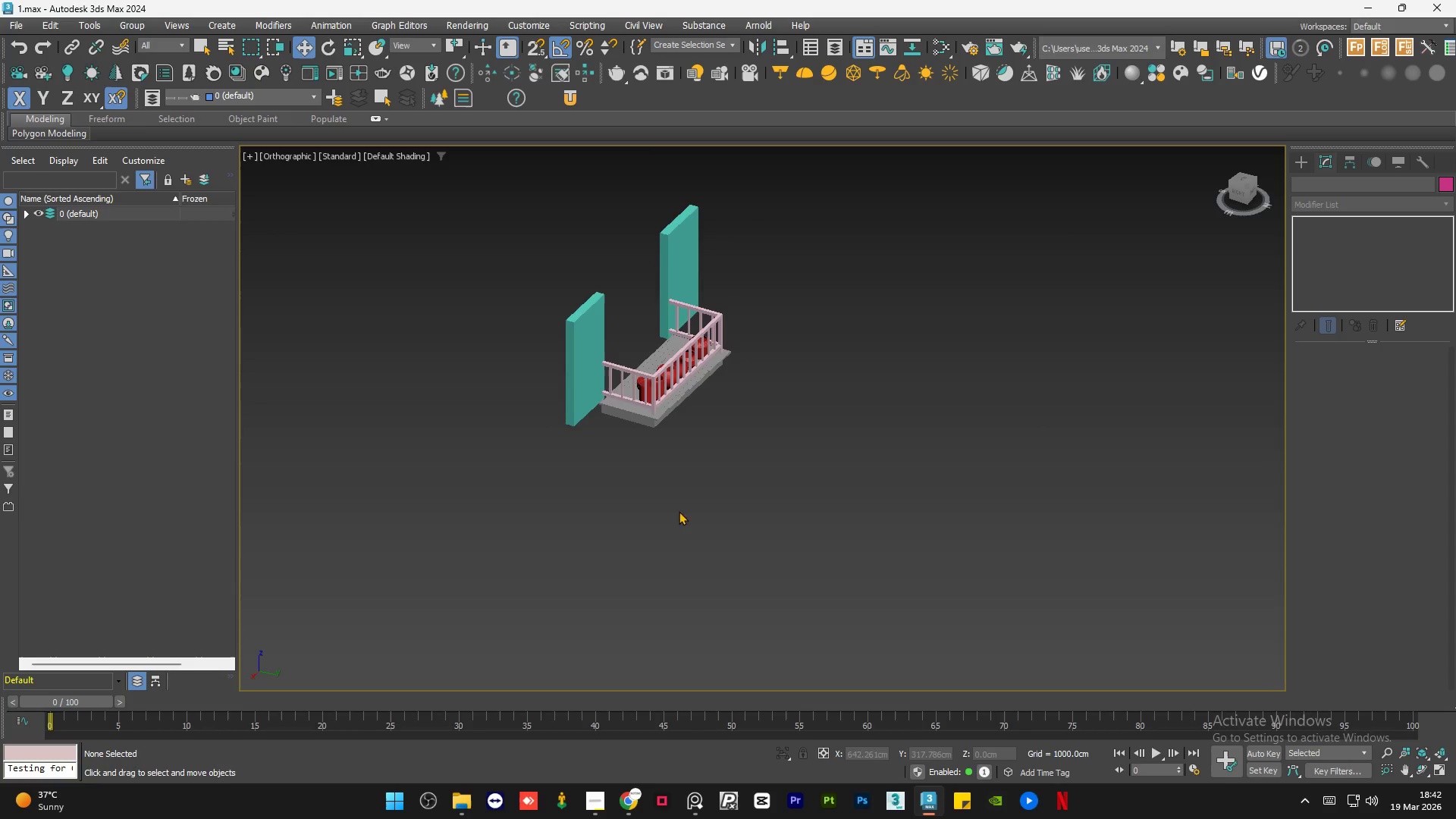 
scroll: coordinate [677, 513], scroll_direction: down, amount: 4.0
 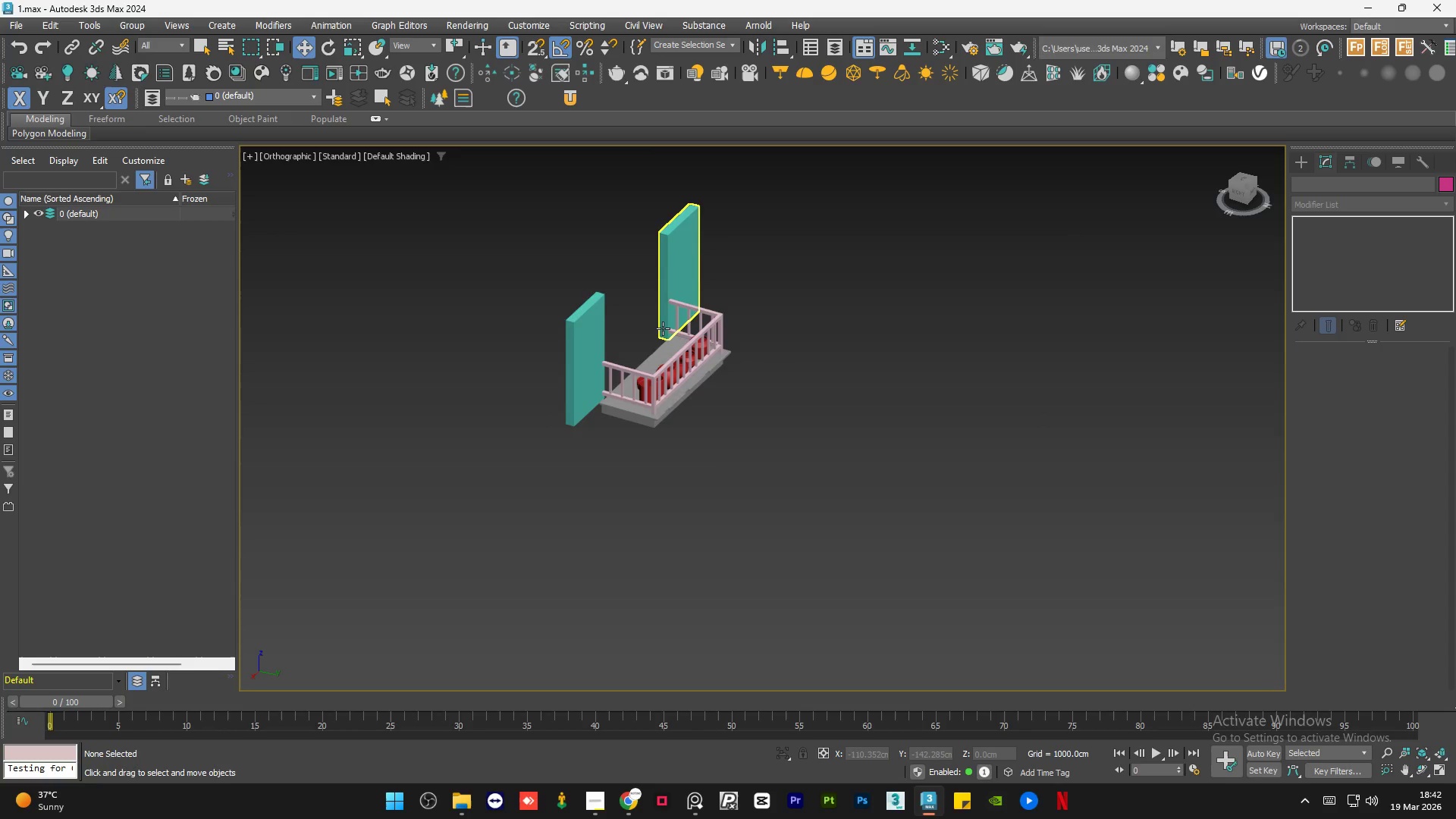 
scroll: coordinate [663, 328], scroll_direction: up, amount: 6.0
 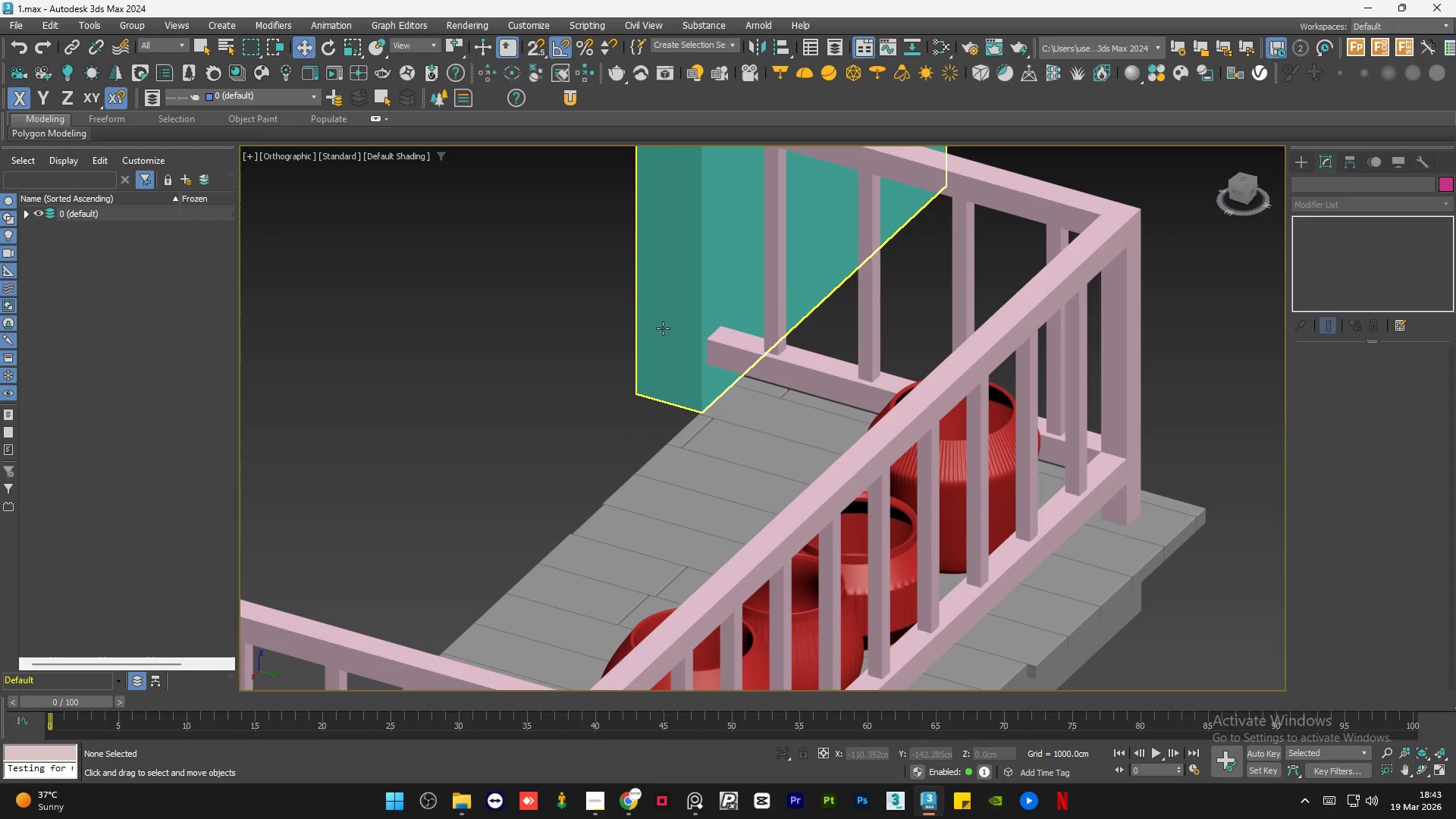 
wait(30.22)
 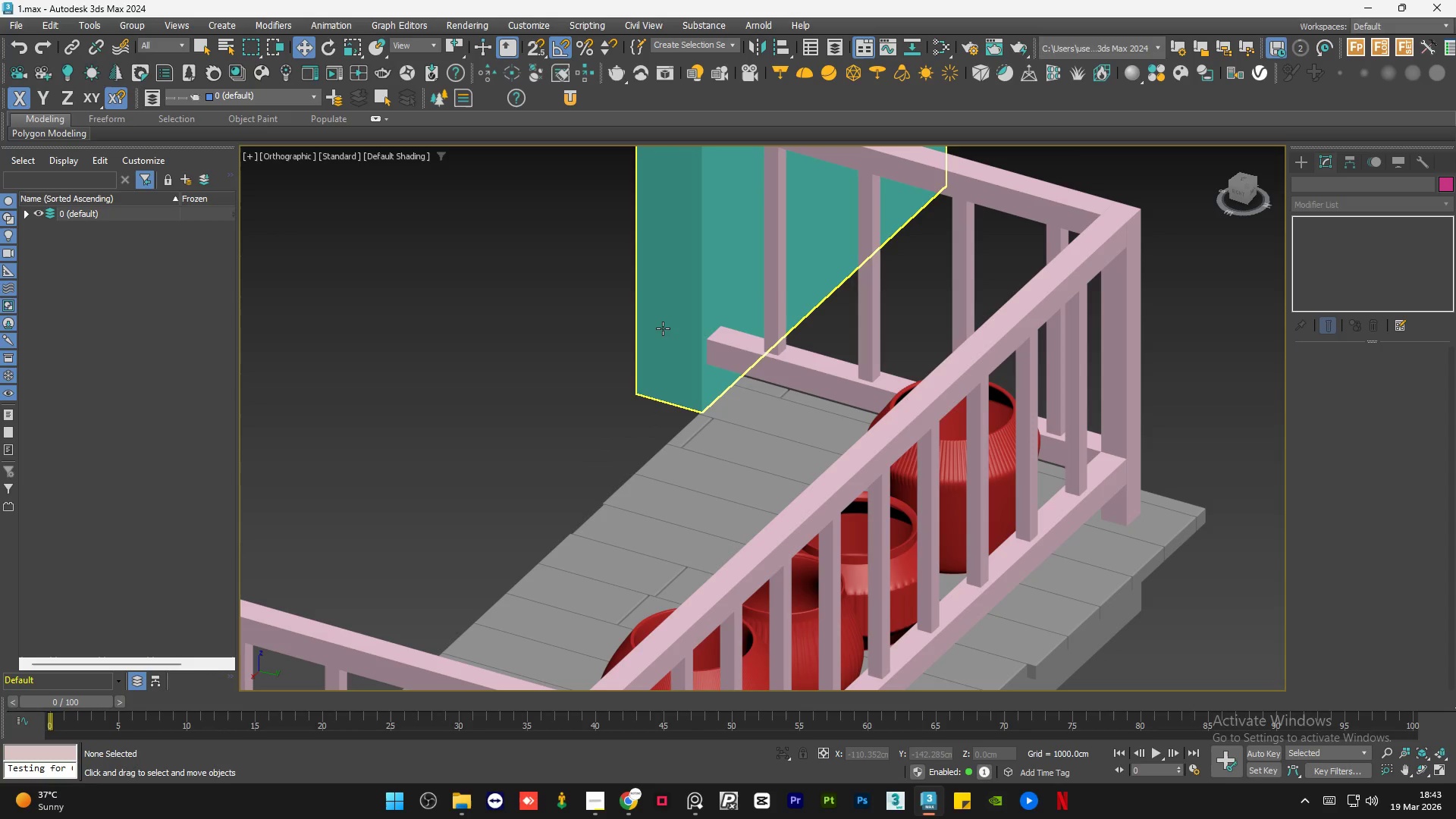 
scroll: coordinate [607, 417], scroll_direction: down, amount: 3.0
 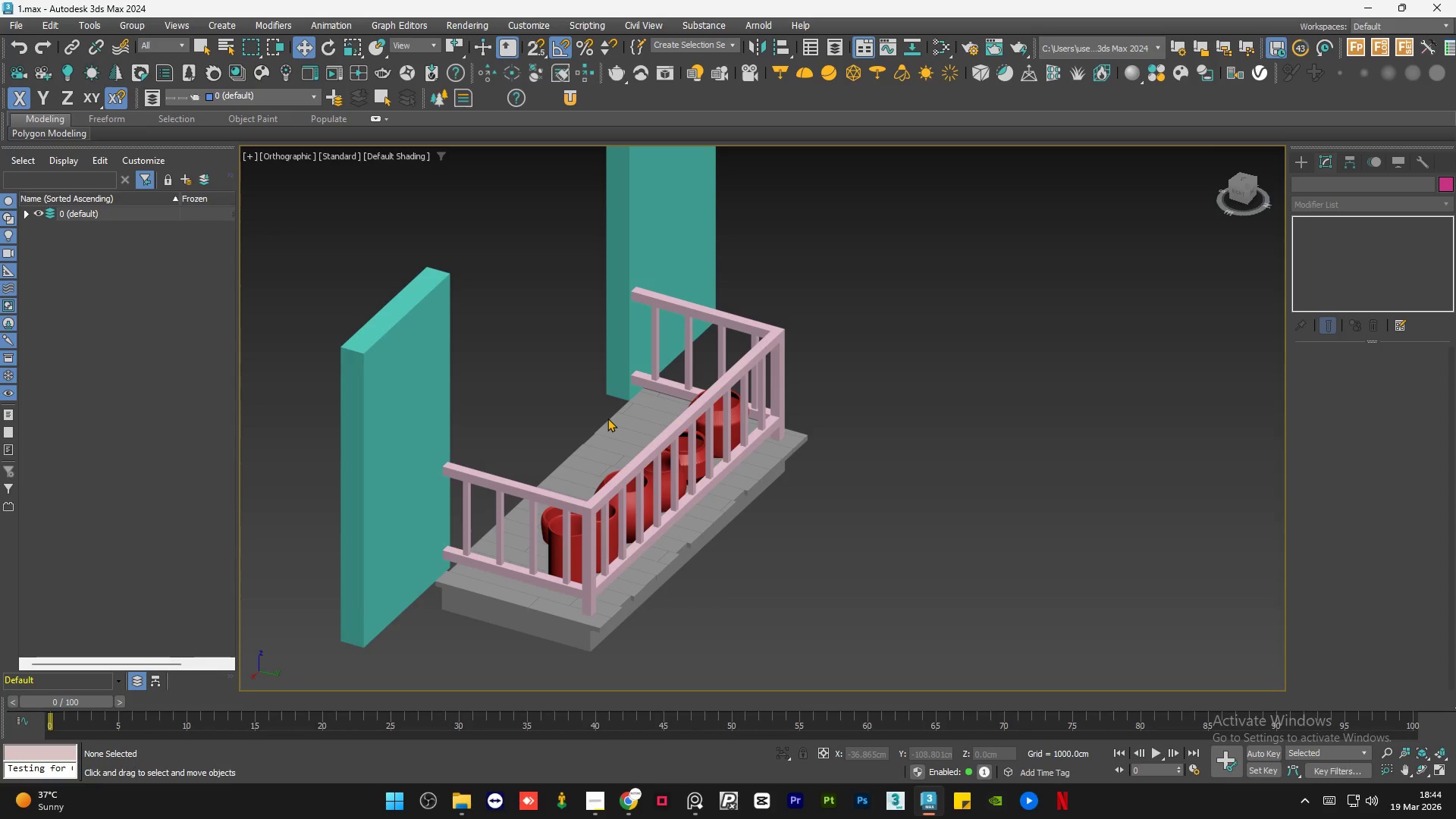 
wait(36.98)
 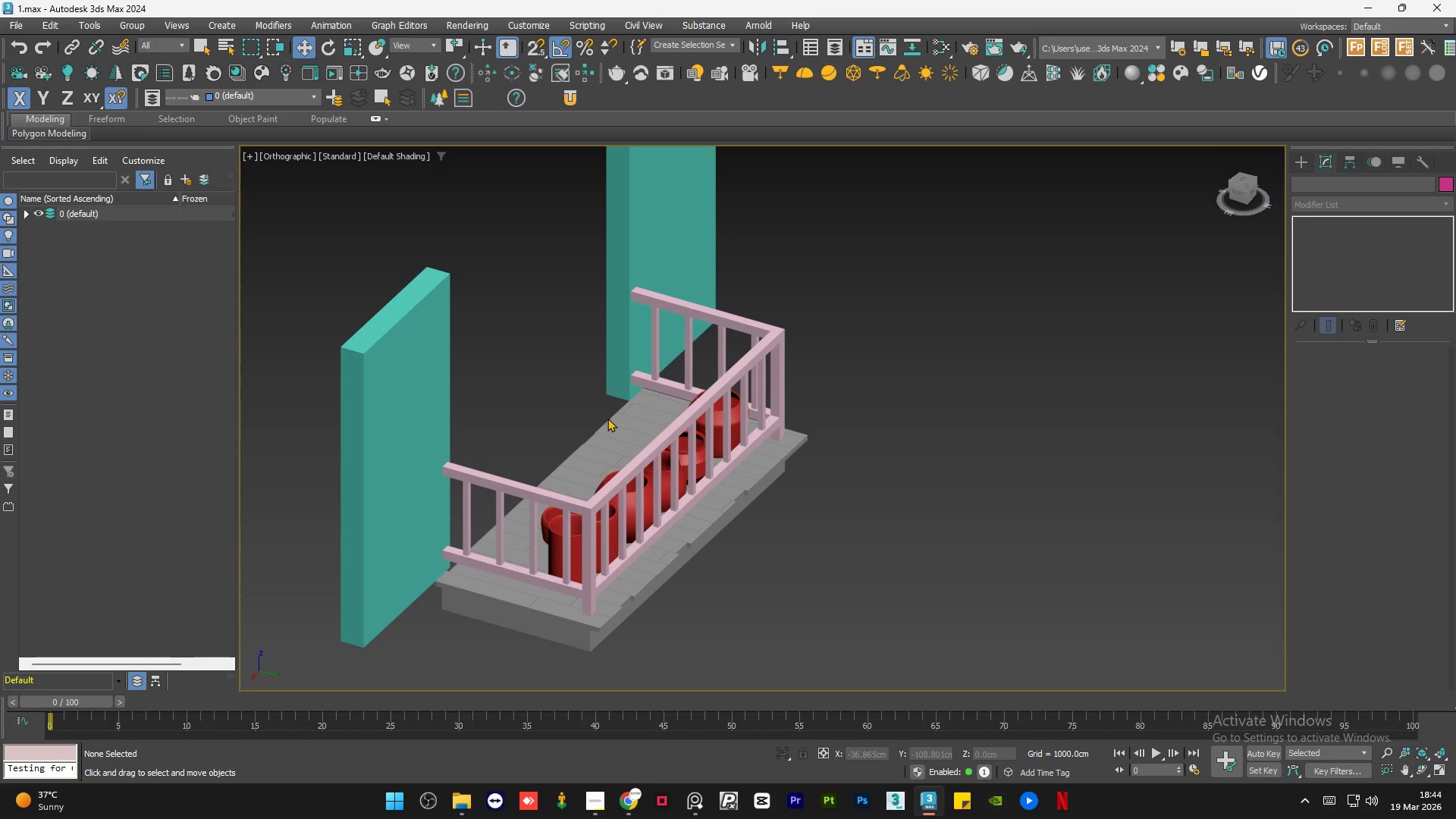 
scroll: coordinate [548, 490], scroll_direction: down, amount: 1.0
 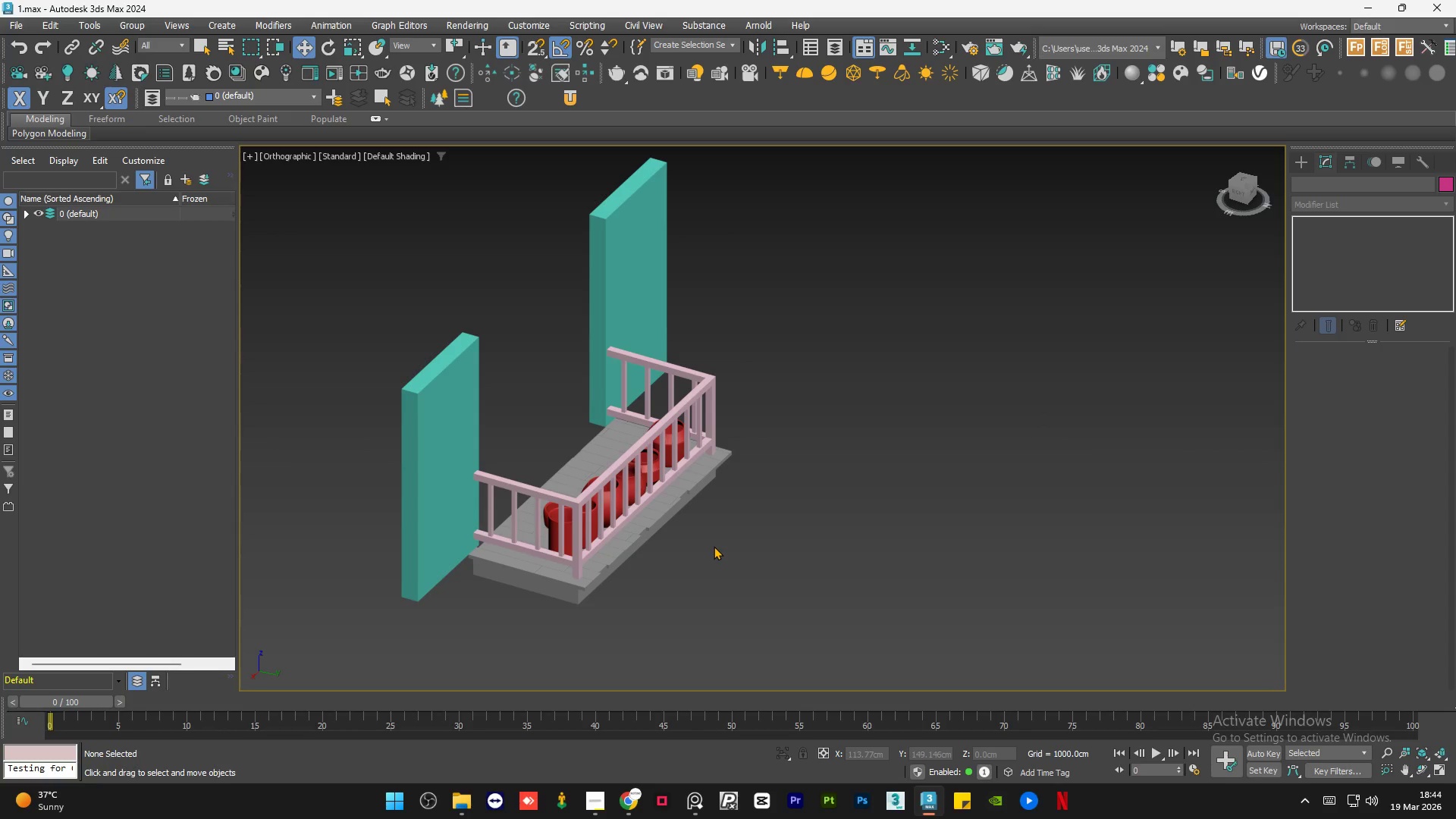 
wait(6.56)
 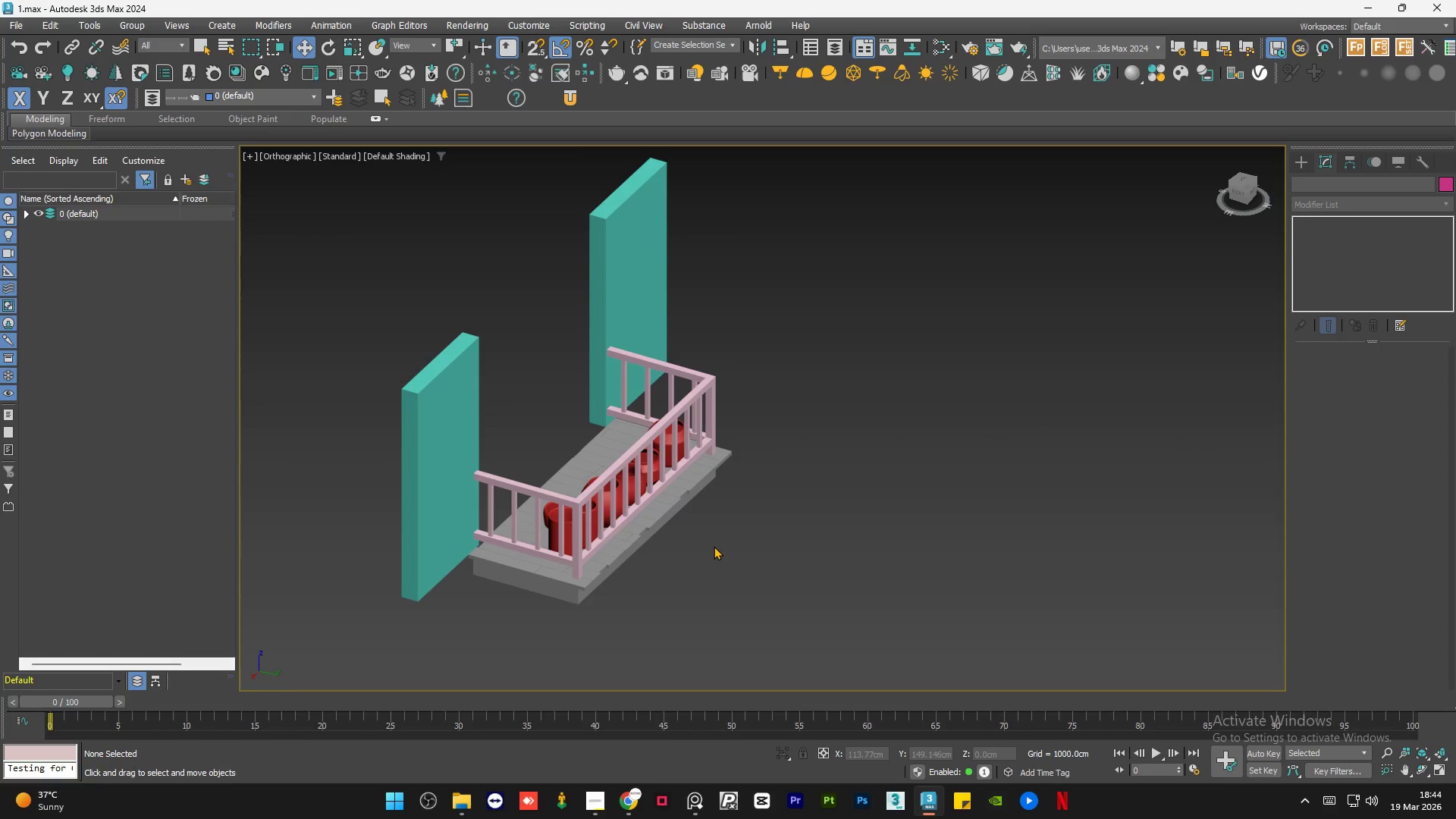 
scroll: coordinate [601, 640], scroll_direction: down, amount: 2.0
 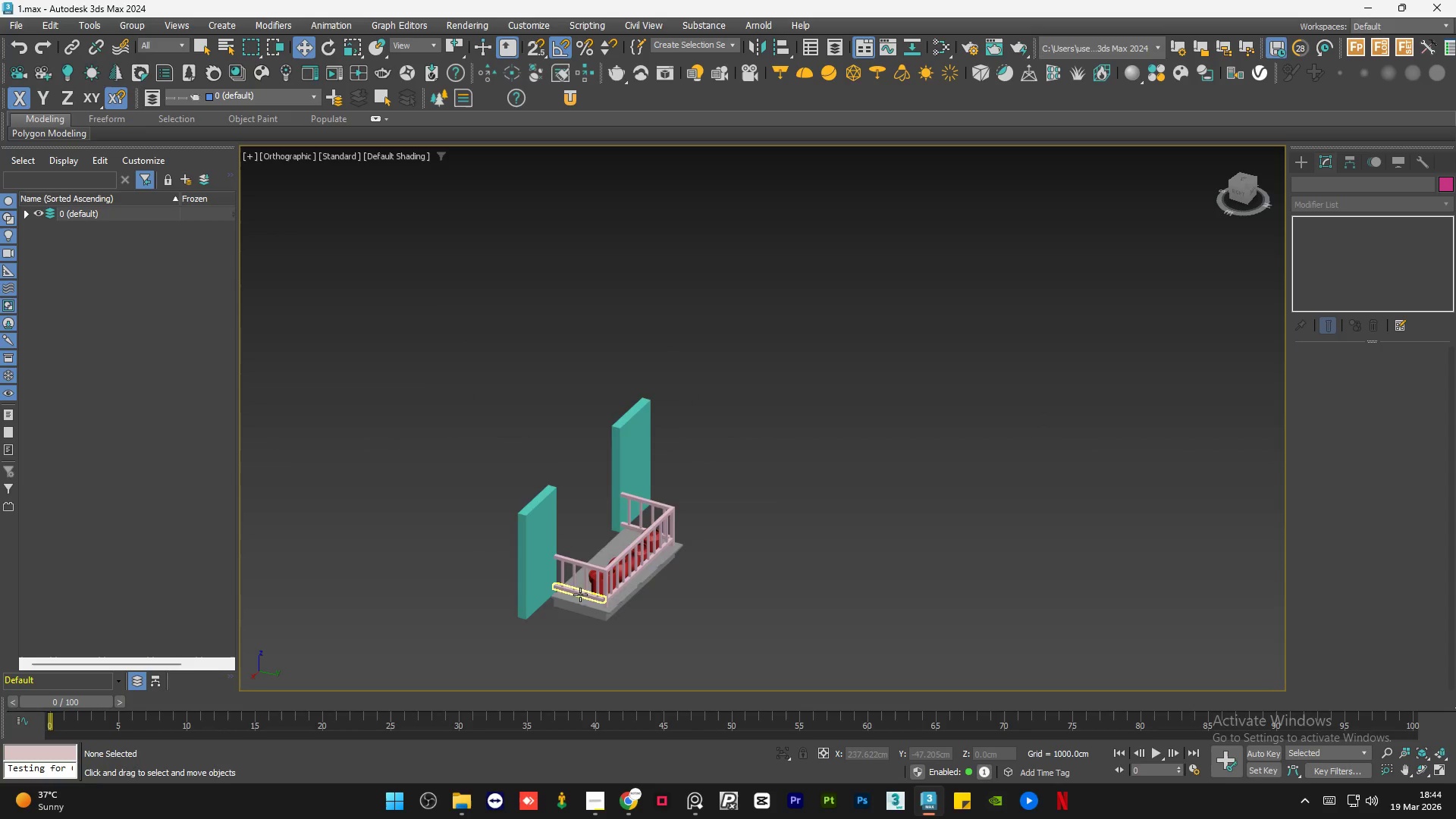 
scroll: coordinate [507, 523], scroll_direction: up, amount: 4.0
 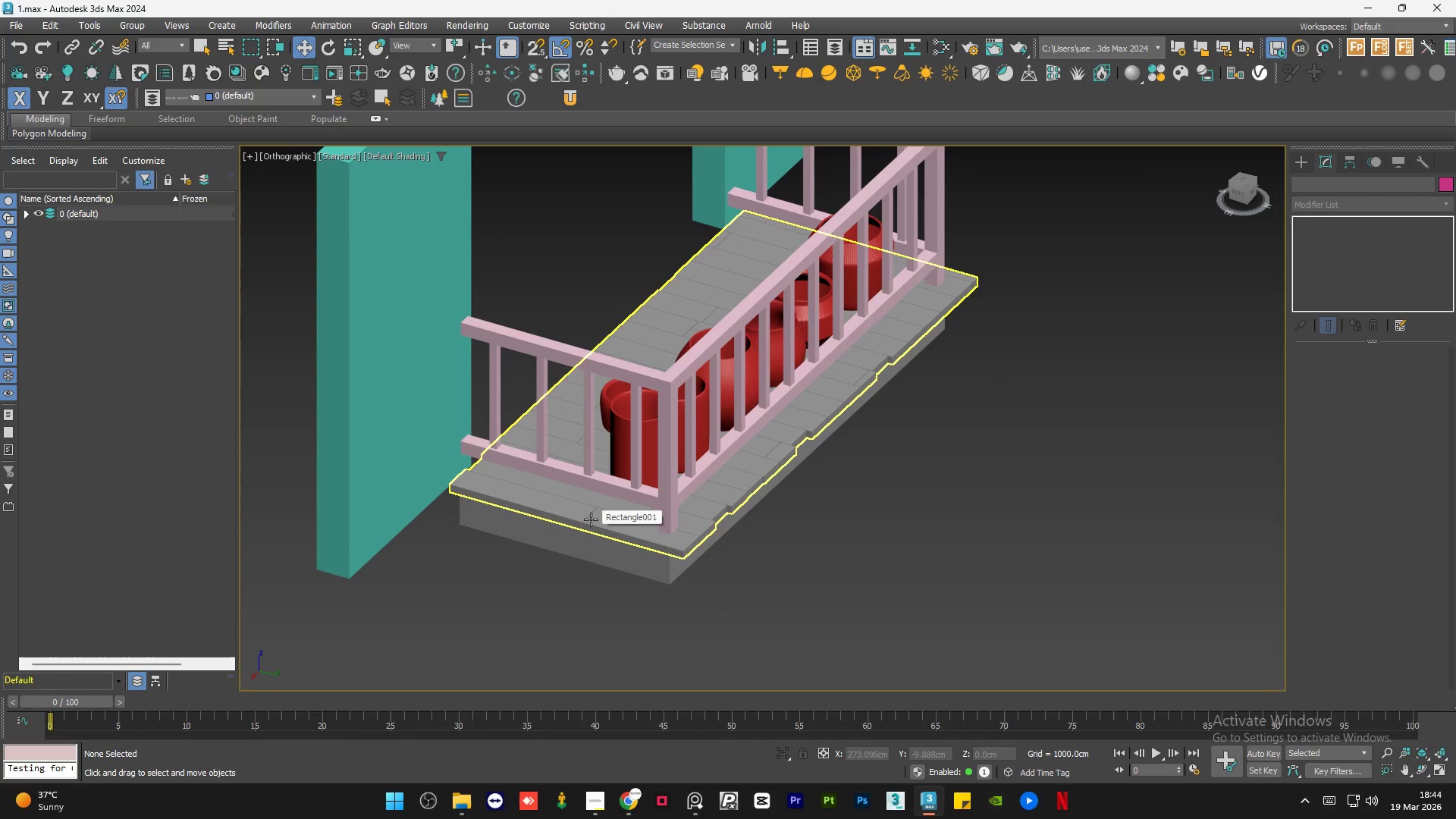 
wait(12.36)
 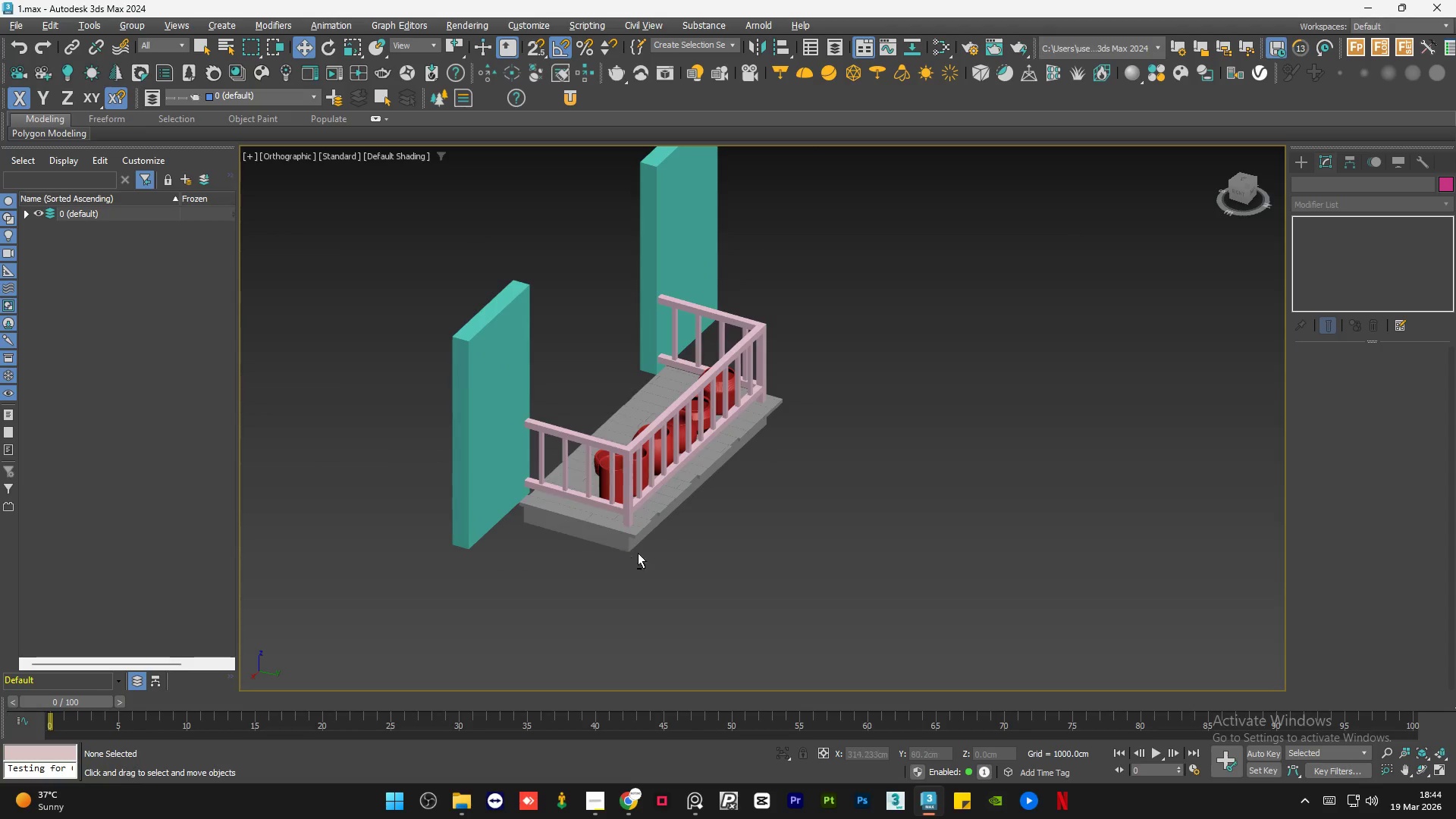 
hold_key(key=AltLeft, duration=1.53)
 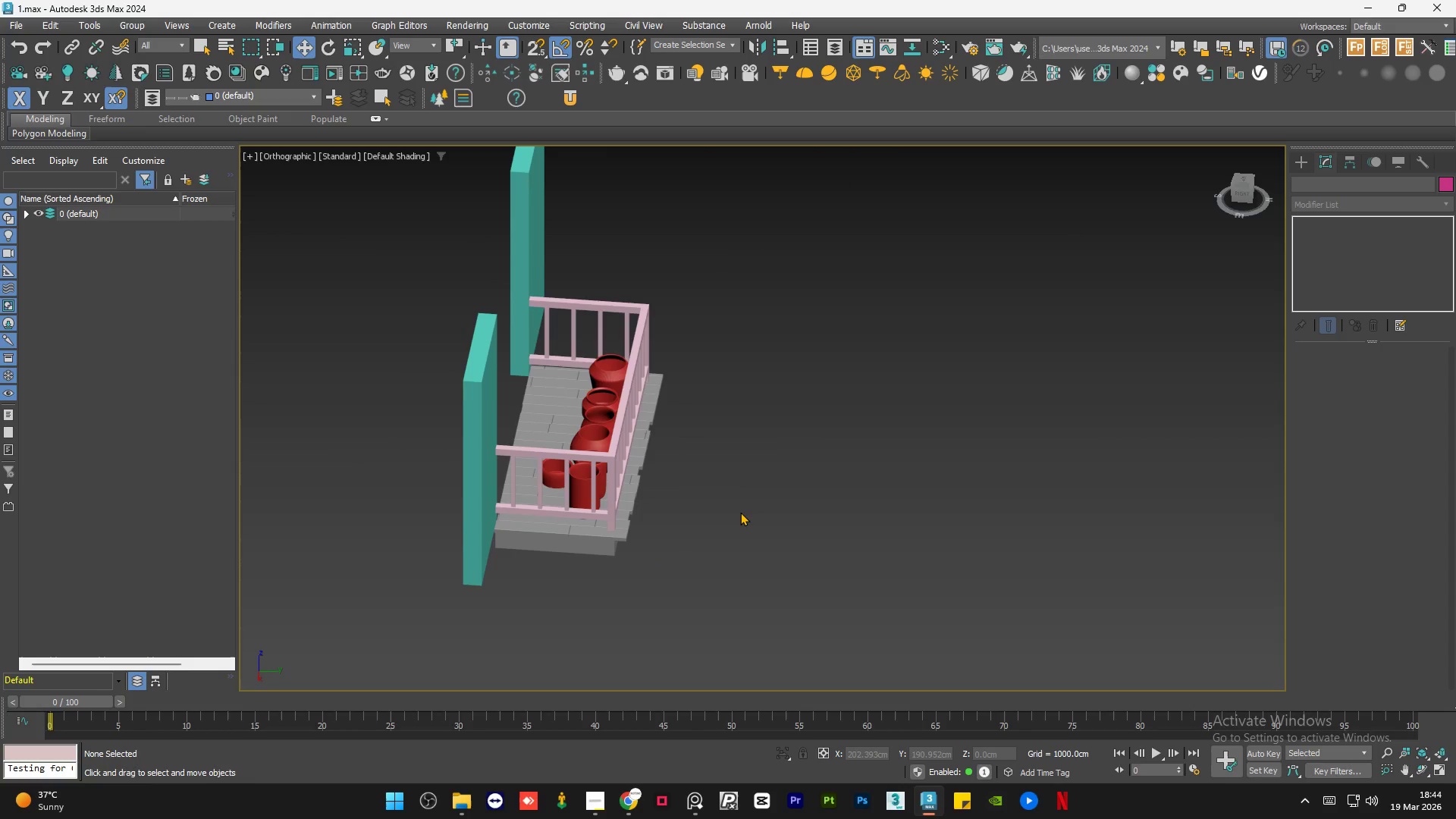 
scroll: coordinate [588, 519], scroll_direction: down, amount: 2.0
 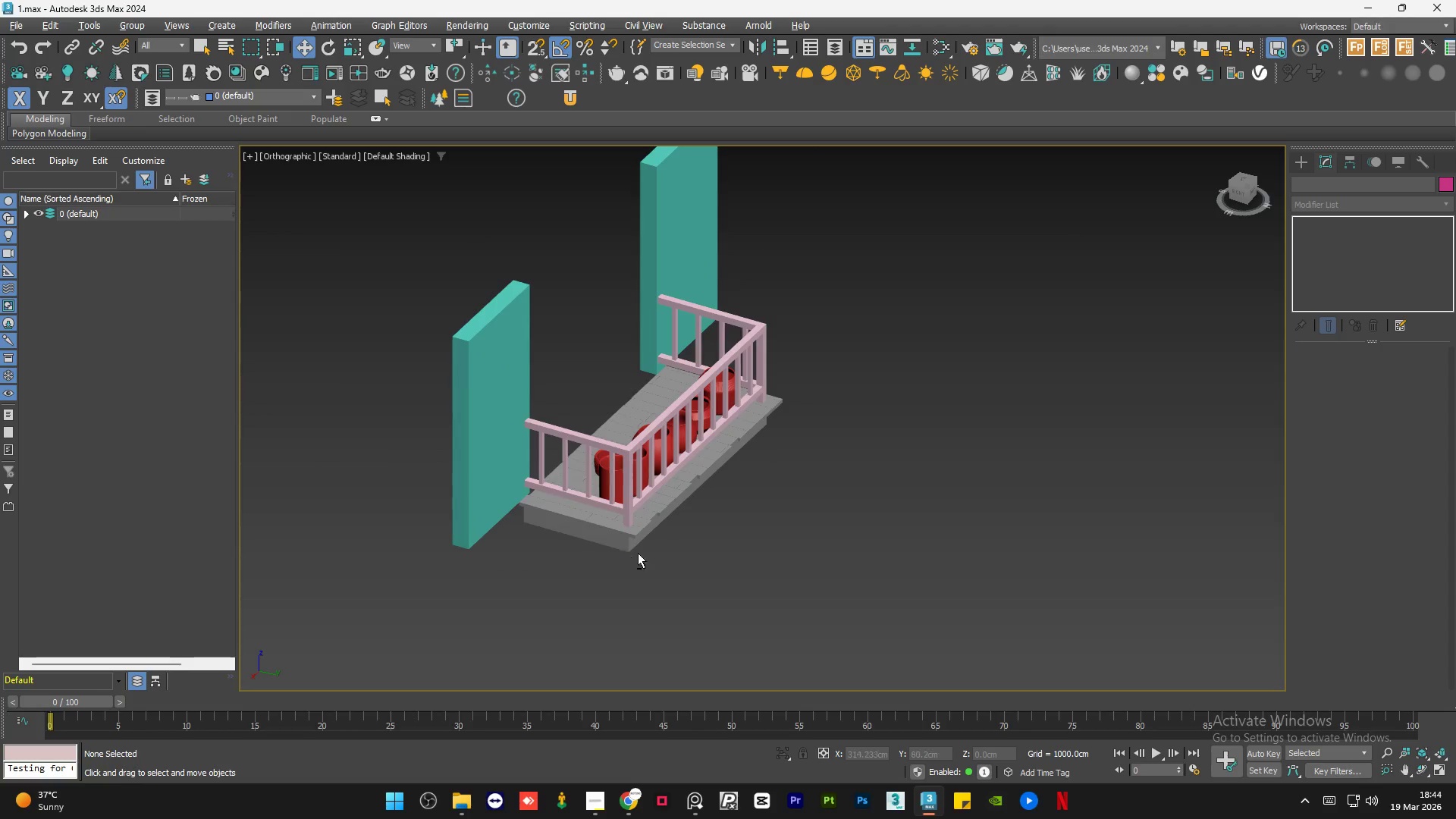 
key(Alt+AltLeft)
 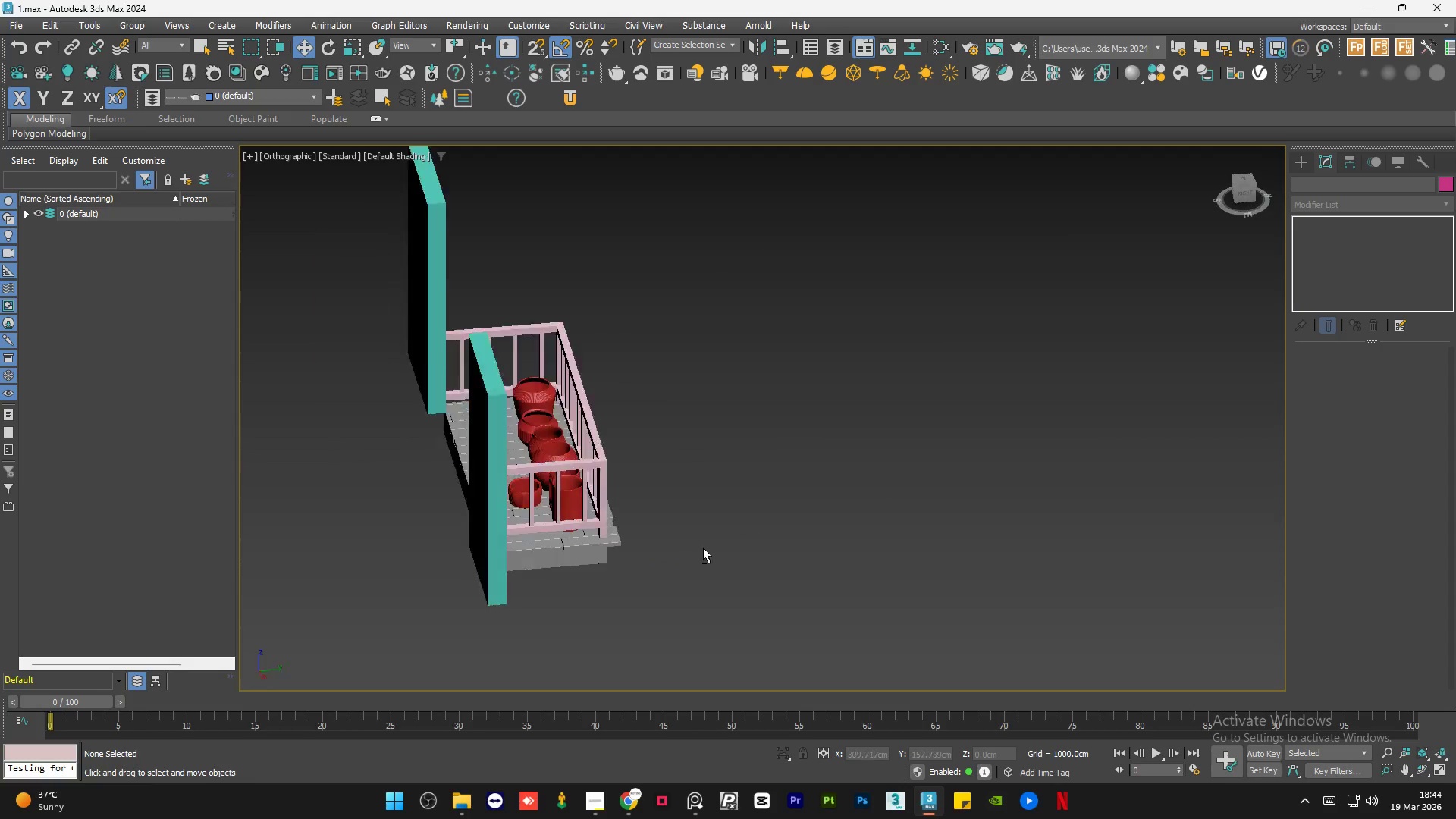 
key(Alt+AltLeft)
 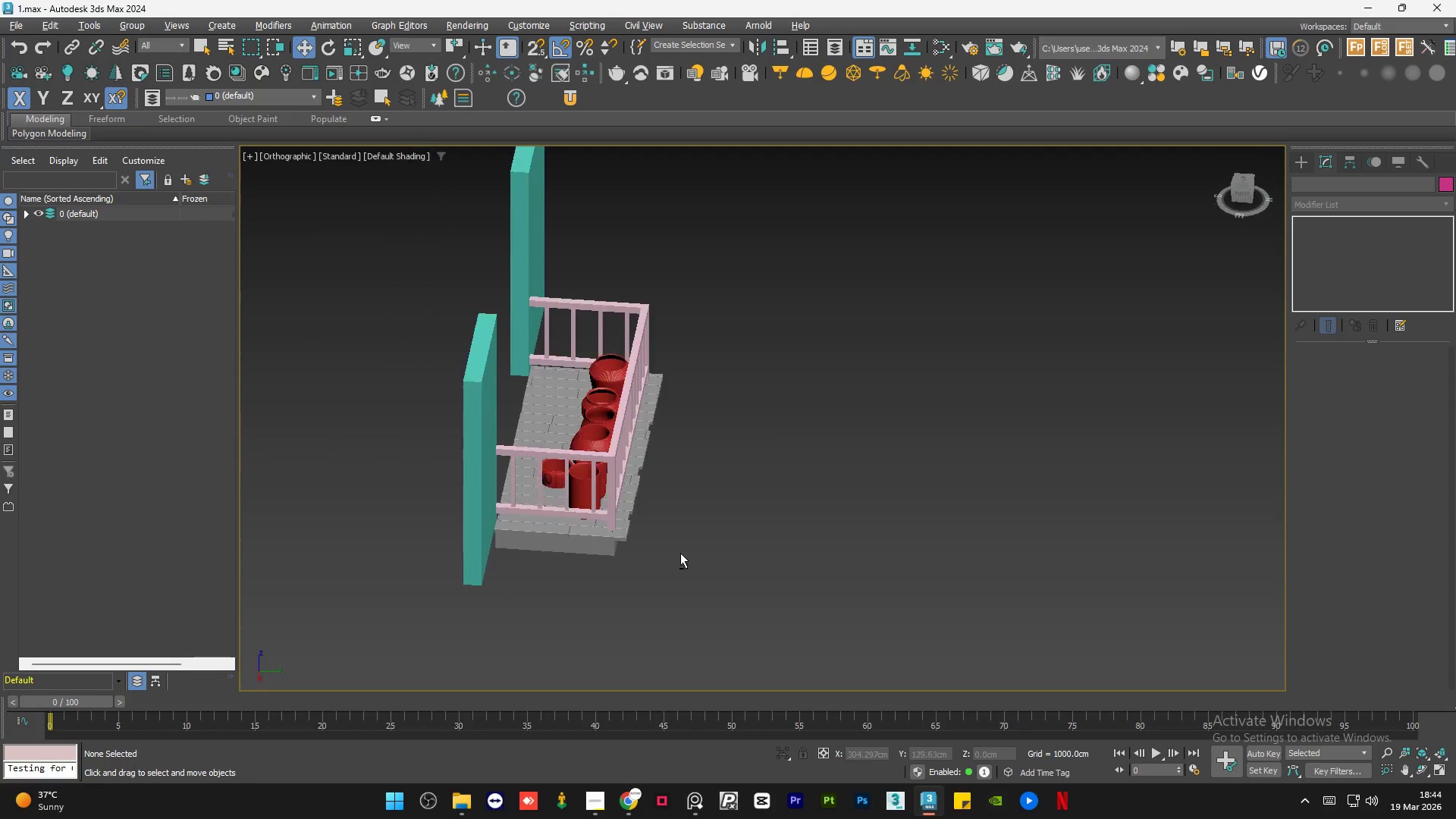 
key(Alt+AltLeft)
 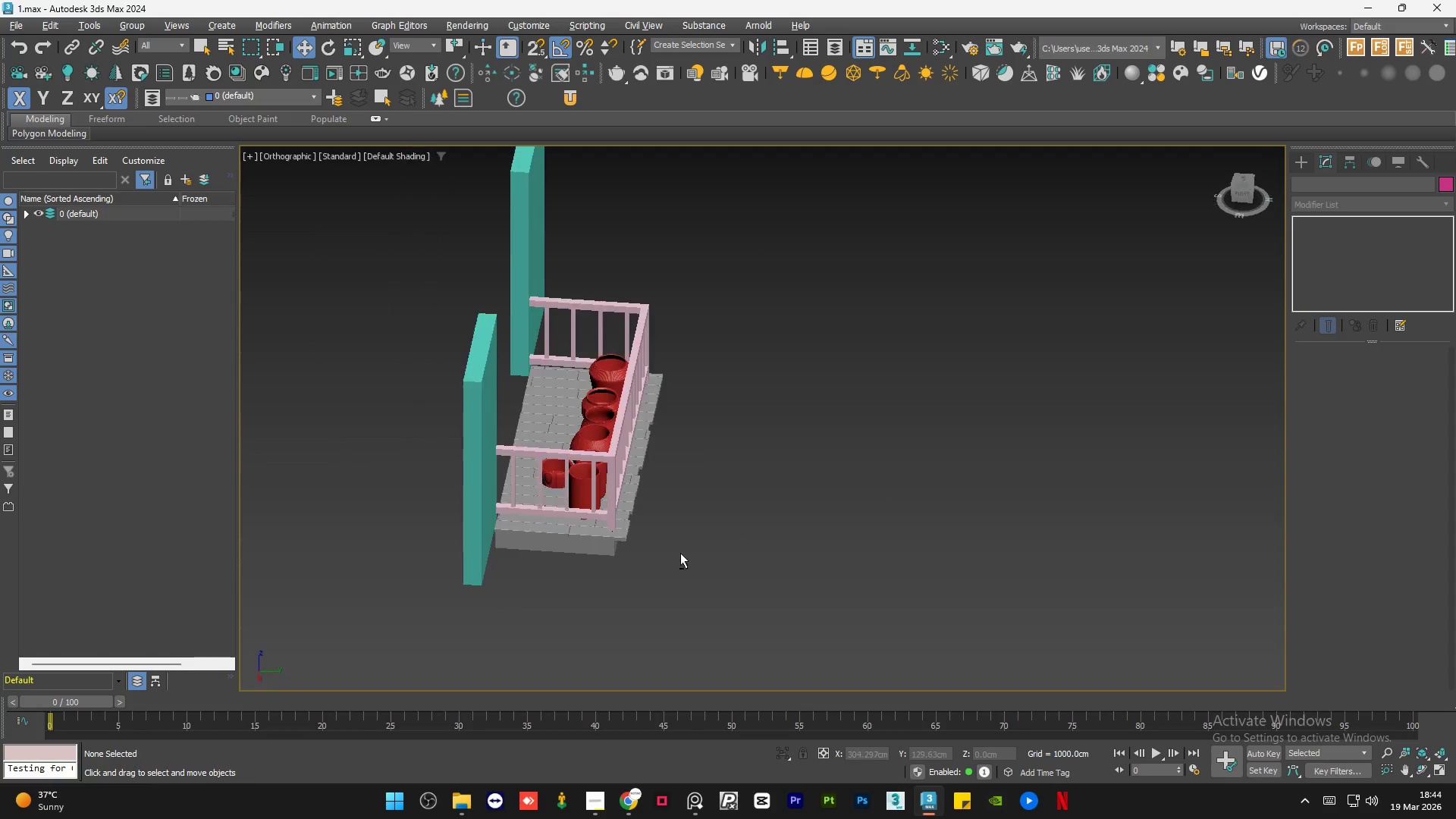 
key(Alt+AltLeft)
 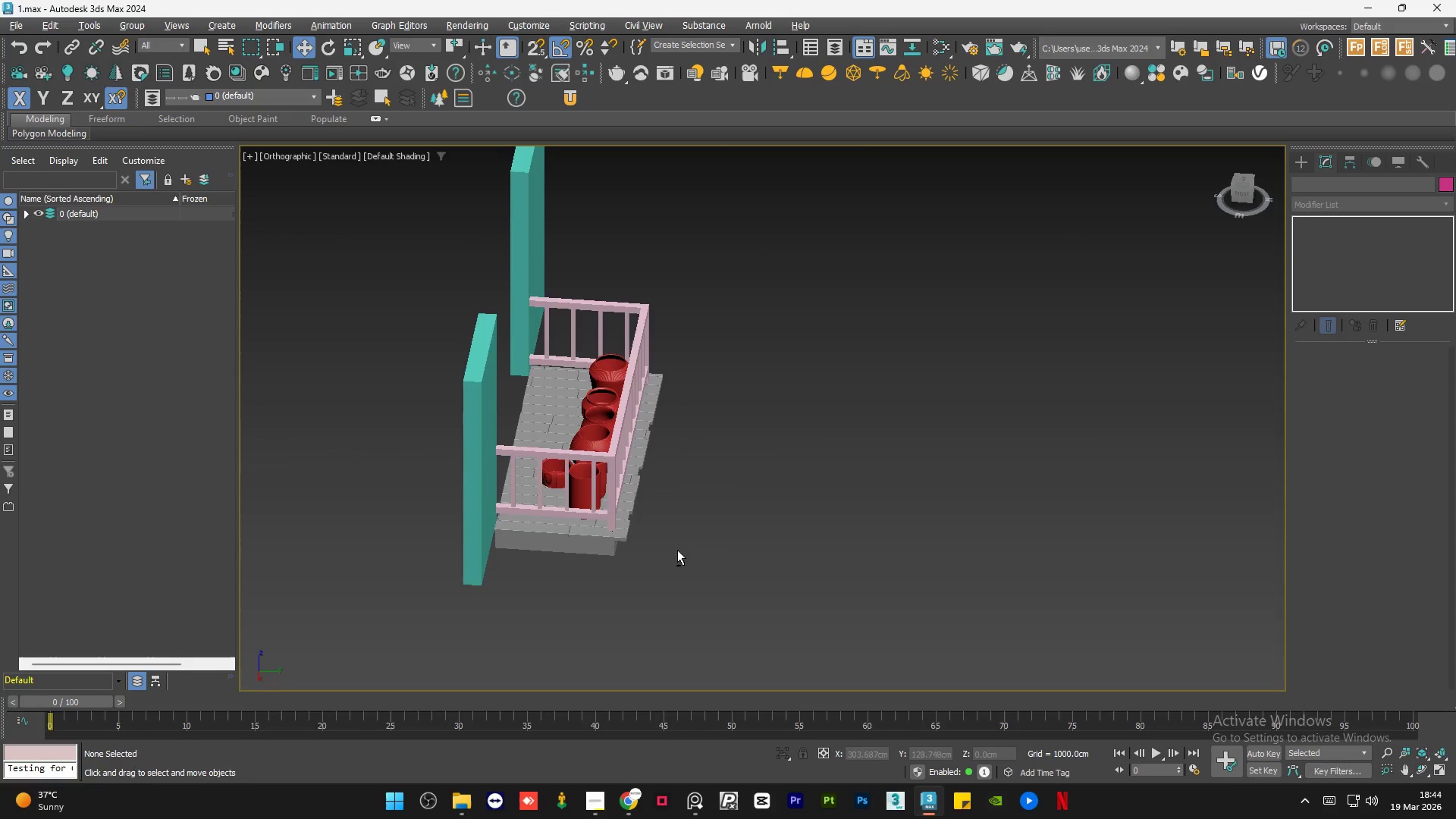 
key(Alt+AltLeft)
 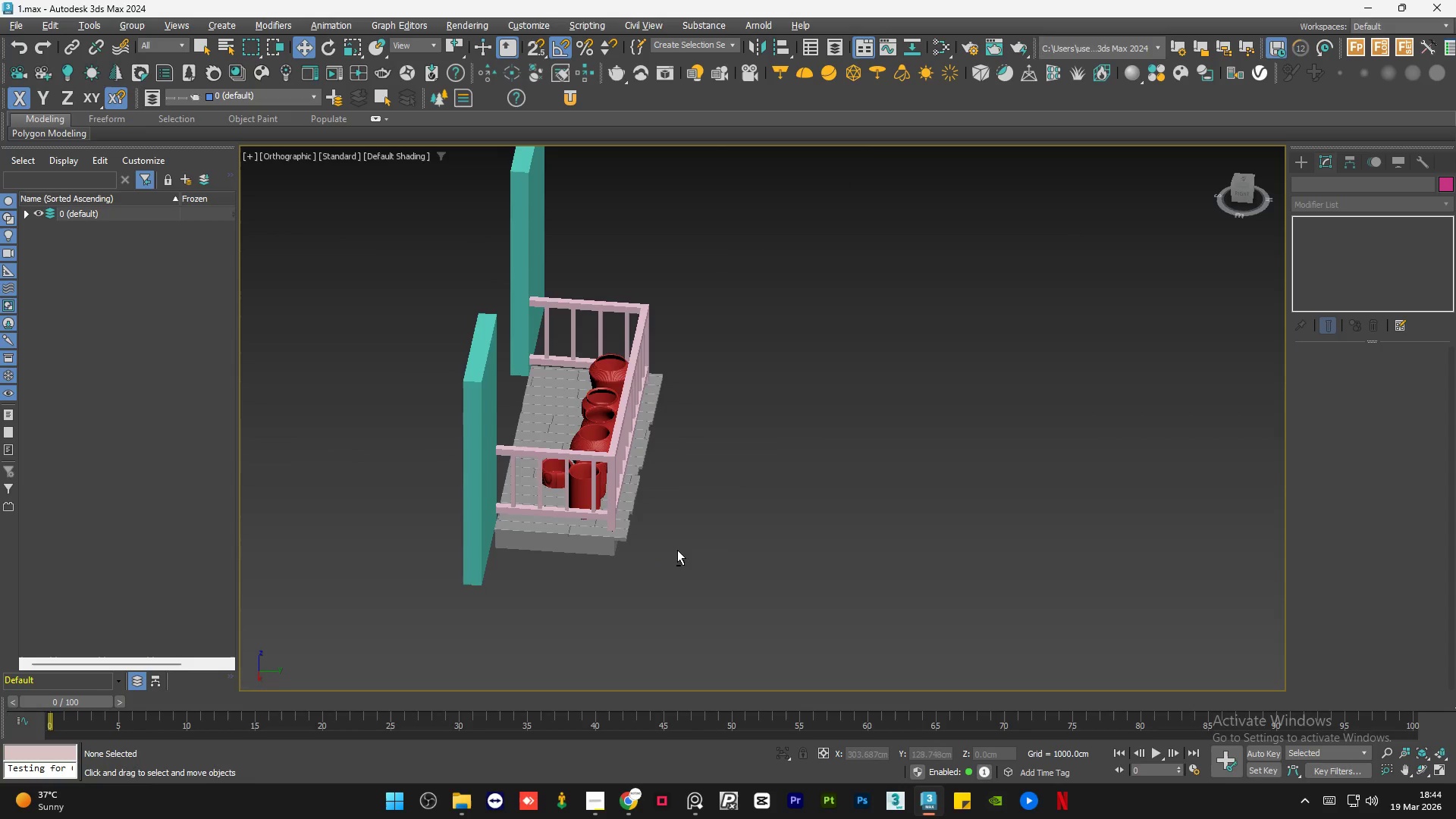 
key(Alt+AltLeft)
 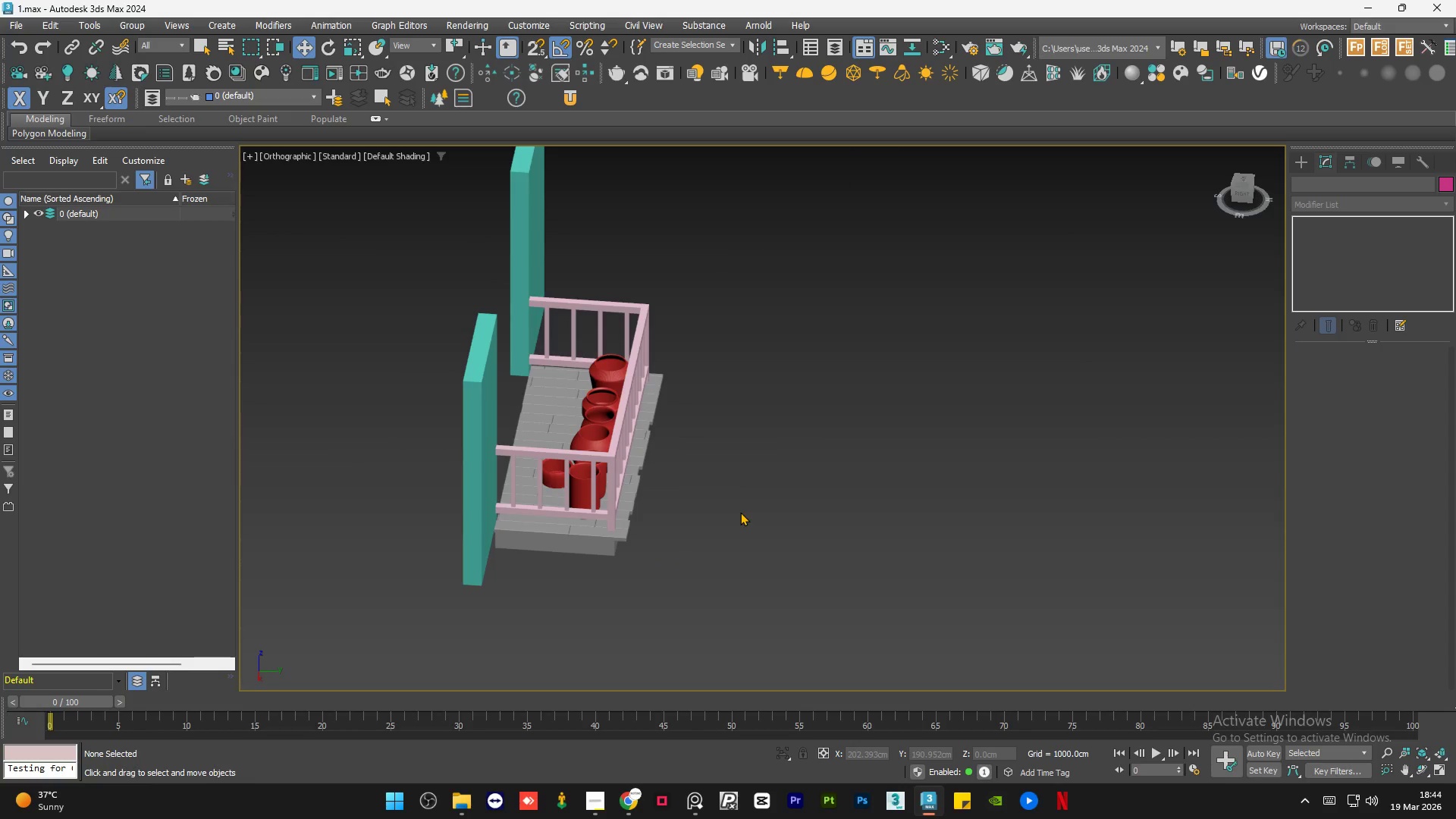 
left_click([740, 512])
 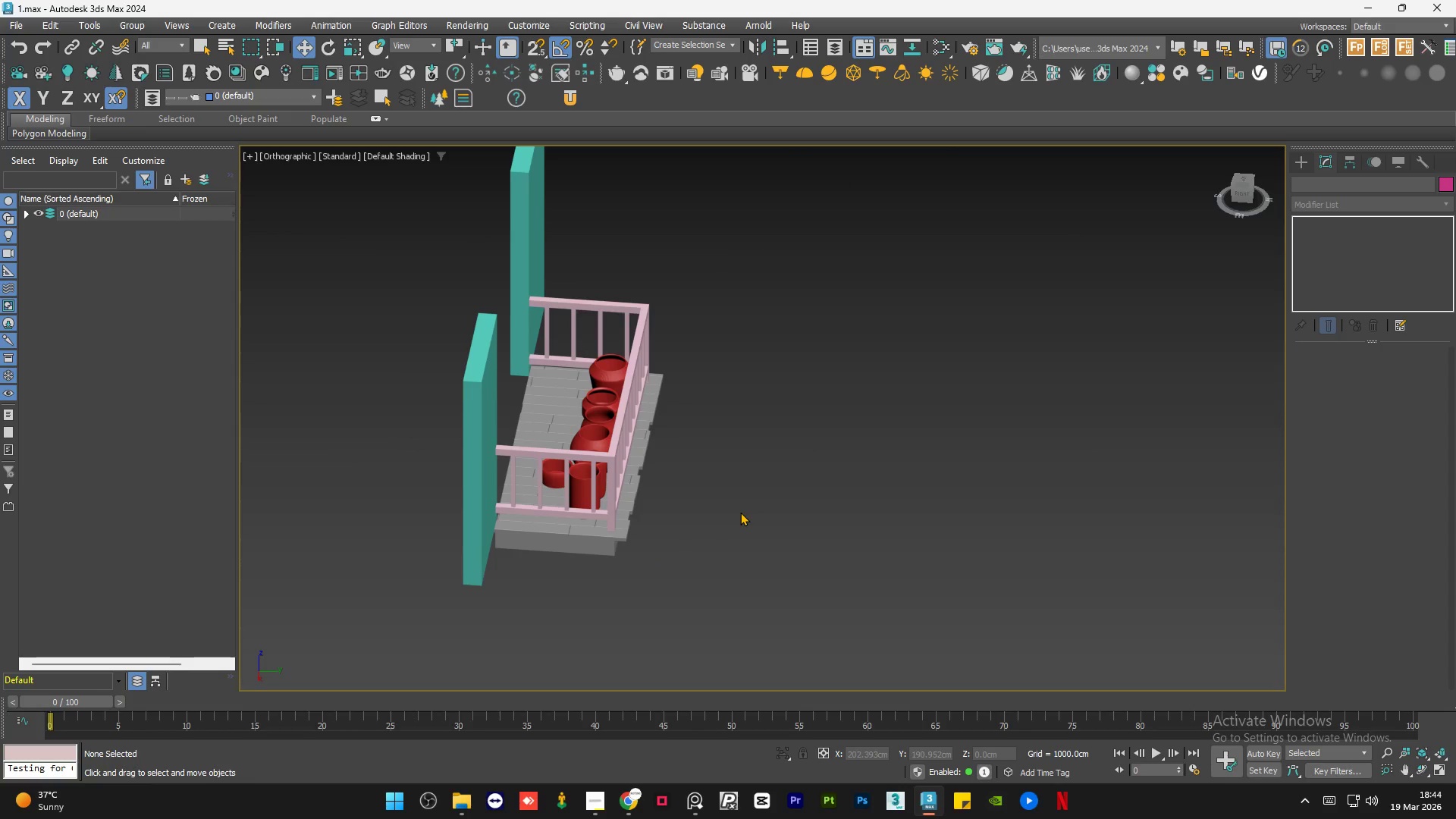 
hold_key(key=AltLeft, duration=0.73)
 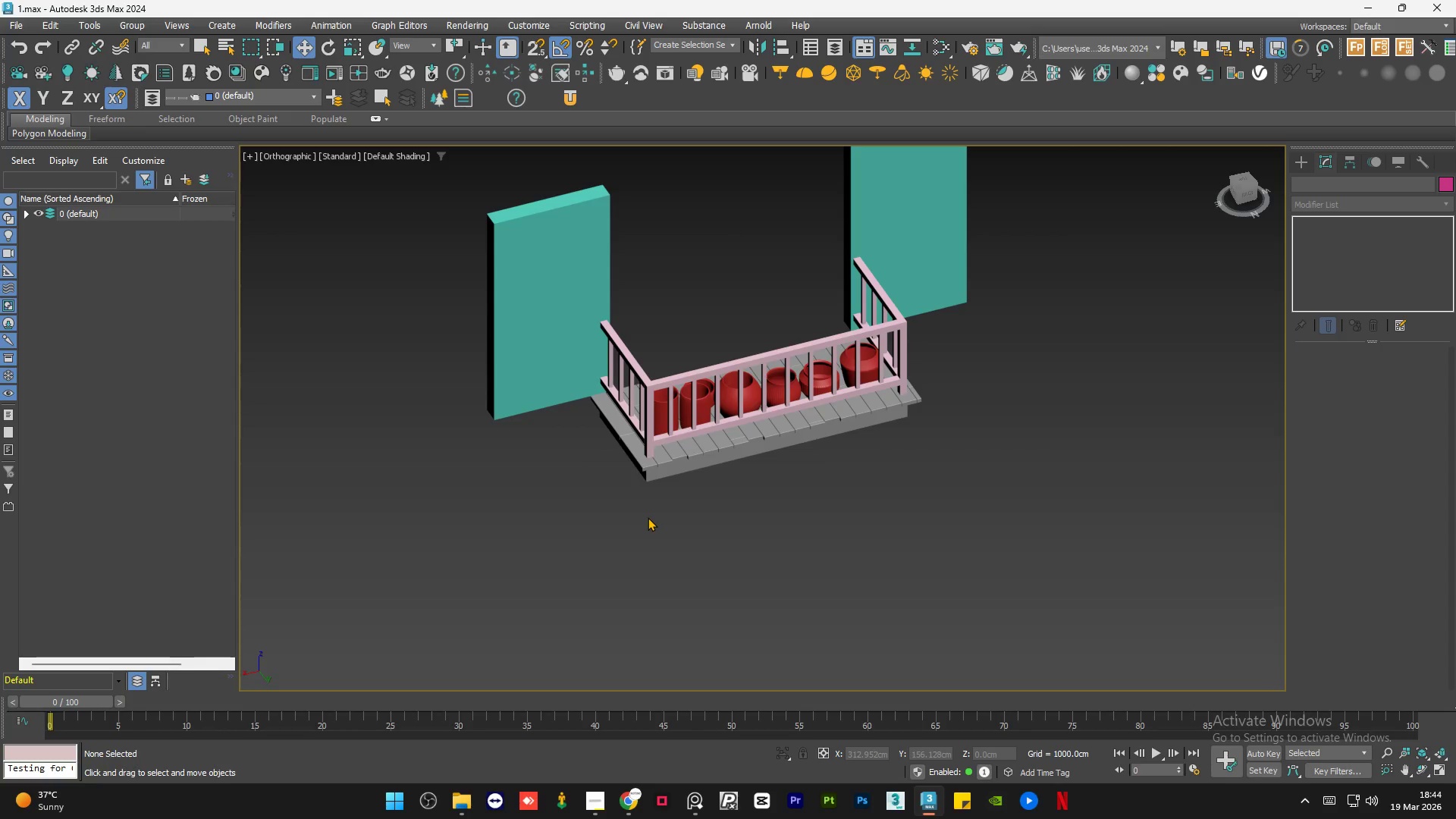 
wait(9.86)
 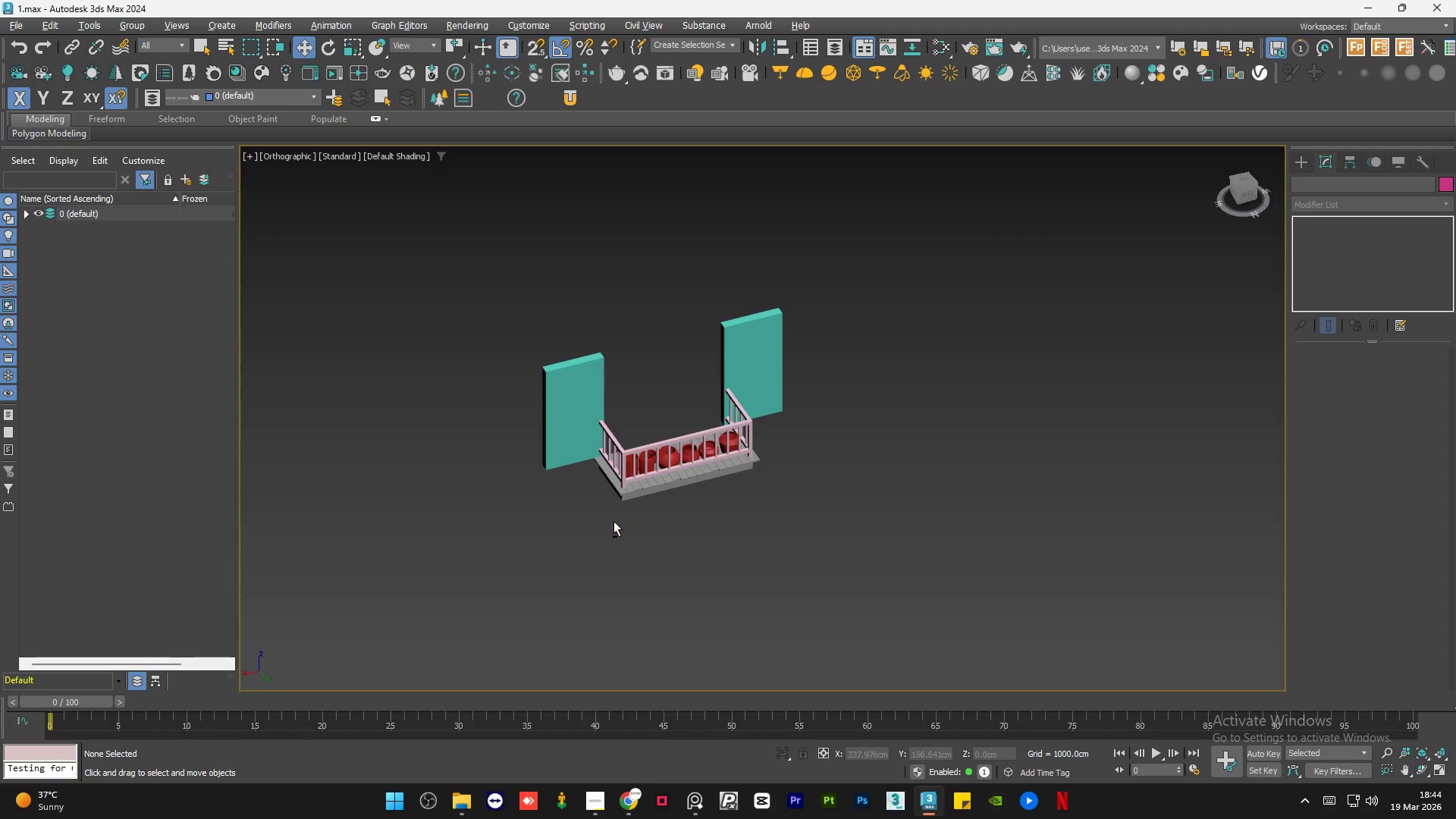 
hold_key(key=AltLeft, duration=0.8)
 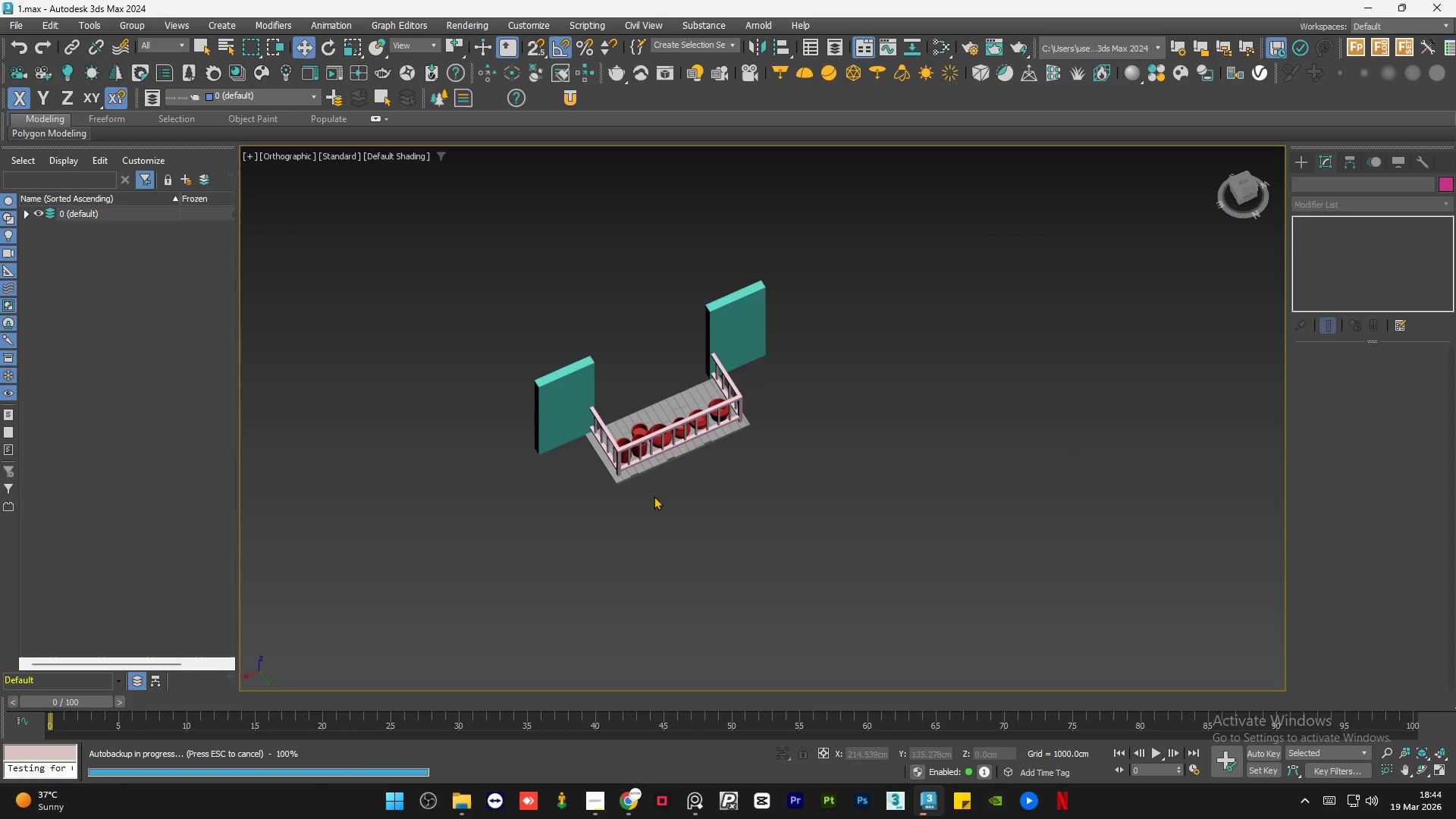 
scroll: coordinate [601, 522], scroll_direction: down, amount: 2.0
 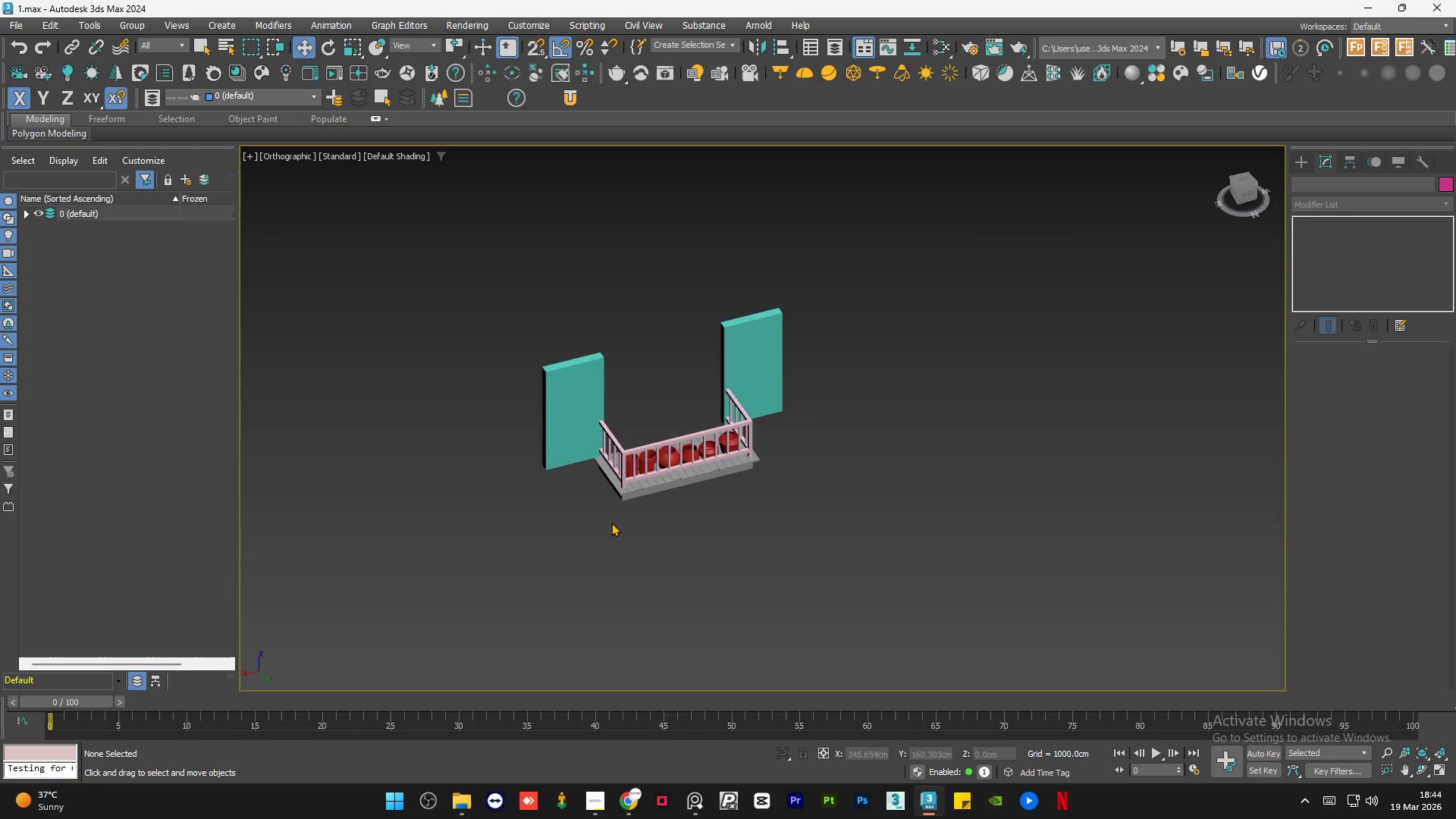 
scroll: coordinate [720, 501], scroll_direction: up, amount: 12.0
 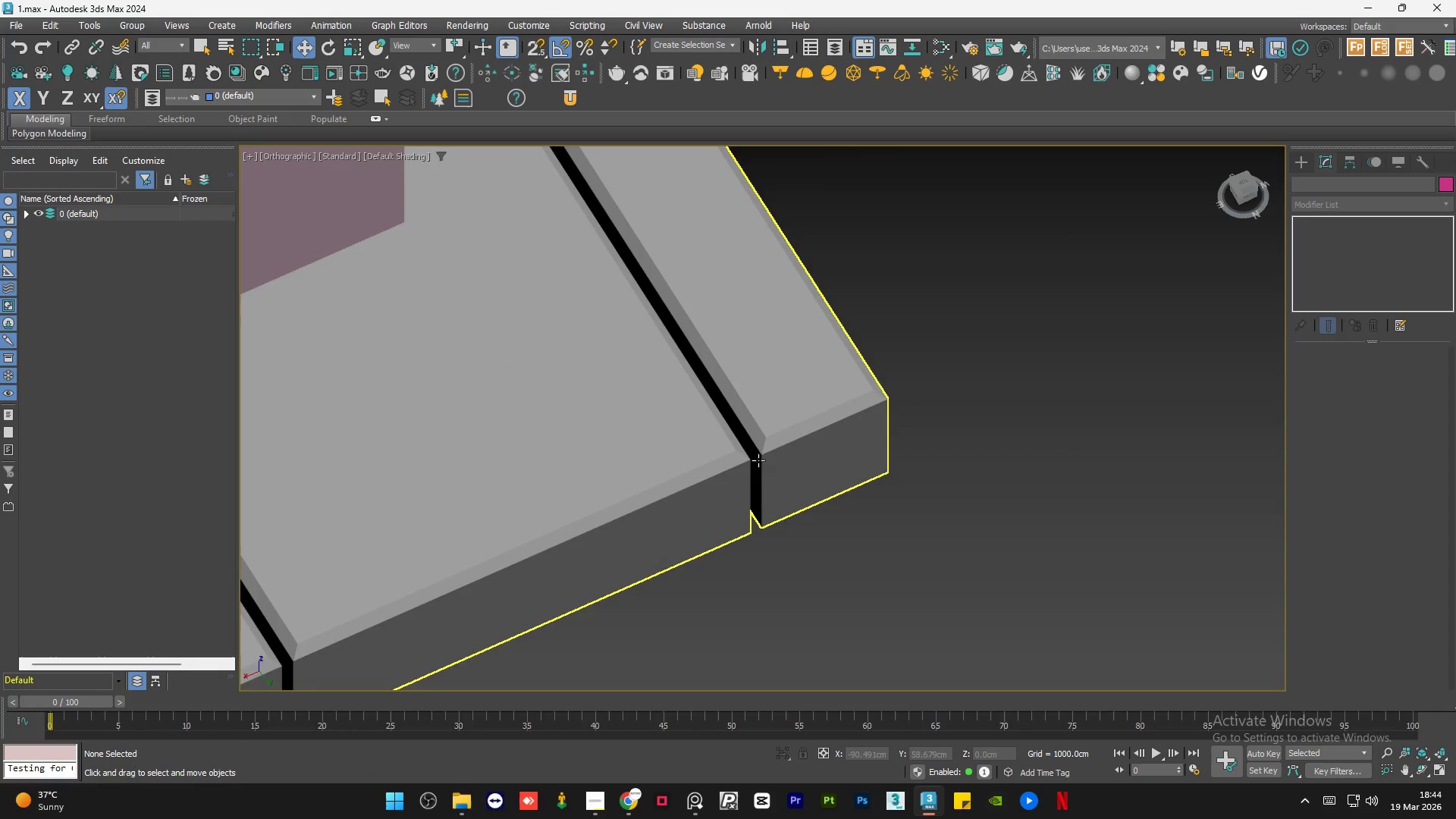 
scroll: coordinate [754, 462], scroll_direction: down, amount: 10.0
 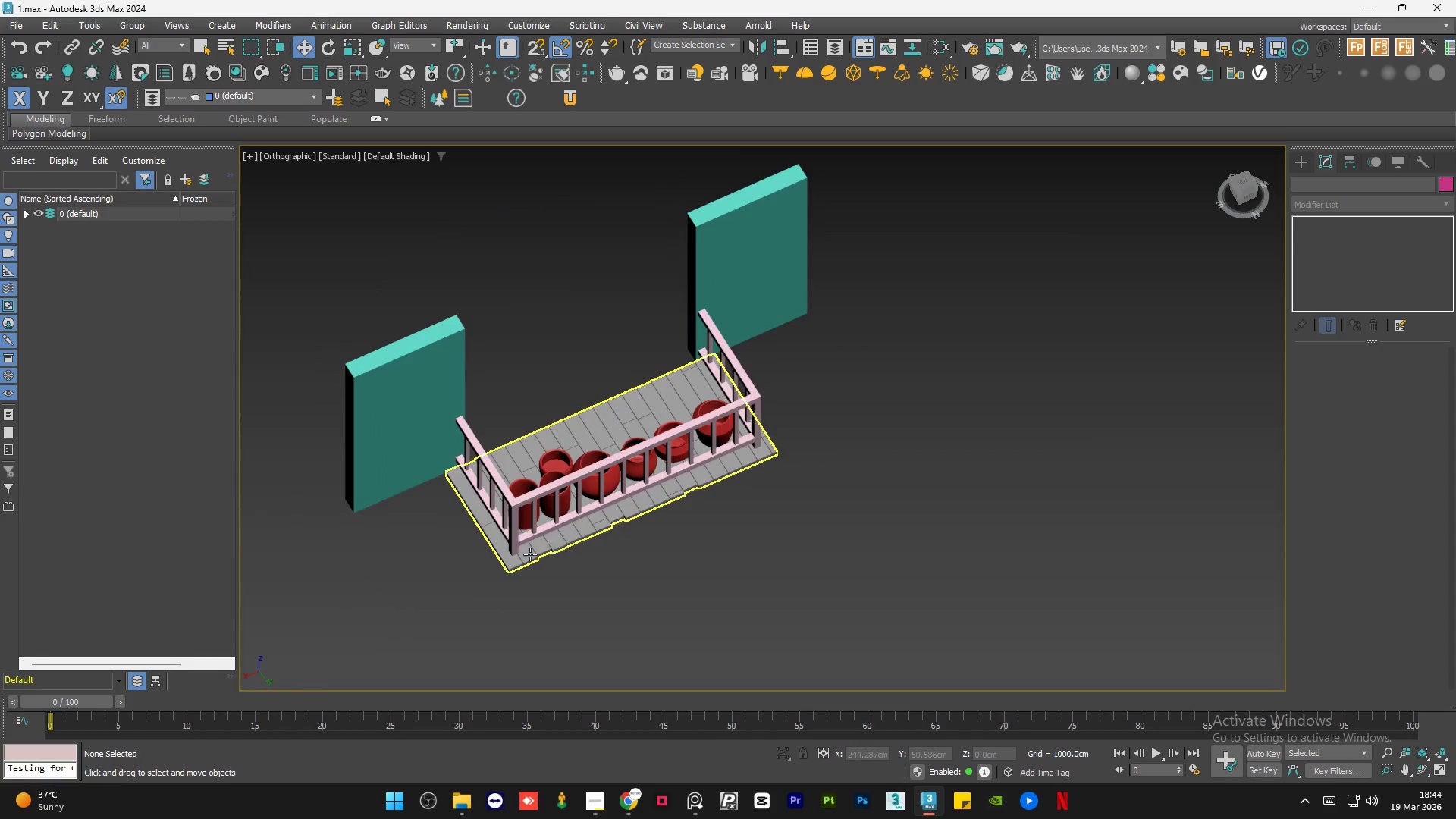 
scroll: coordinate [482, 548], scroll_direction: up, amount: 12.0
 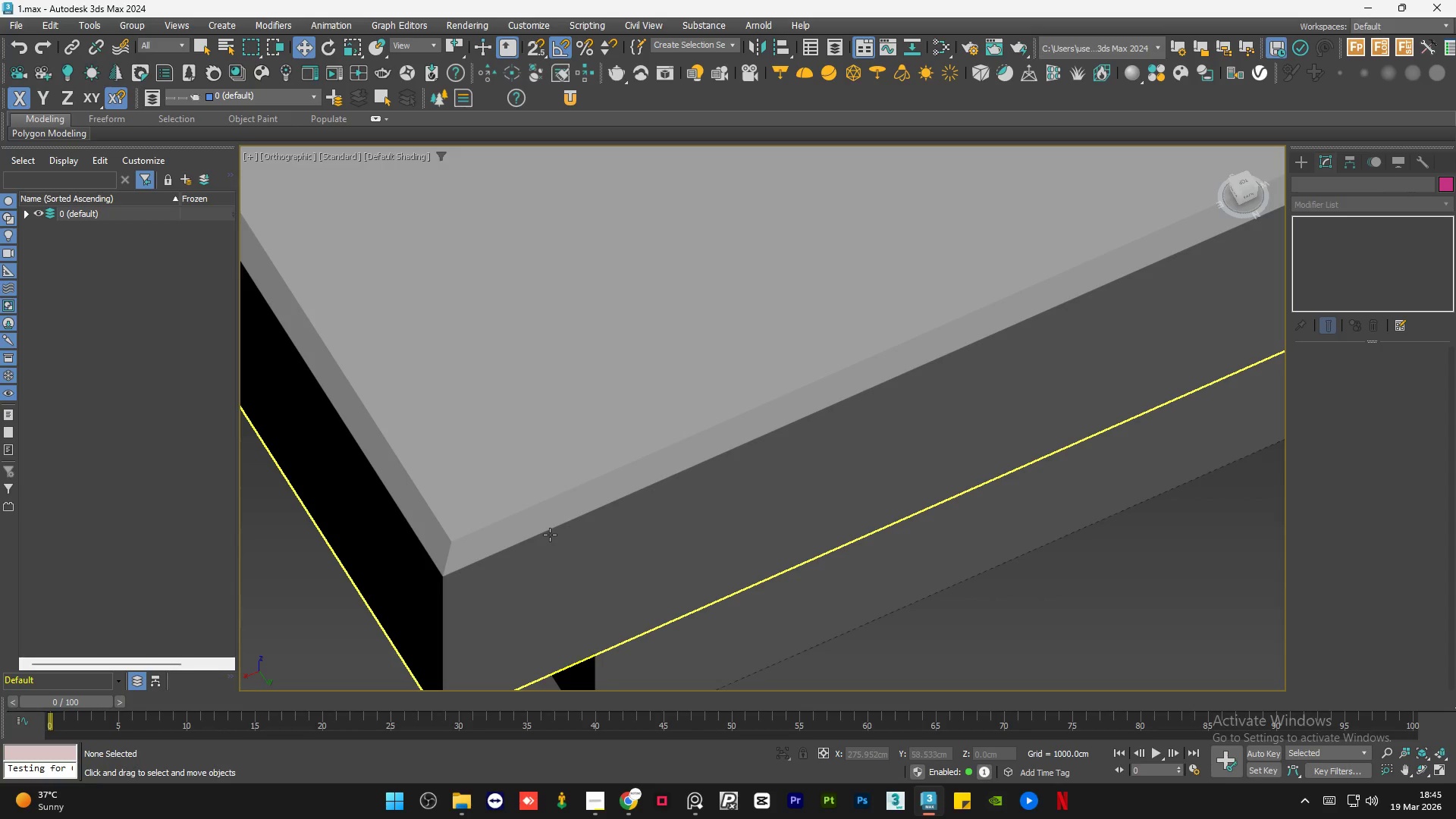 
wait(21.47)
 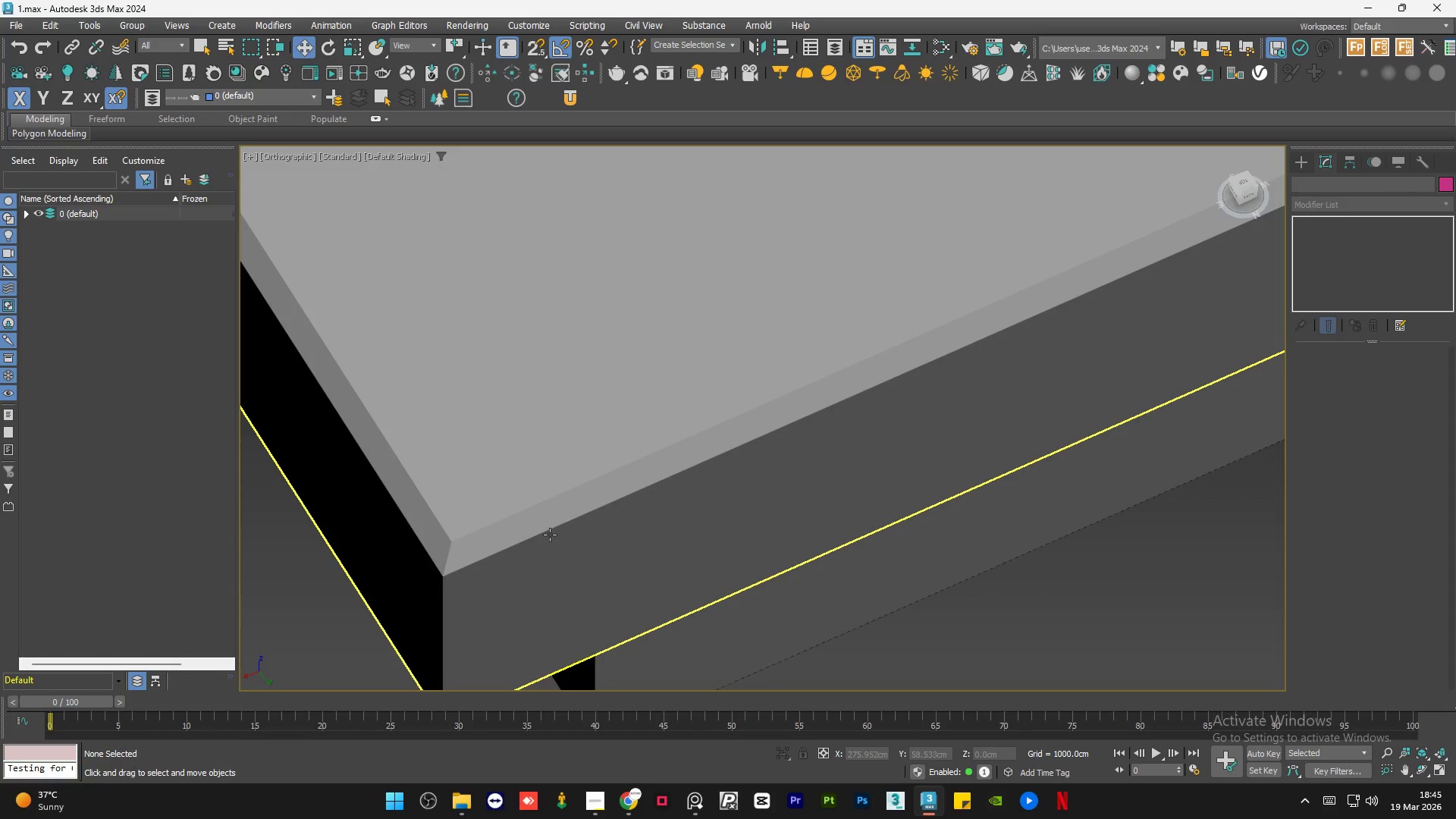 
scroll: coordinate [562, 587], scroll_direction: down, amount: 9.0
 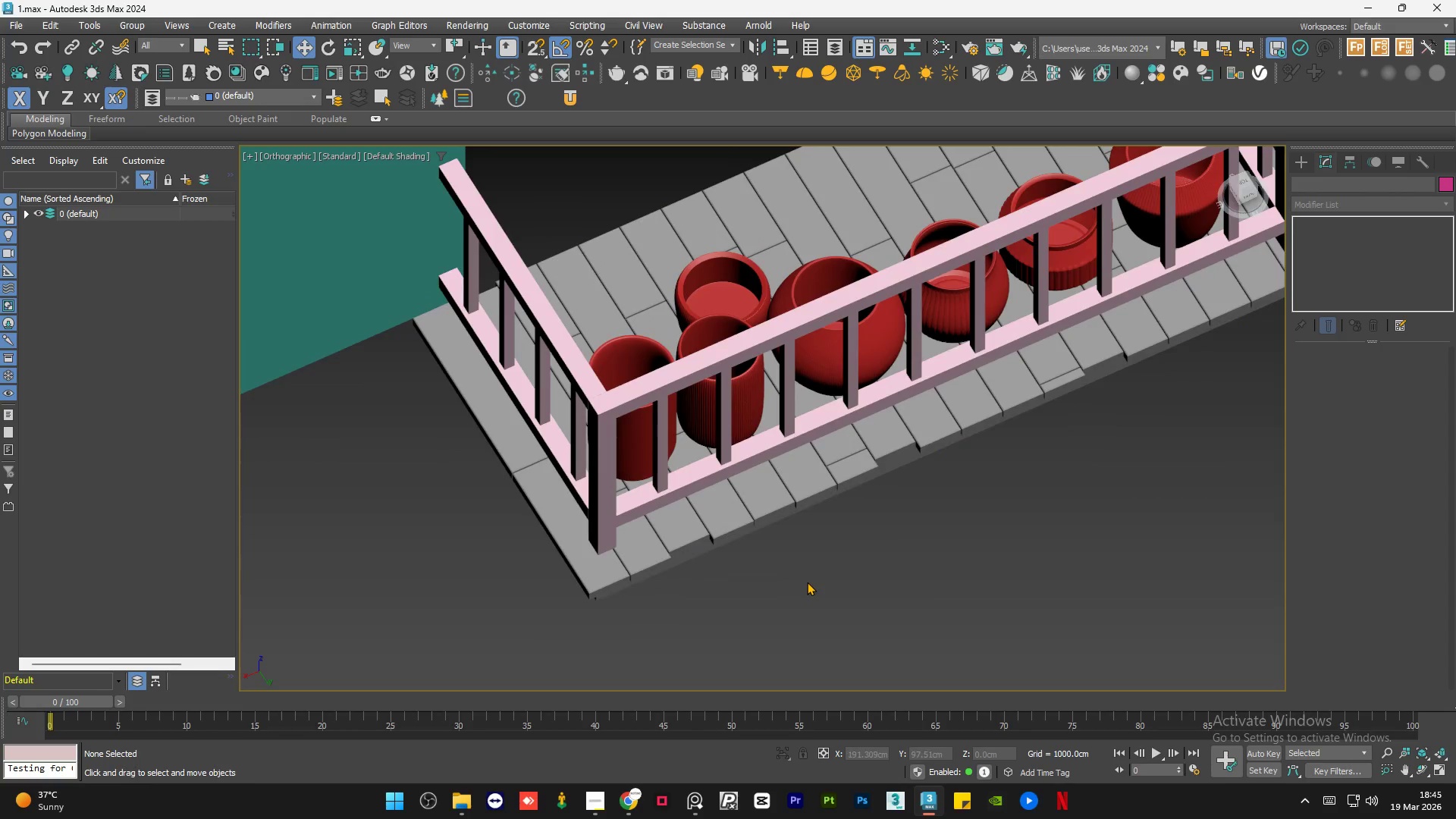 
left_click([807, 582])
 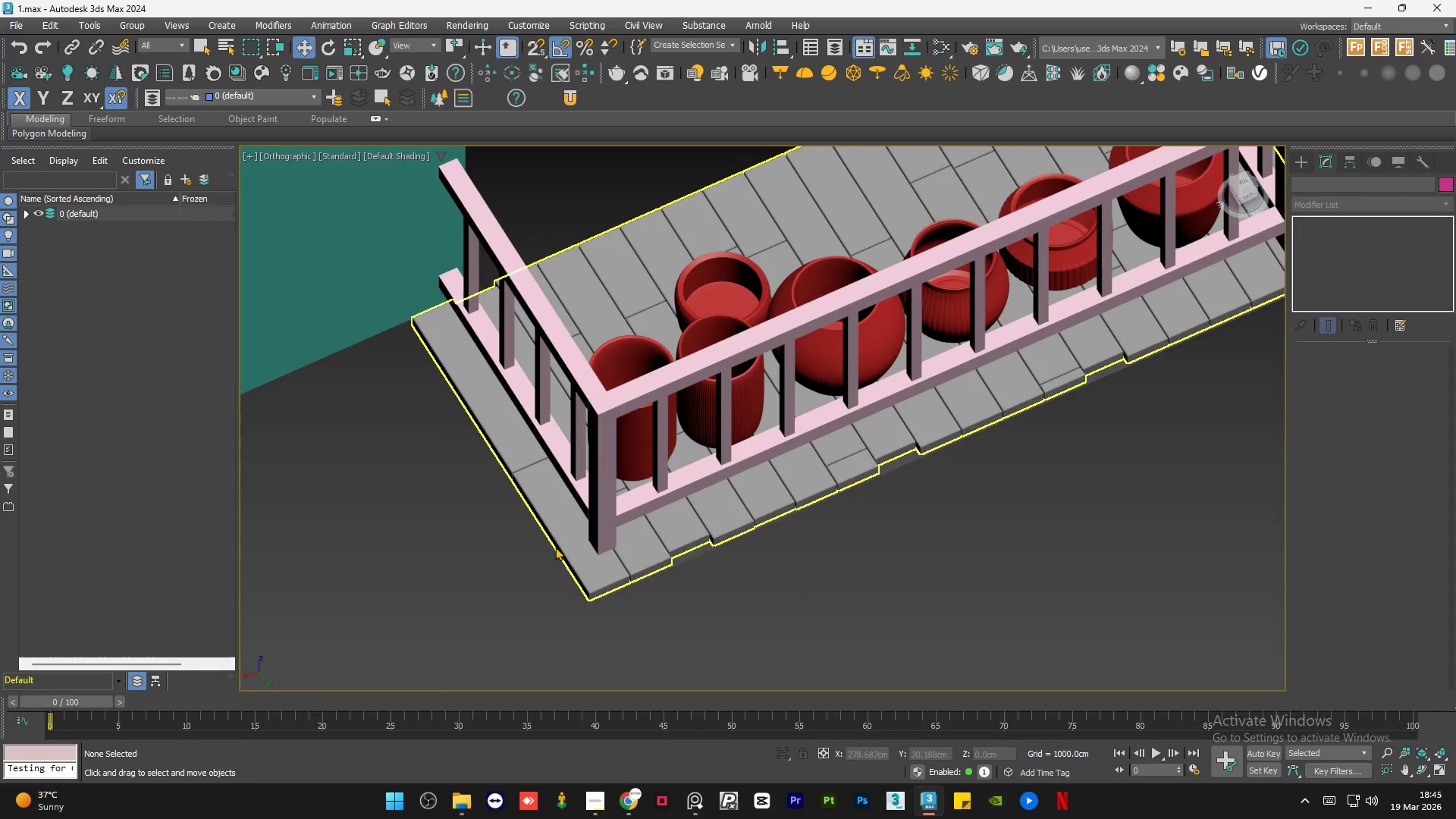 
hold_key(key=AltLeft, duration=0.72)
 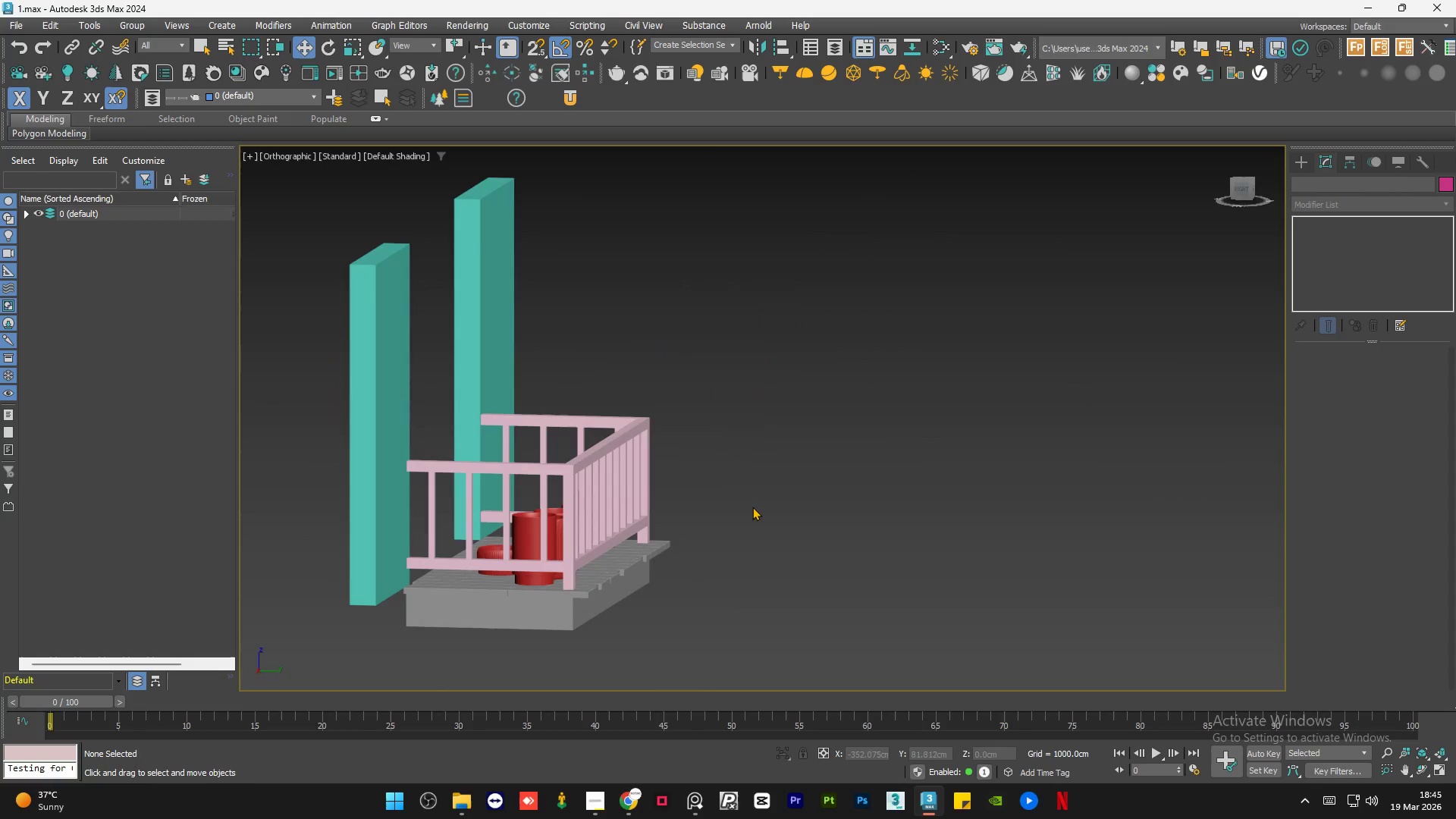 
scroll: coordinate [547, 552], scroll_direction: down, amount: 2.0
 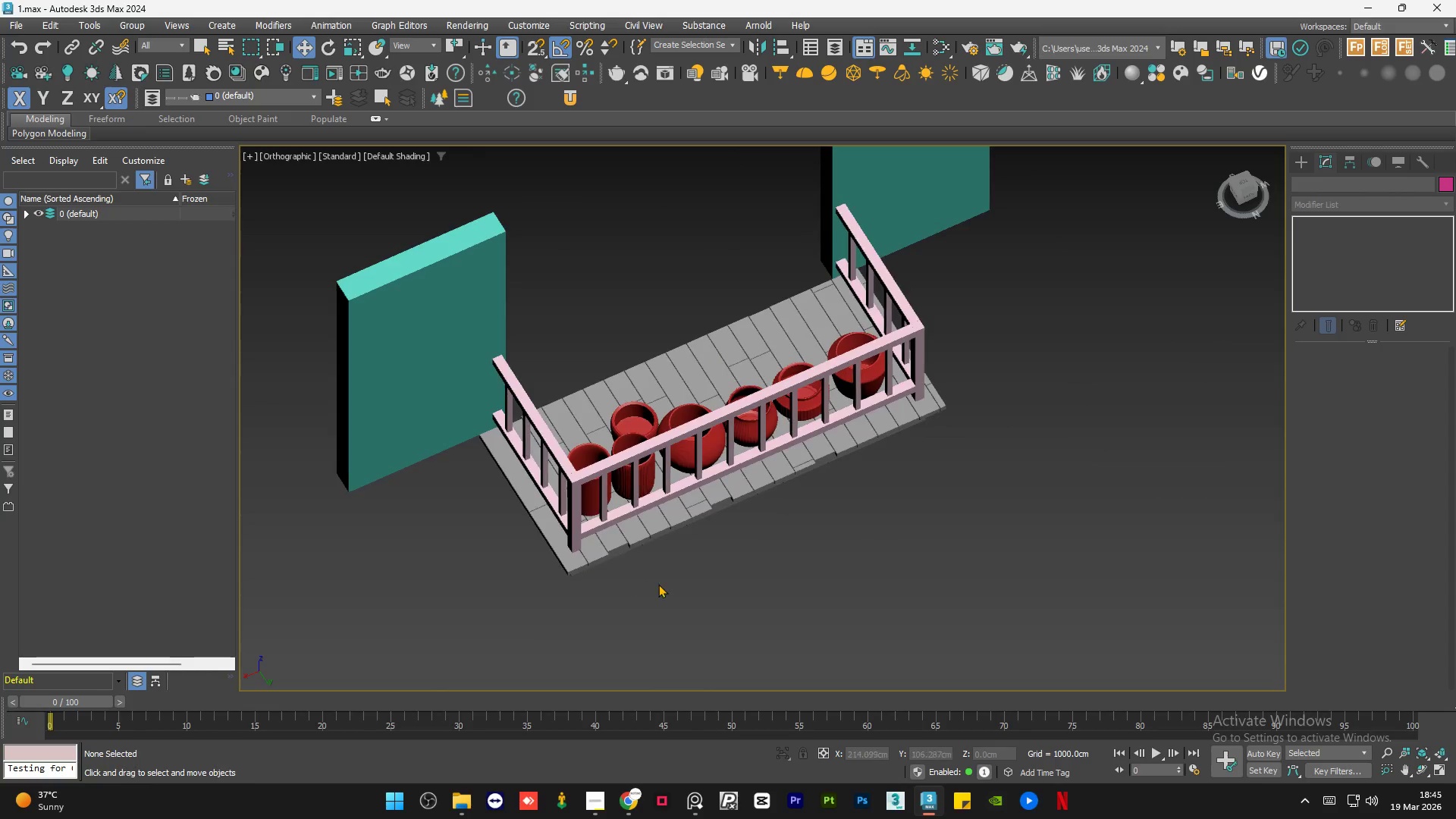 
left_click([752, 507])
 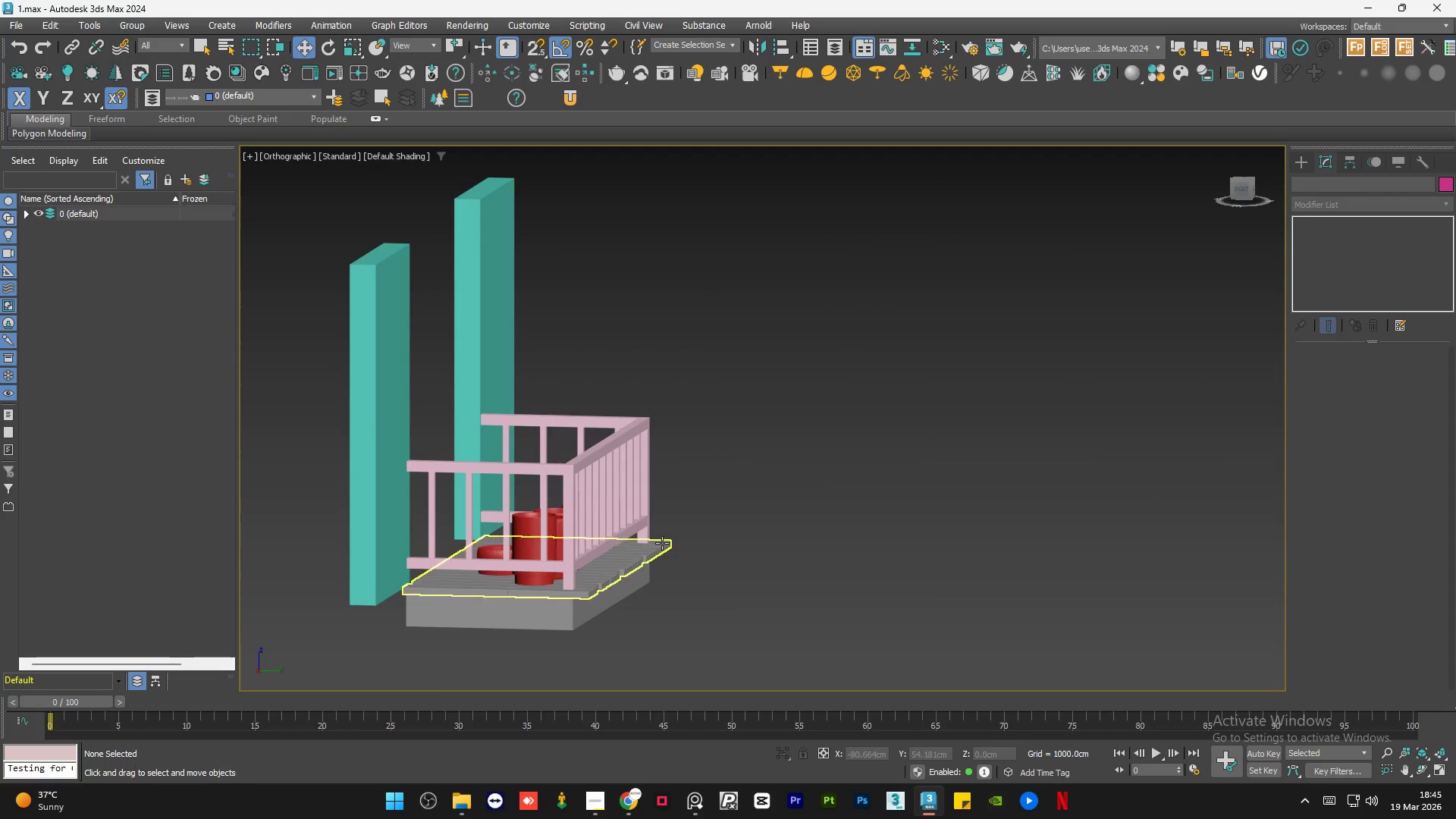 
scroll: coordinate [650, 539], scroll_direction: up, amount: 9.0
 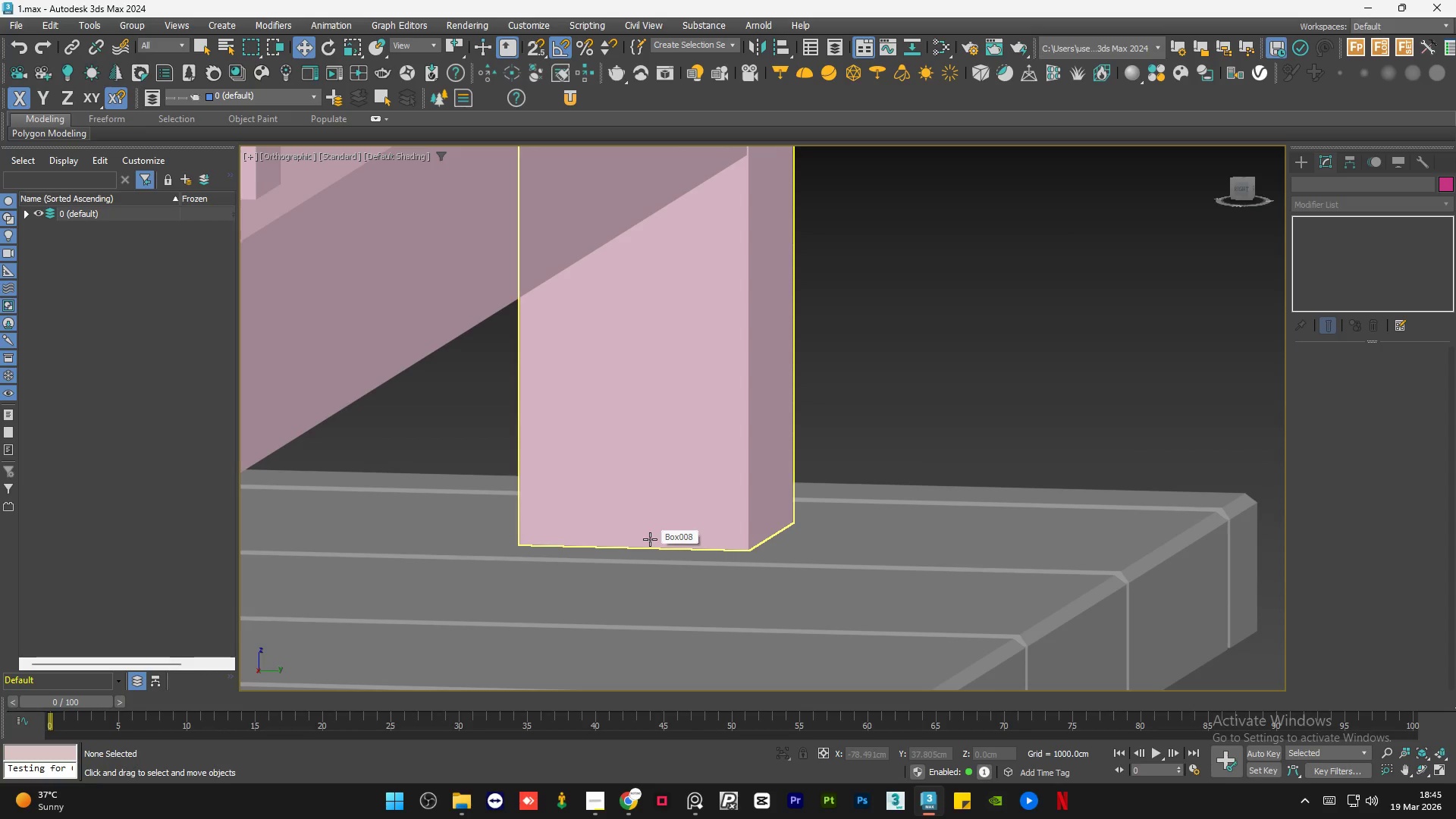 
wait(7.31)
 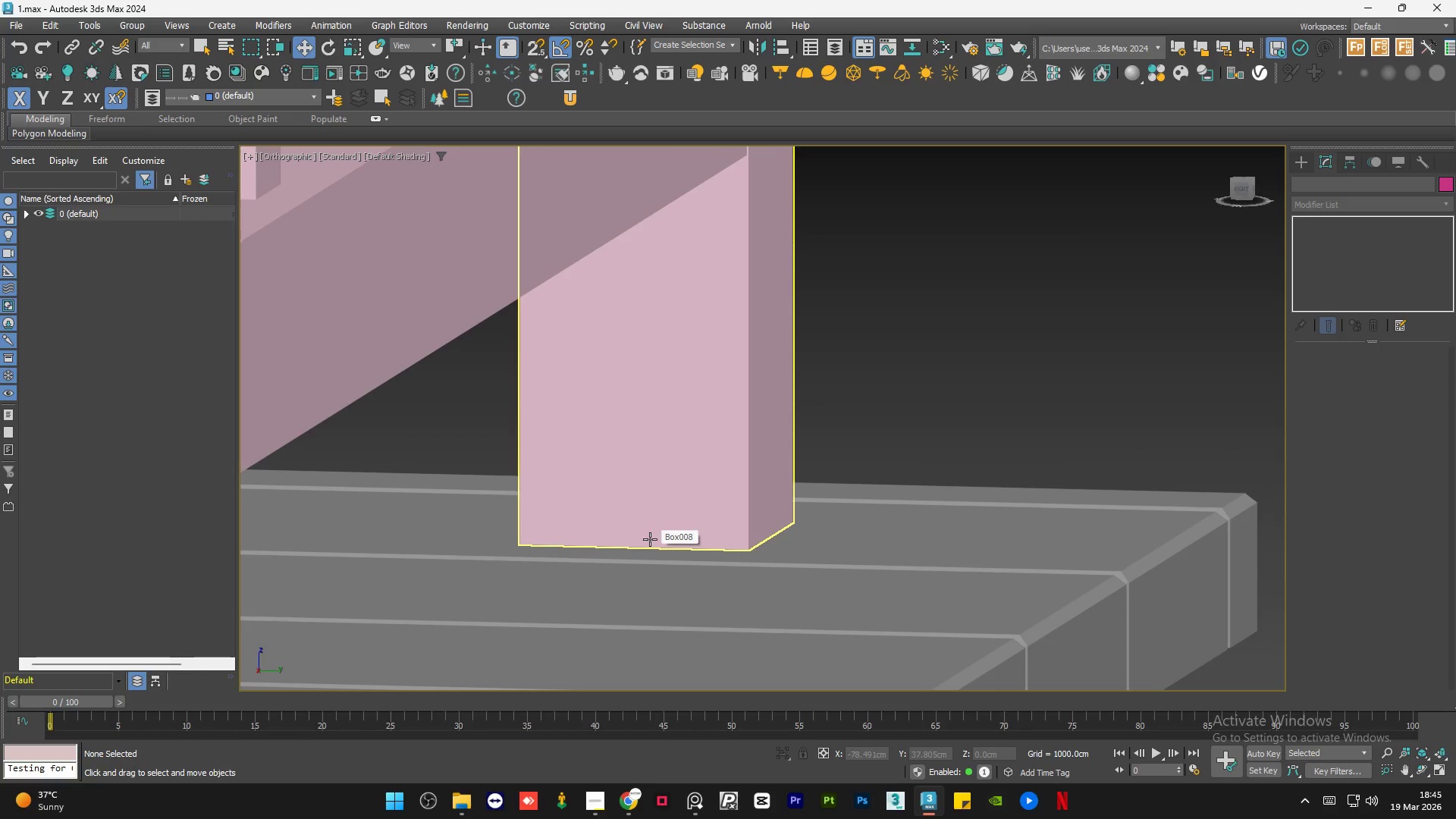 
scroll: coordinate [661, 516], scroll_direction: down, amount: 5.0
 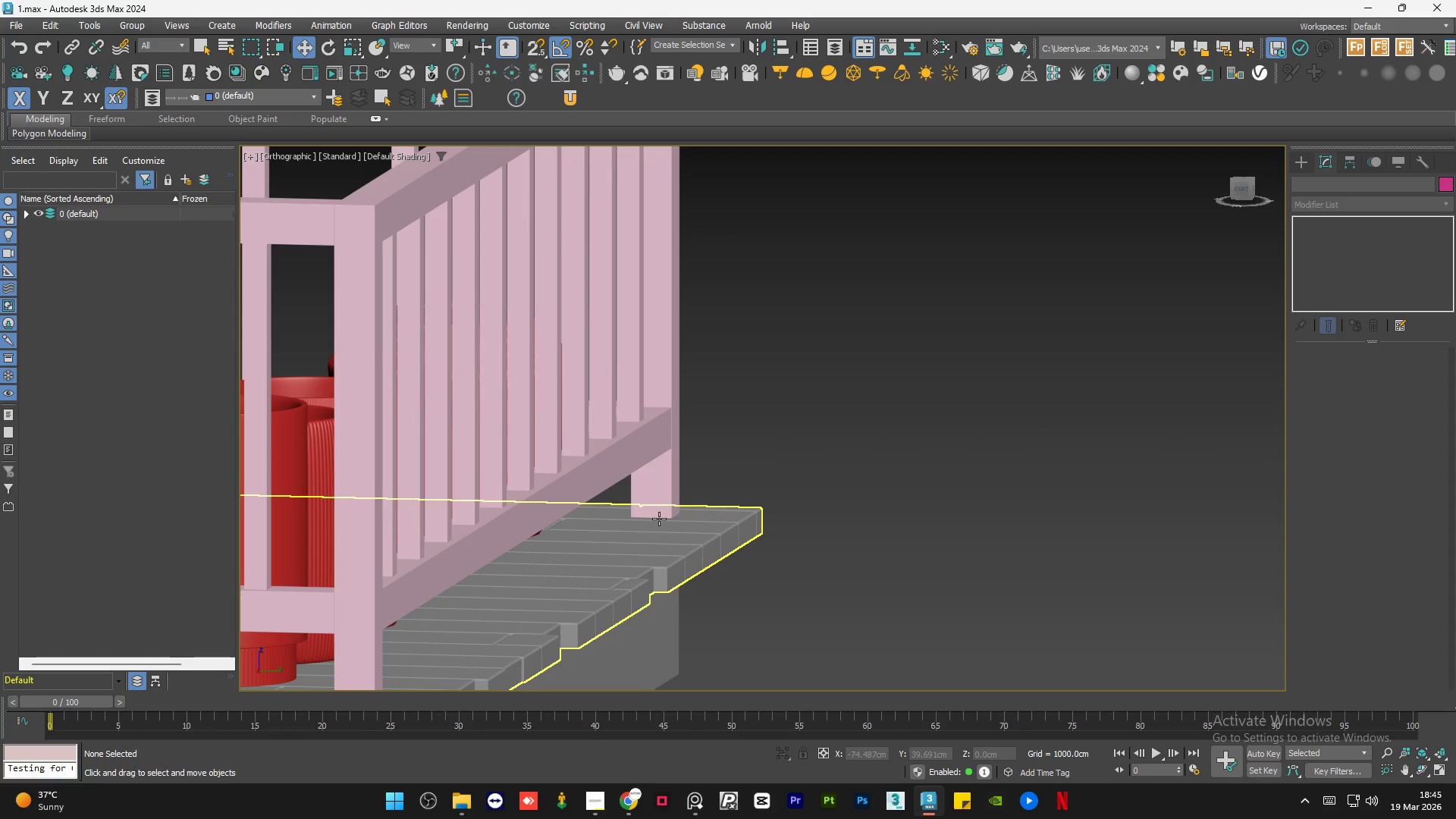 
wait(16.73)
 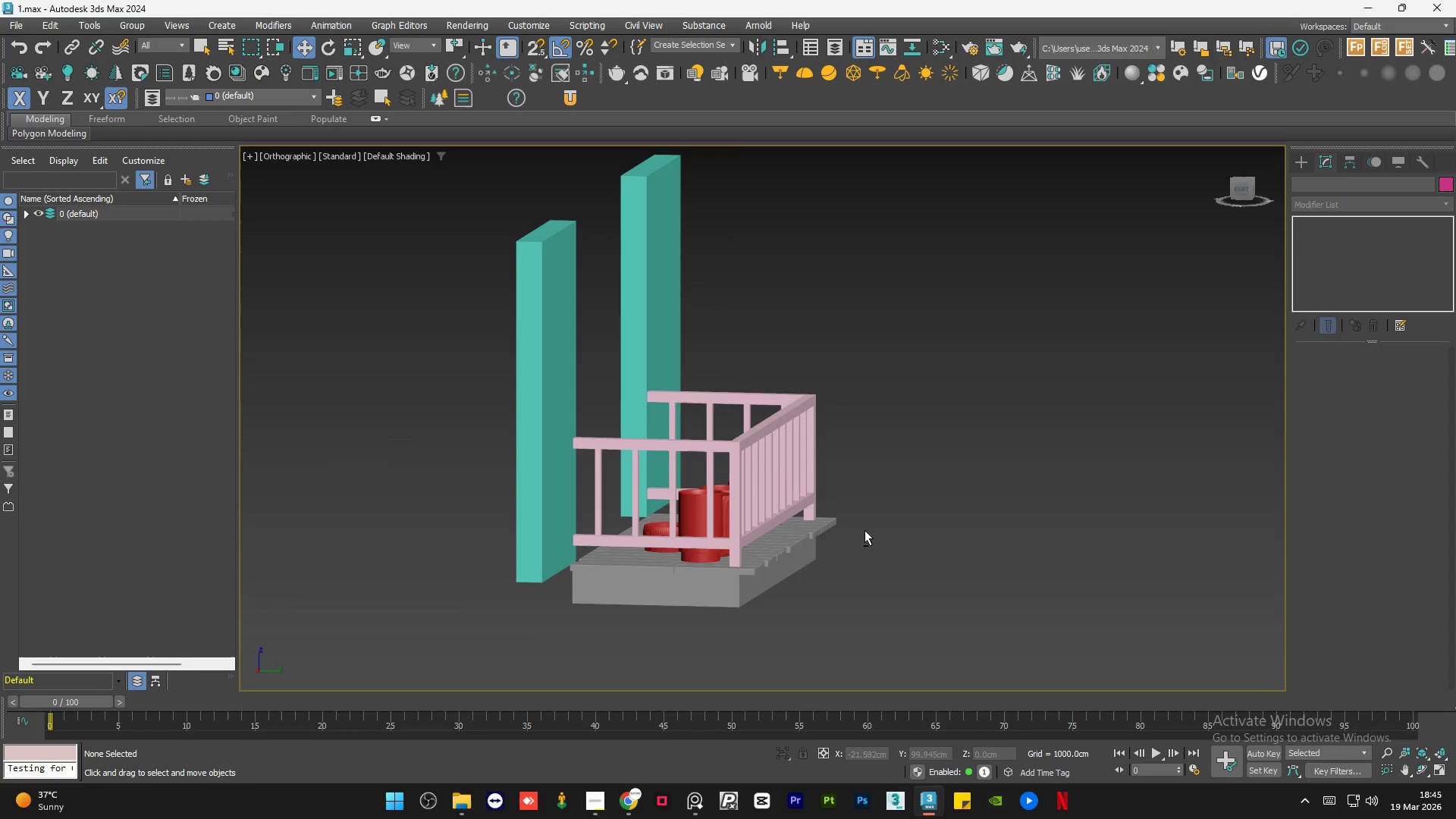 
hold_key(key=AltLeft, duration=1.08)
 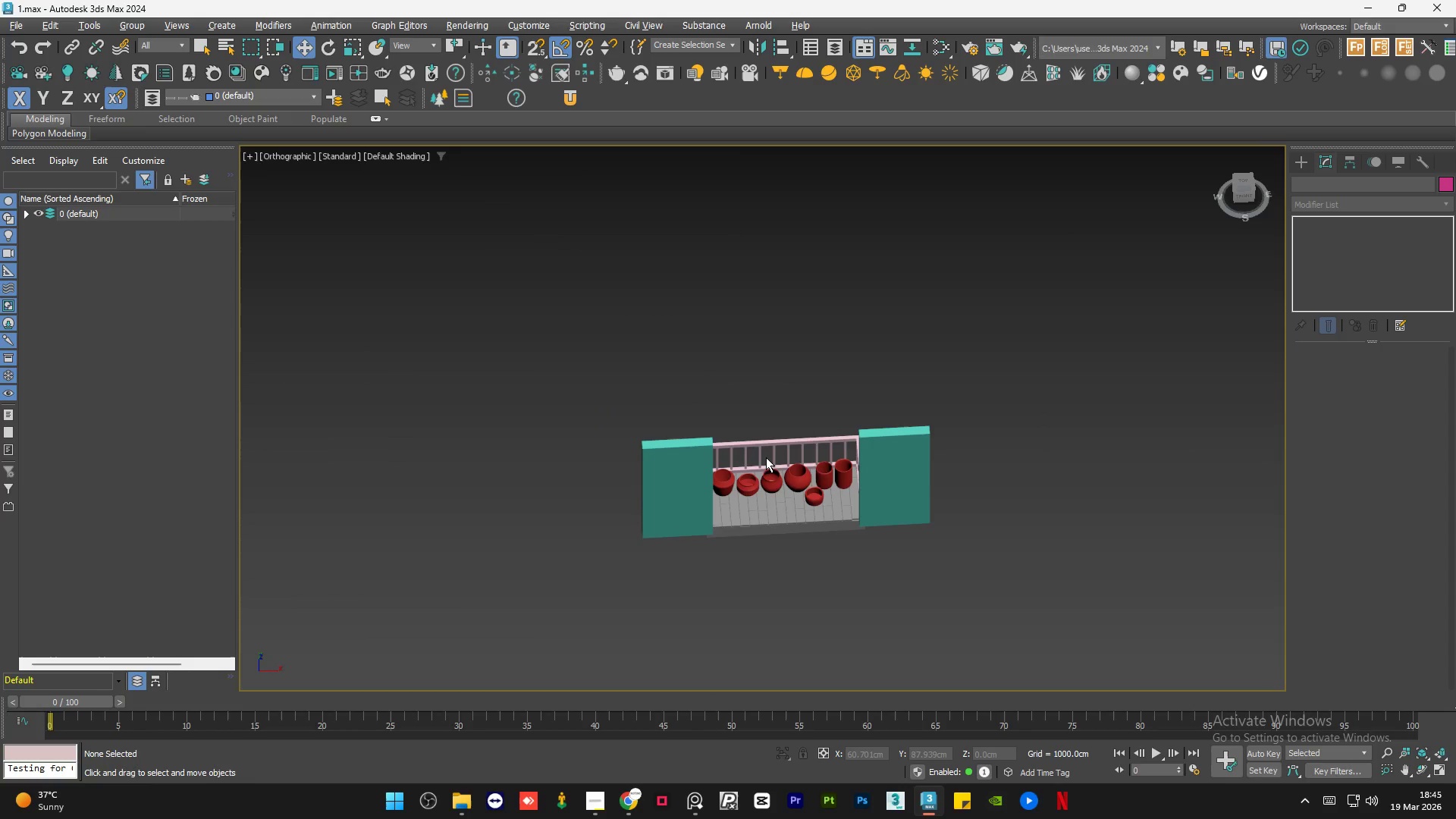 
scroll: coordinate [877, 518], scroll_direction: down, amount: 4.0
 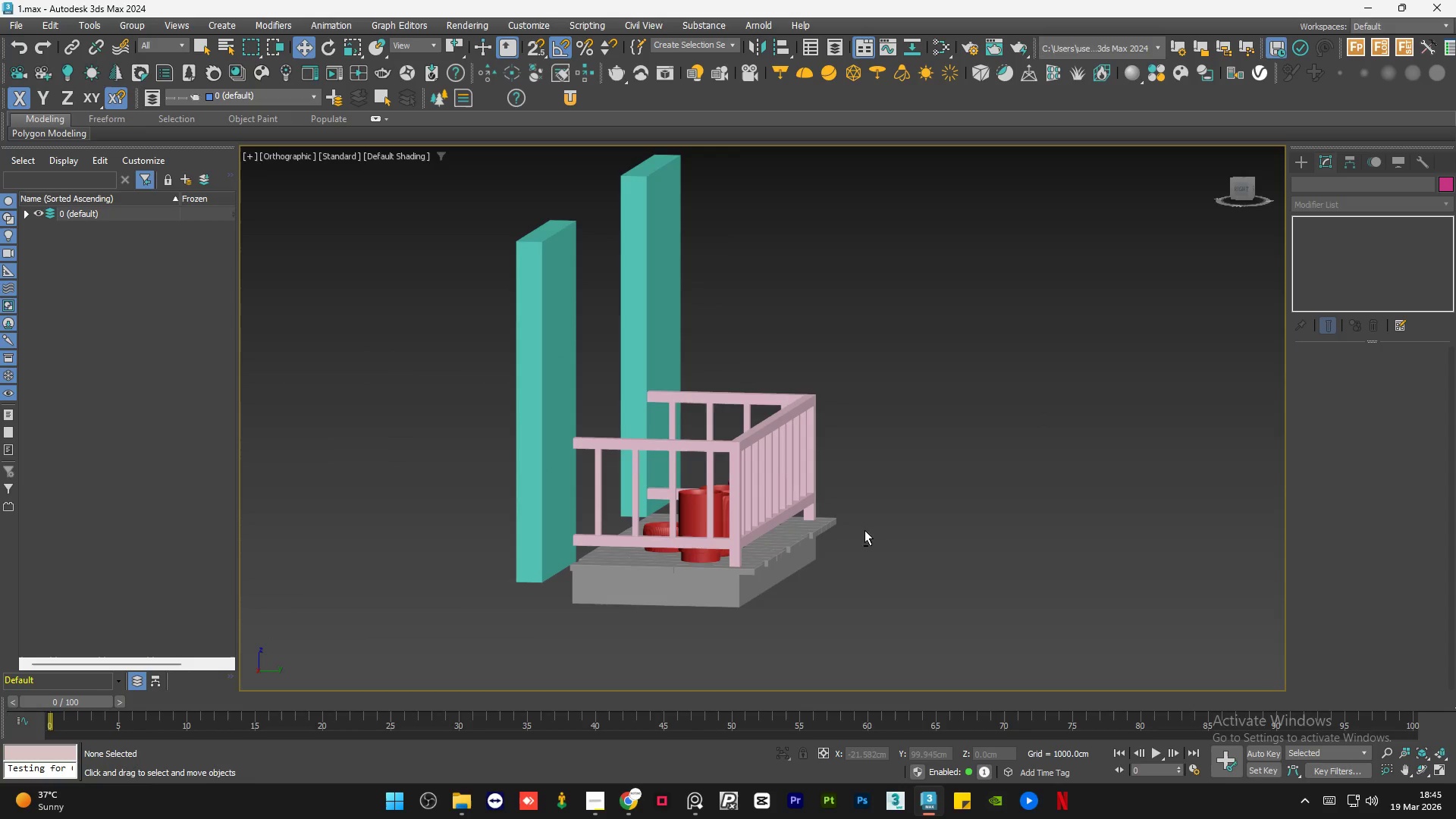 
scroll: coordinate [861, 547], scroll_direction: up, amount: 1.0
 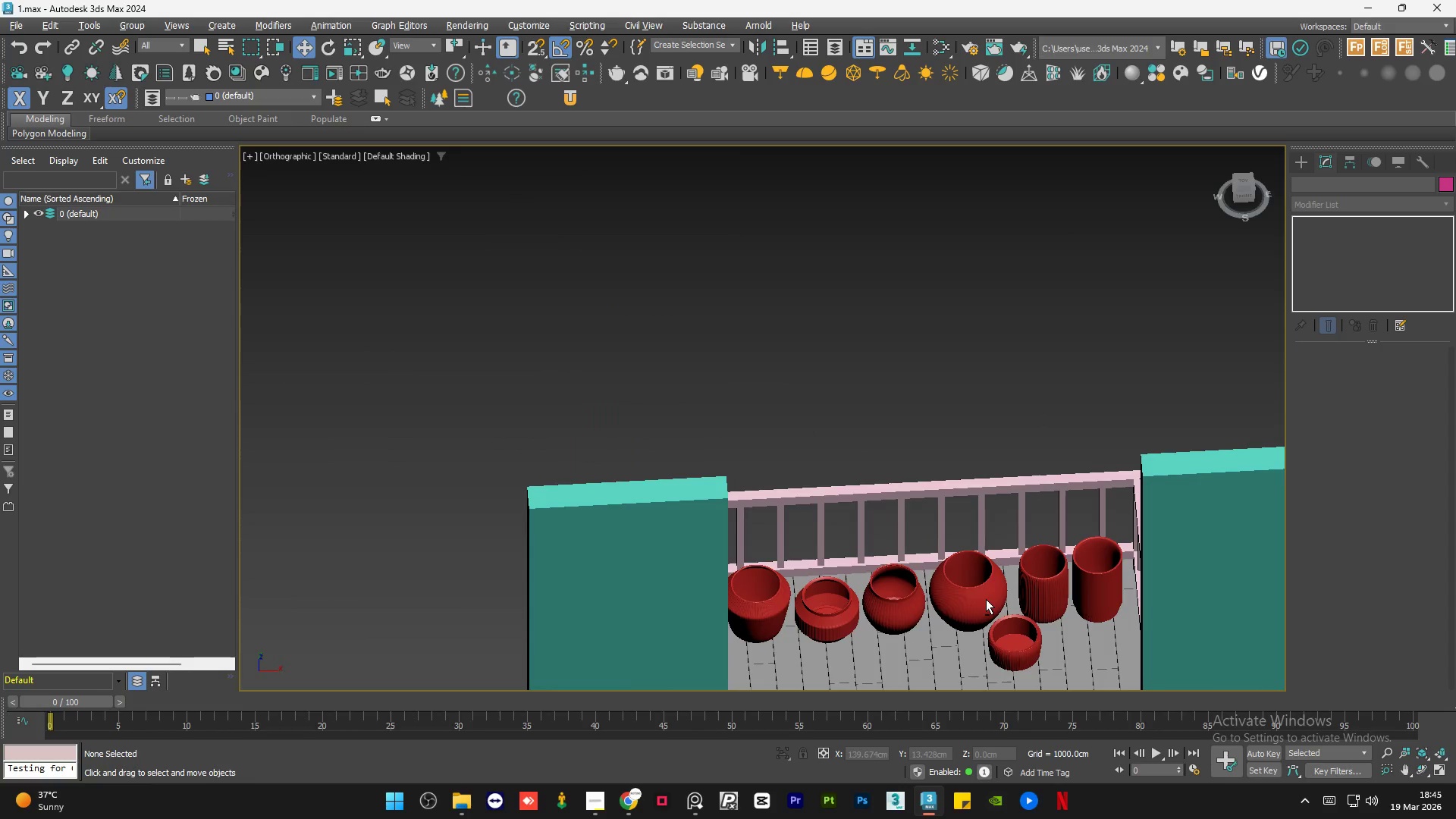 
hold_key(key=AltLeft, duration=0.42)
 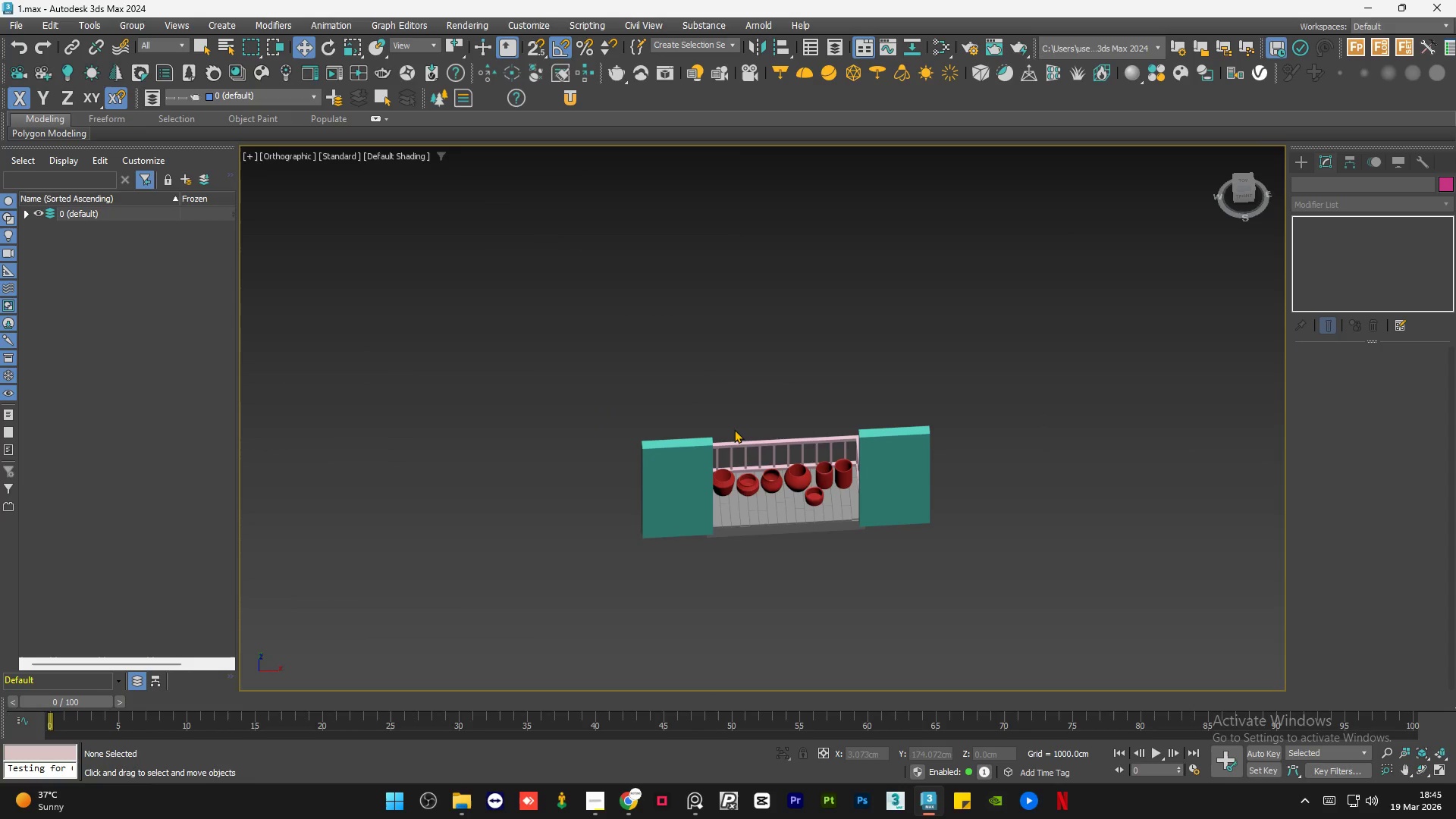 
scroll: coordinate [683, 403], scroll_direction: down, amount: 3.0
 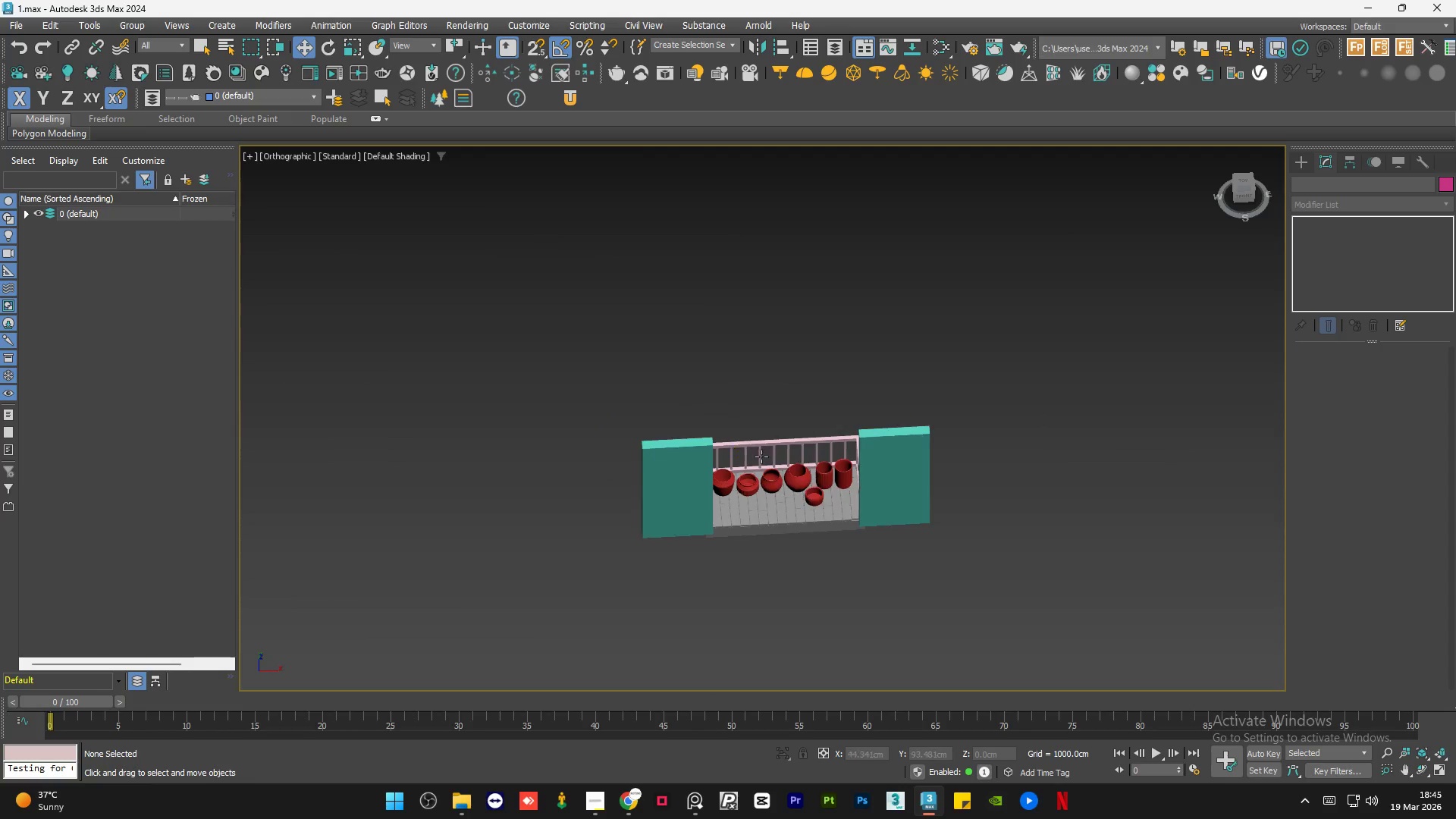 
hold_key(key=AltLeft, duration=1.05)
 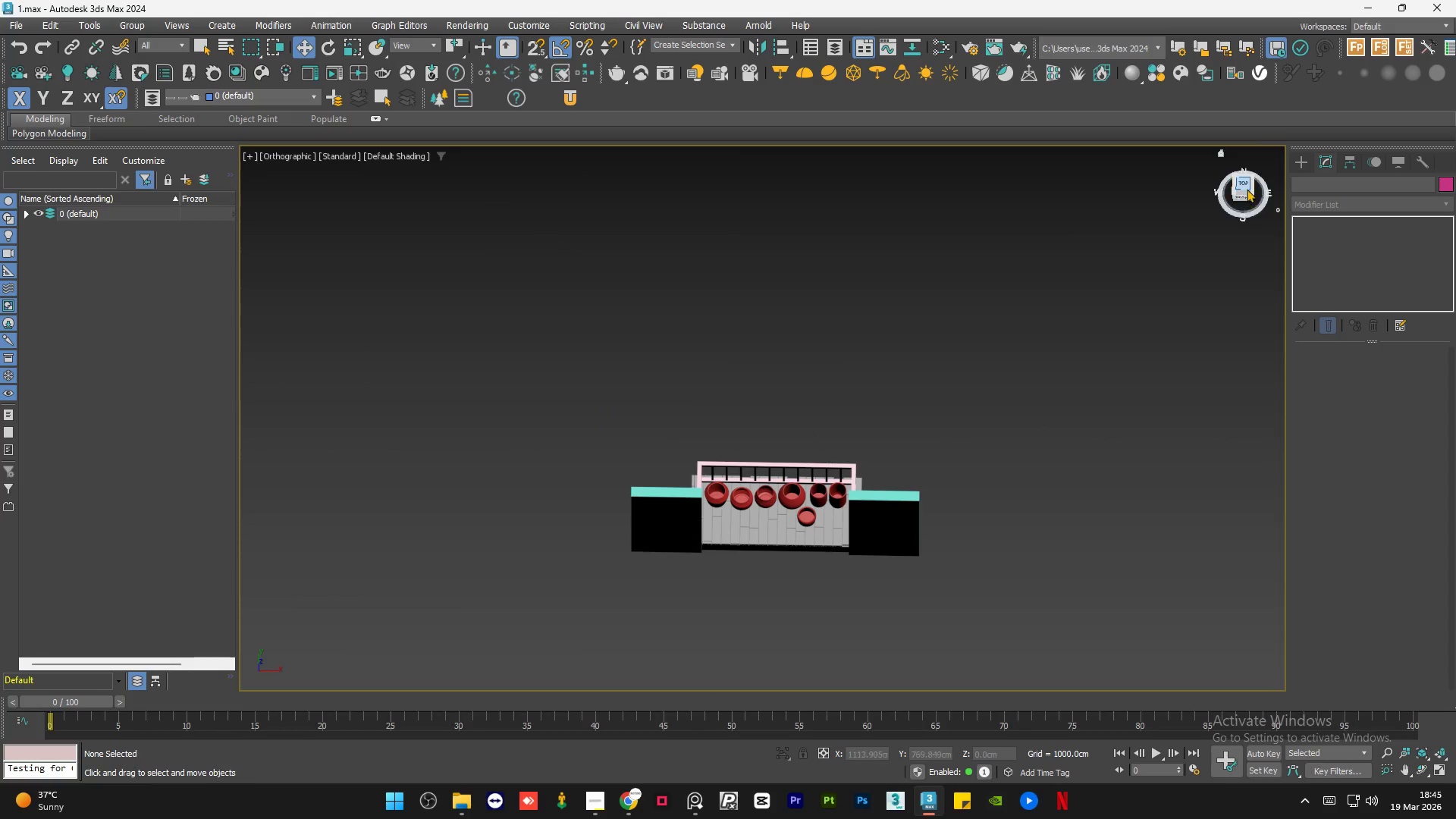 
left_click([1247, 187])
 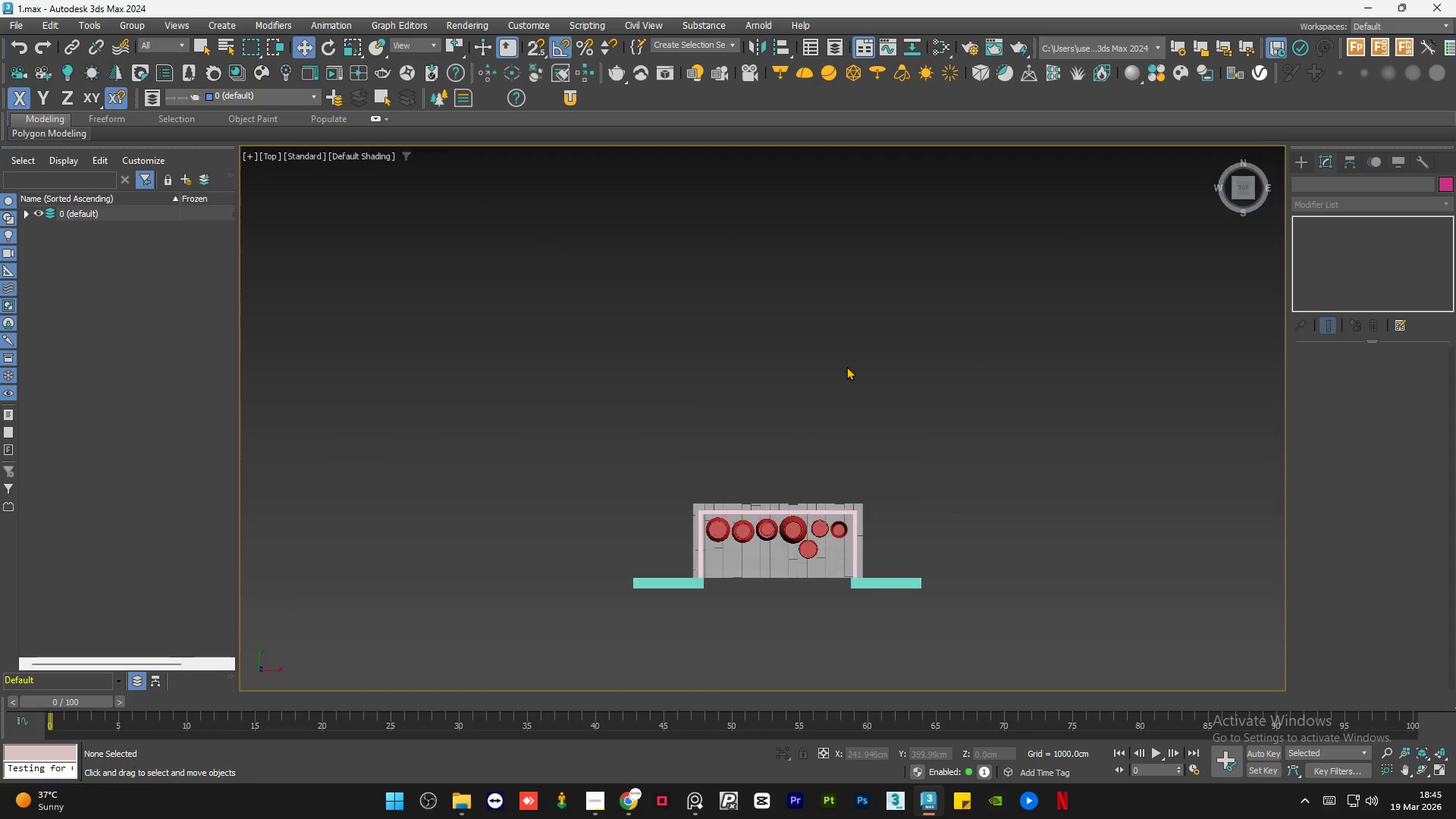 
scroll: coordinate [751, 362], scroll_direction: down, amount: 2.0
 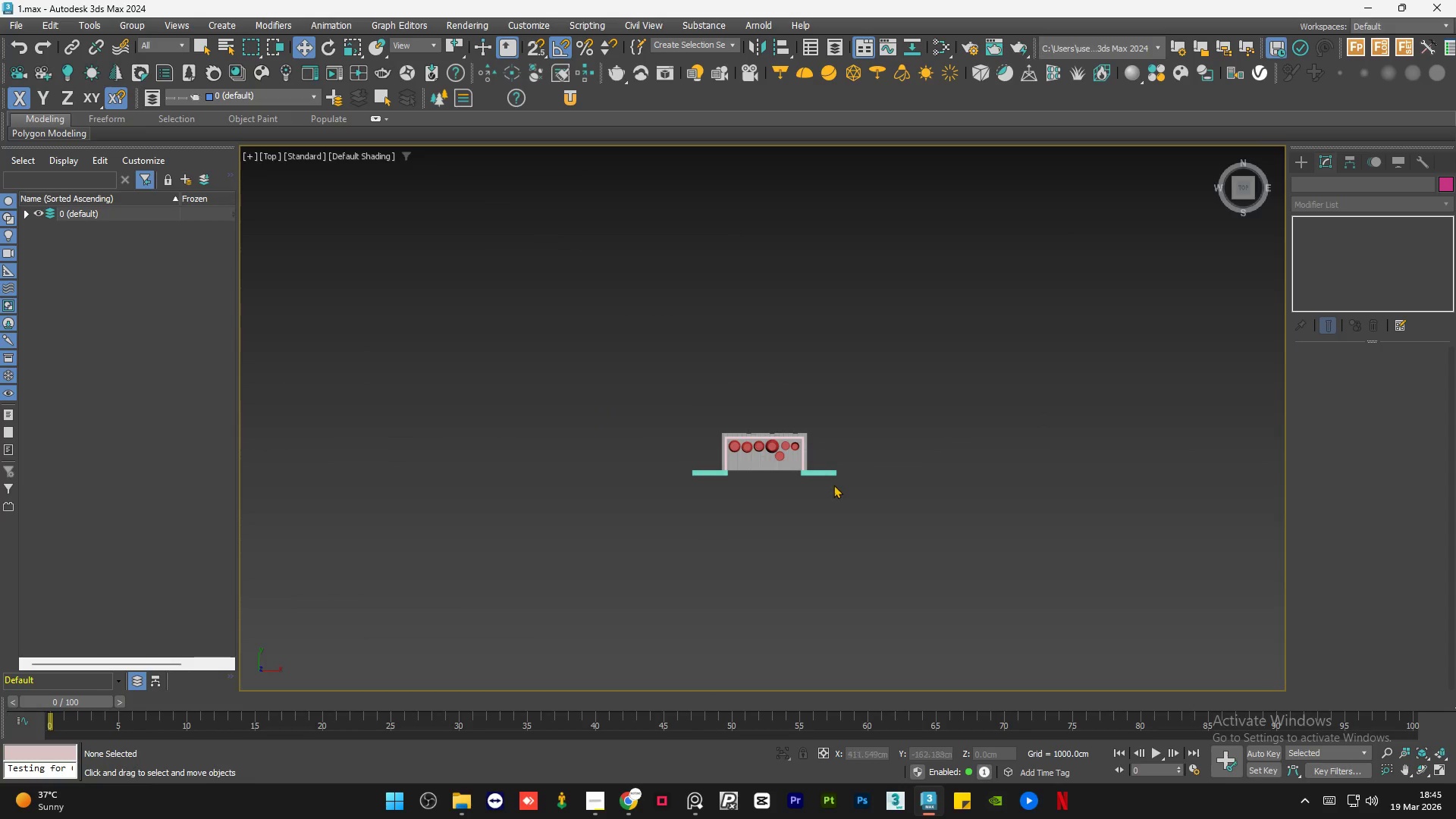 
scroll: coordinate [830, 479], scroll_direction: up, amount: 3.0
 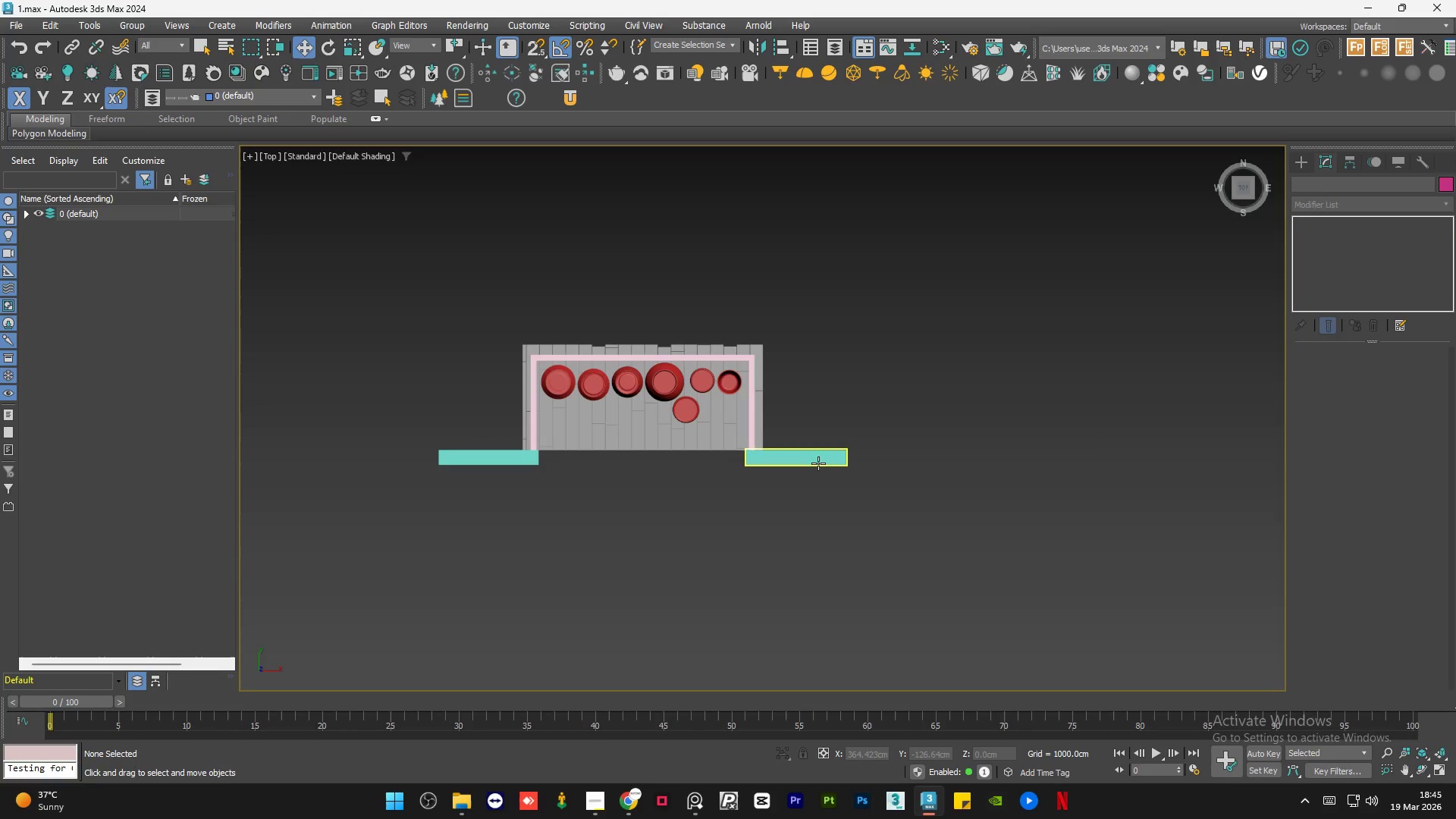 
left_click([818, 463])
 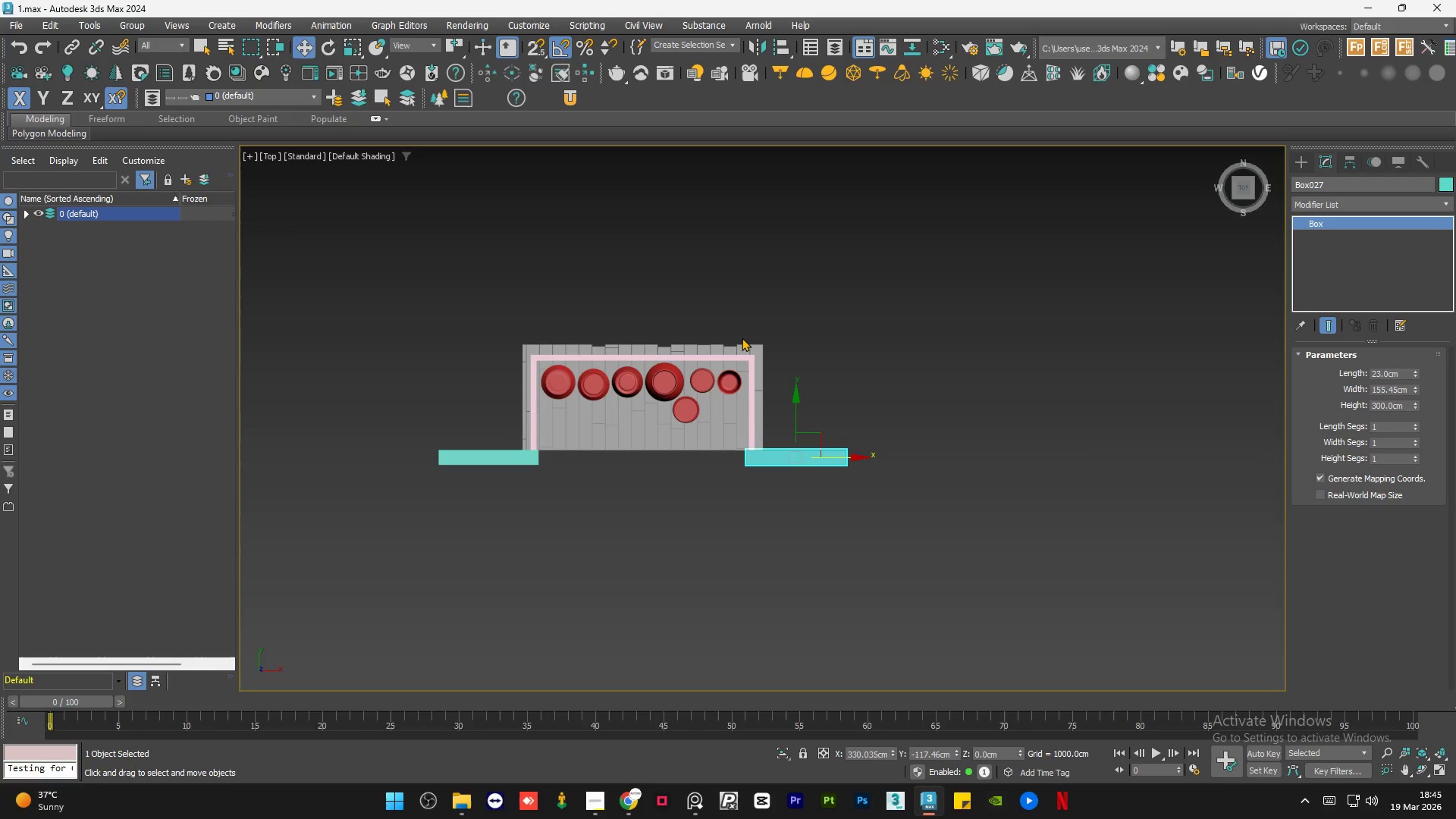 
scroll: coordinate [742, 337], scroll_direction: down, amount: 1.0
 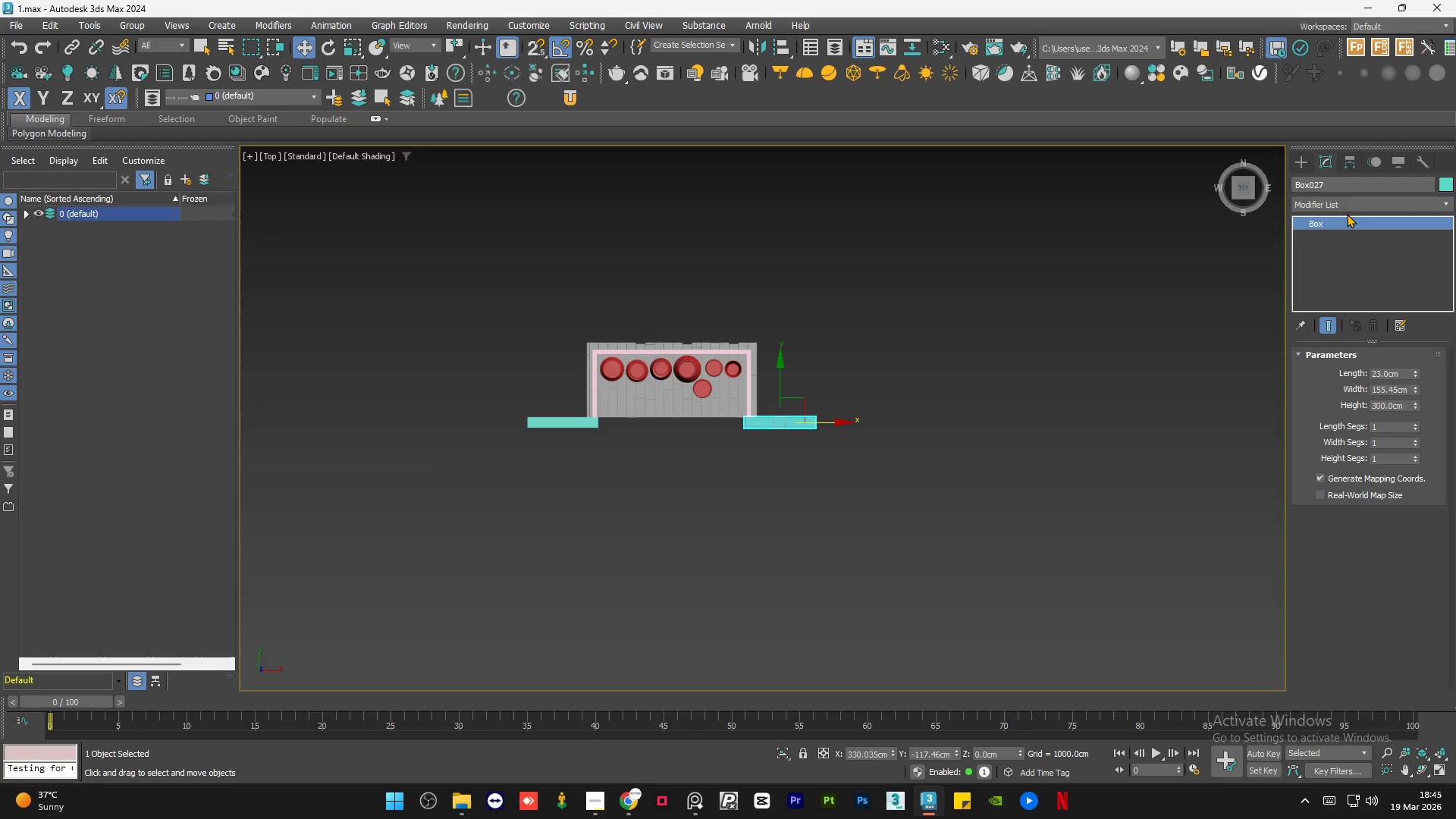 
left_click([1348, 211])
 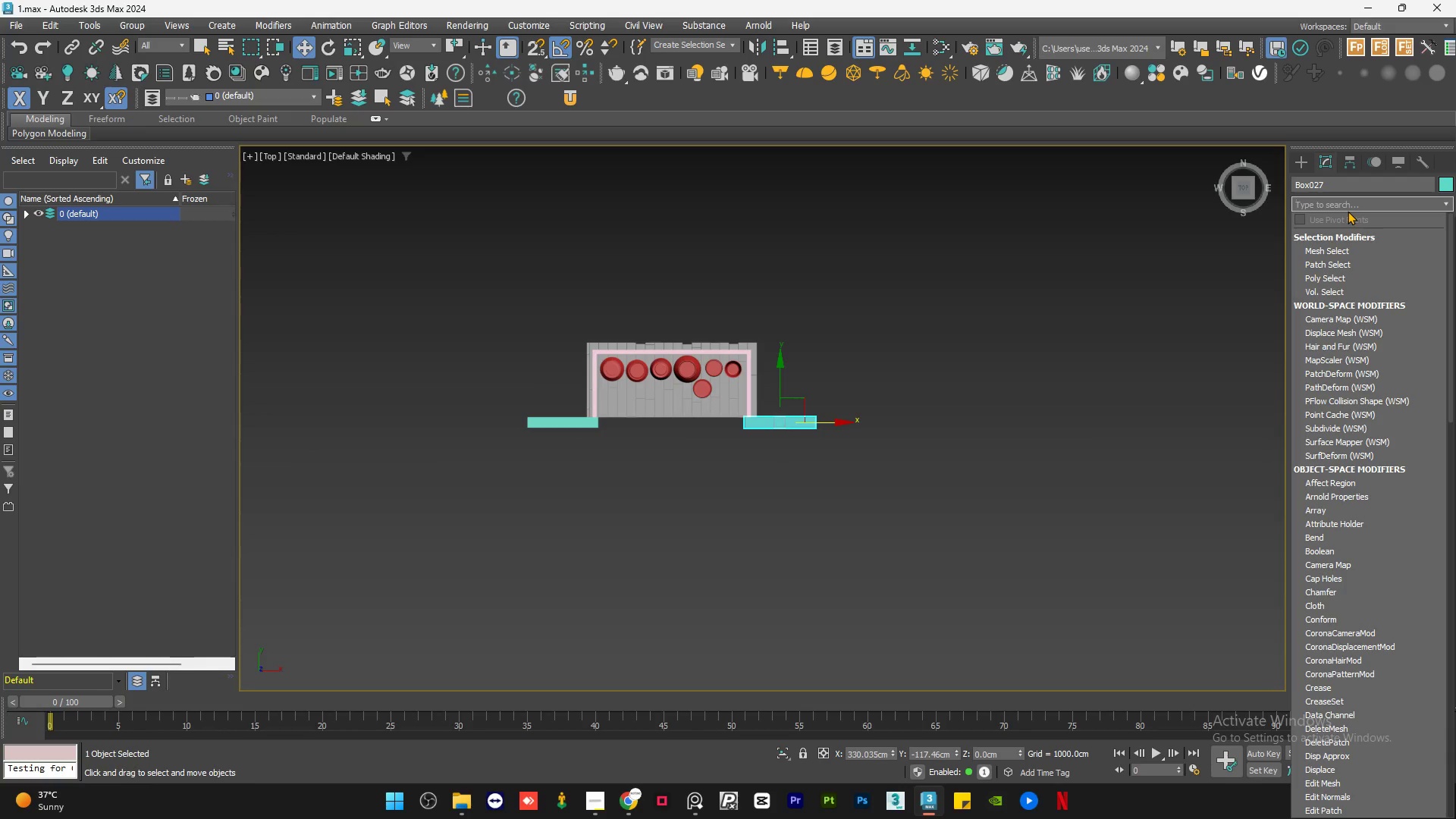 
type(ed)
 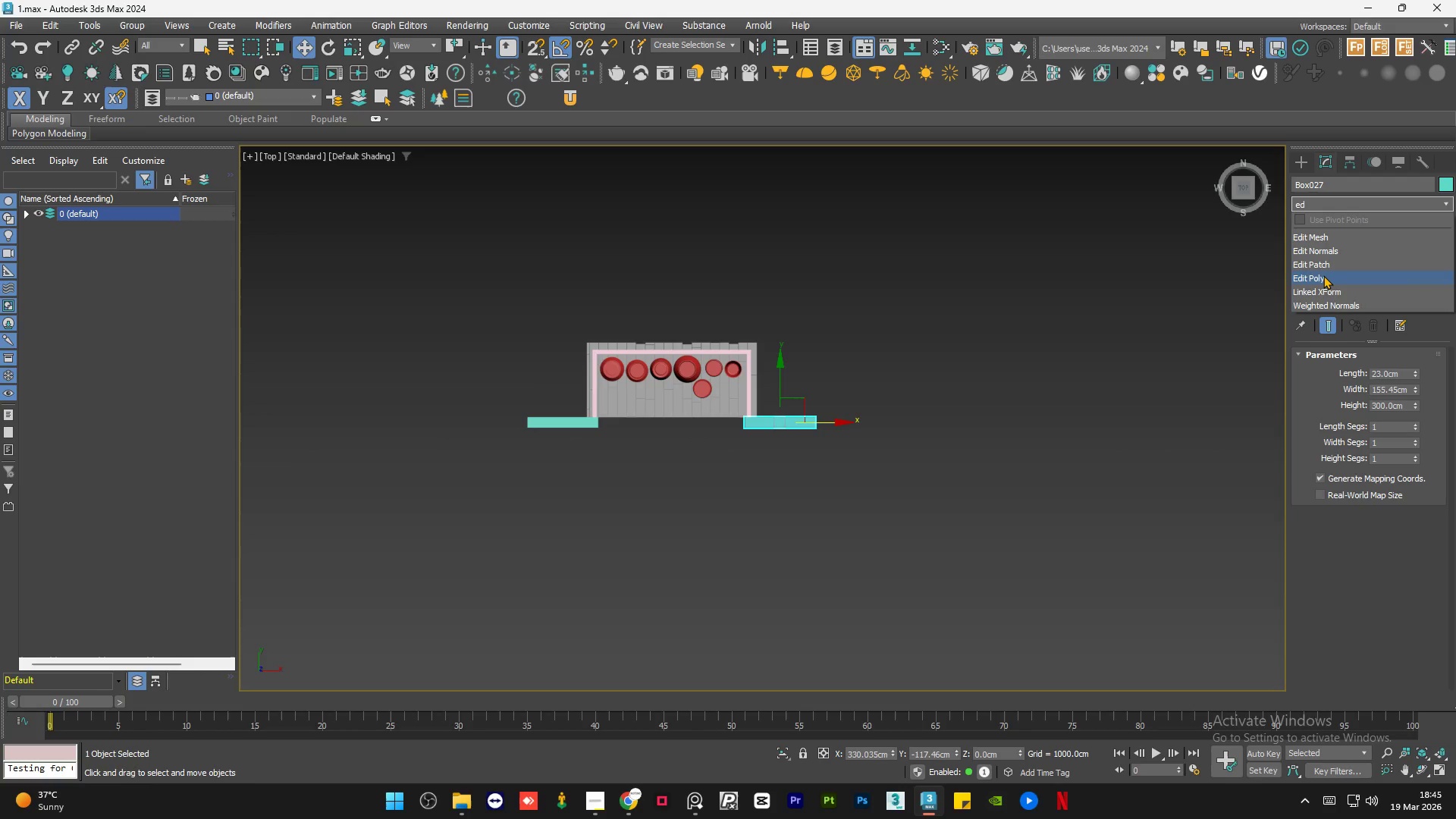 
left_click([1323, 275])
 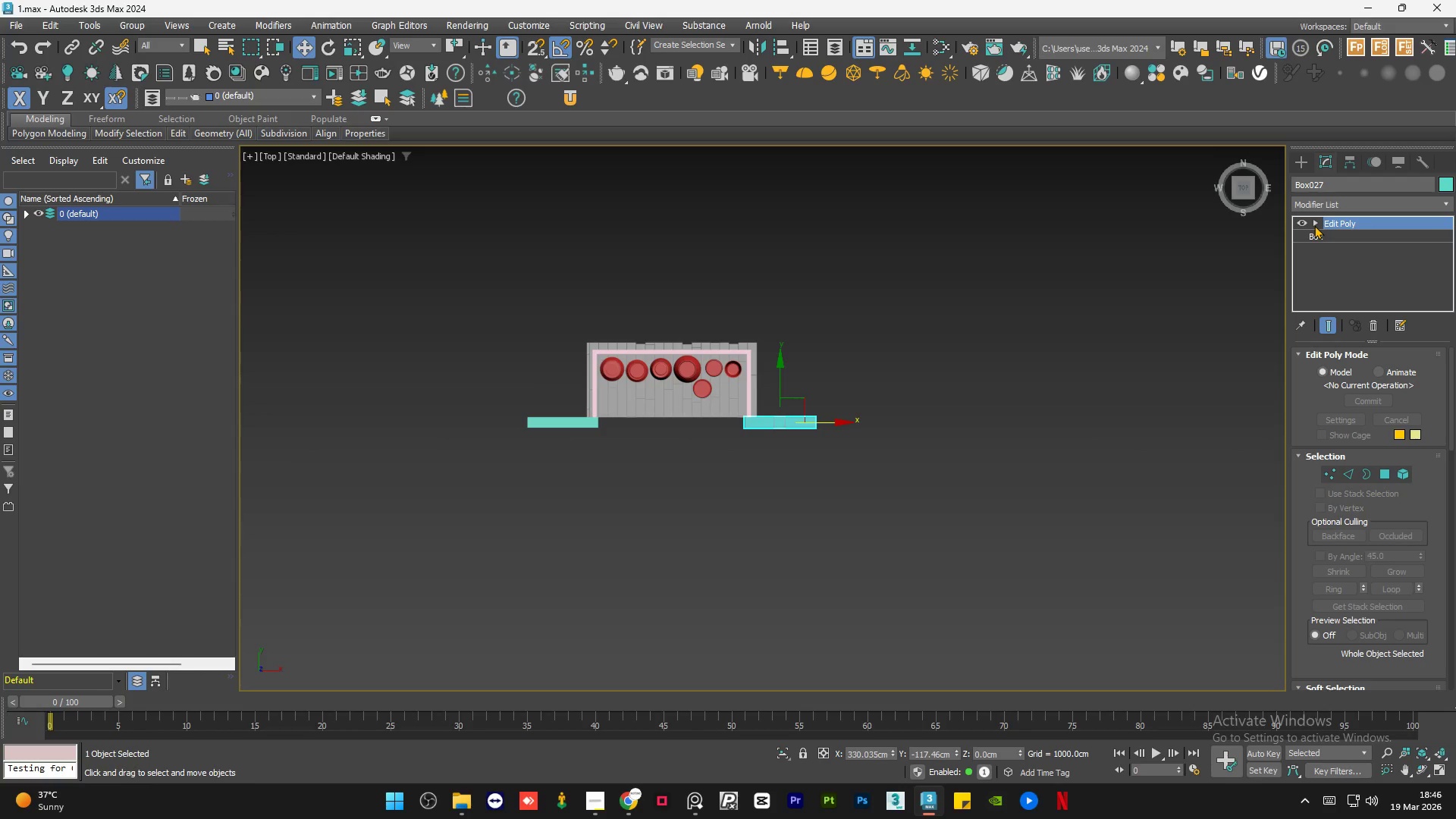 
left_click([1314, 225])
 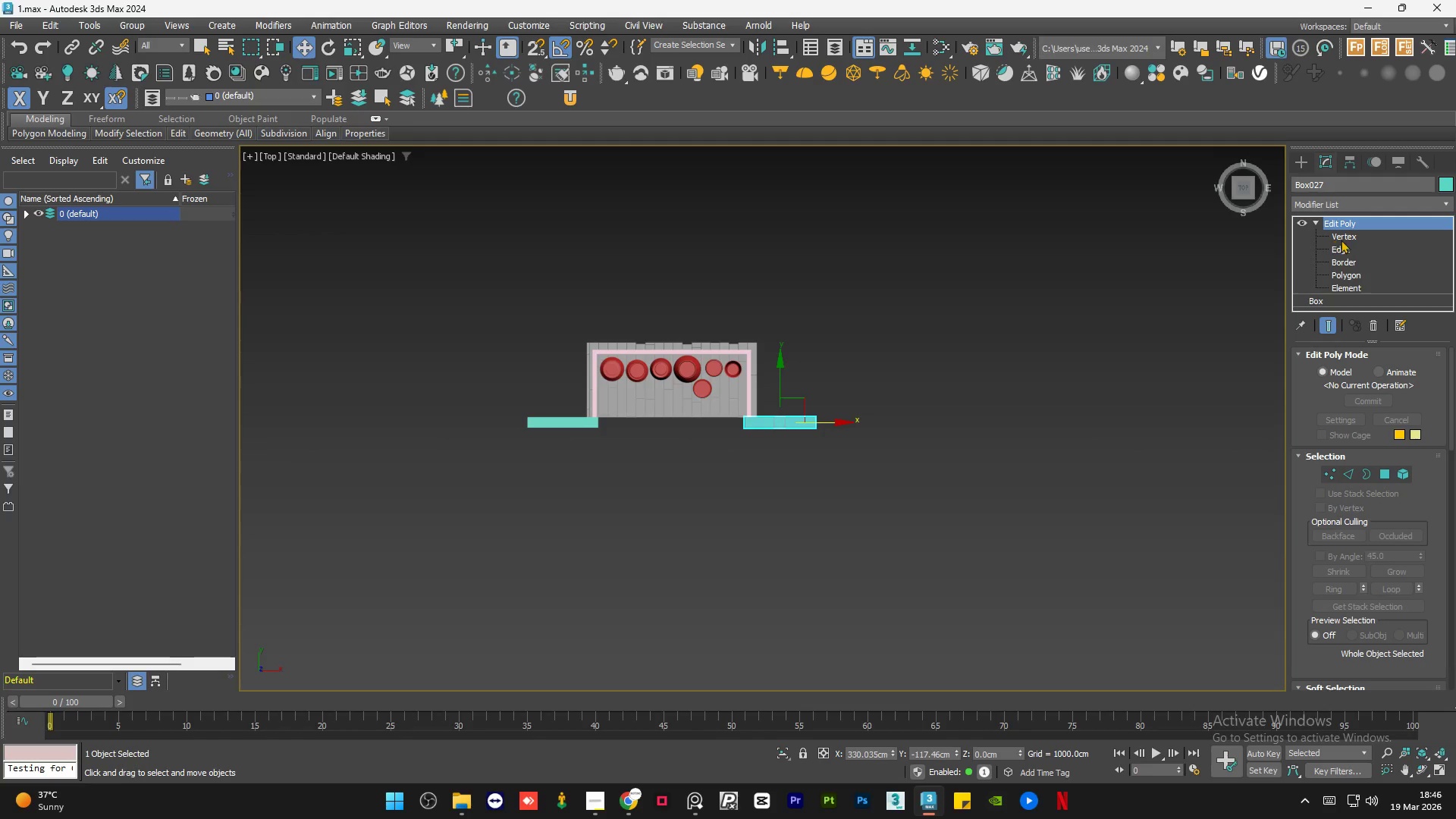 
left_click([1344, 236])
 